 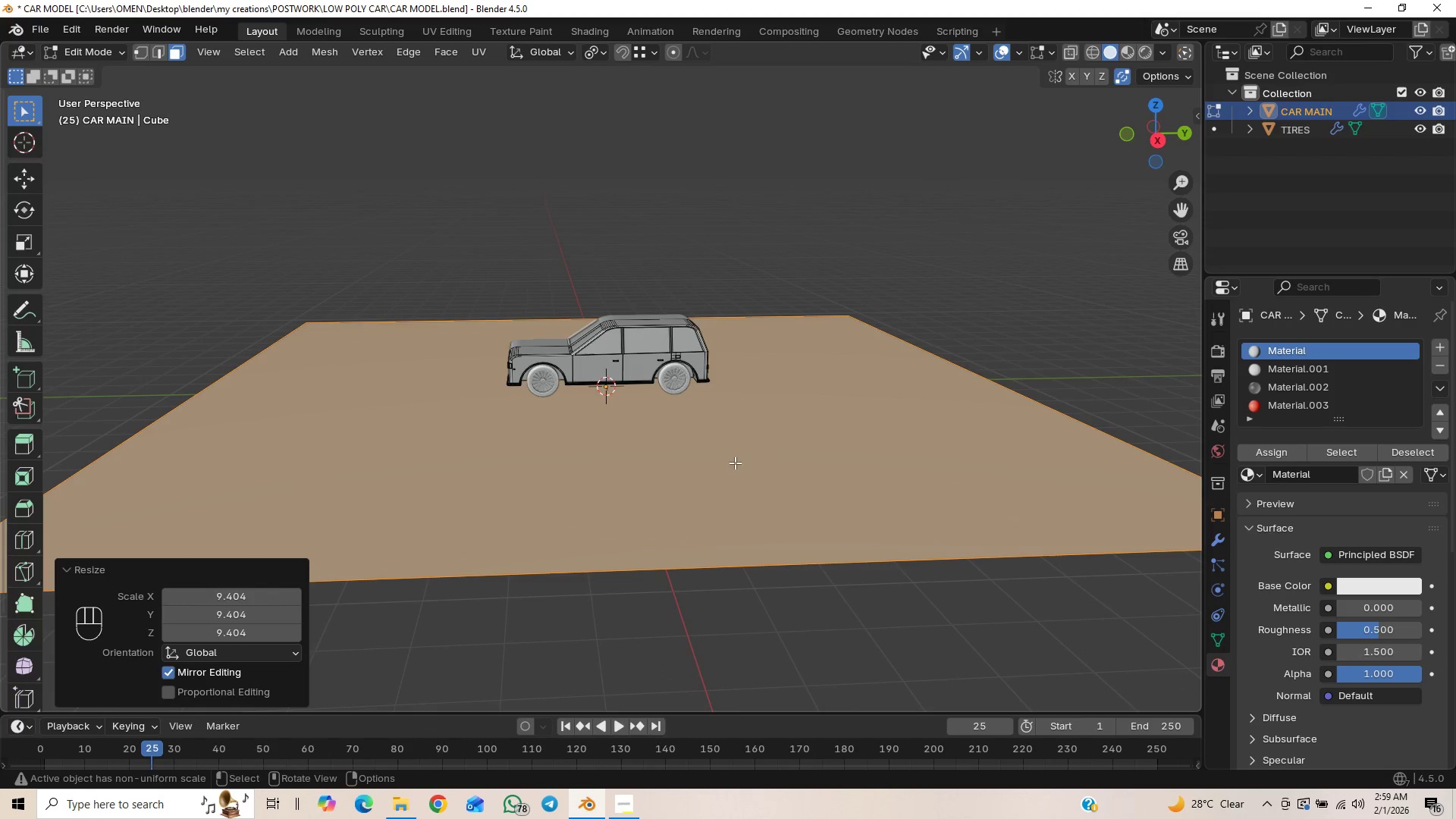 
scroll: coordinate [726, 457], scroll_direction: up, amount: 3.0
 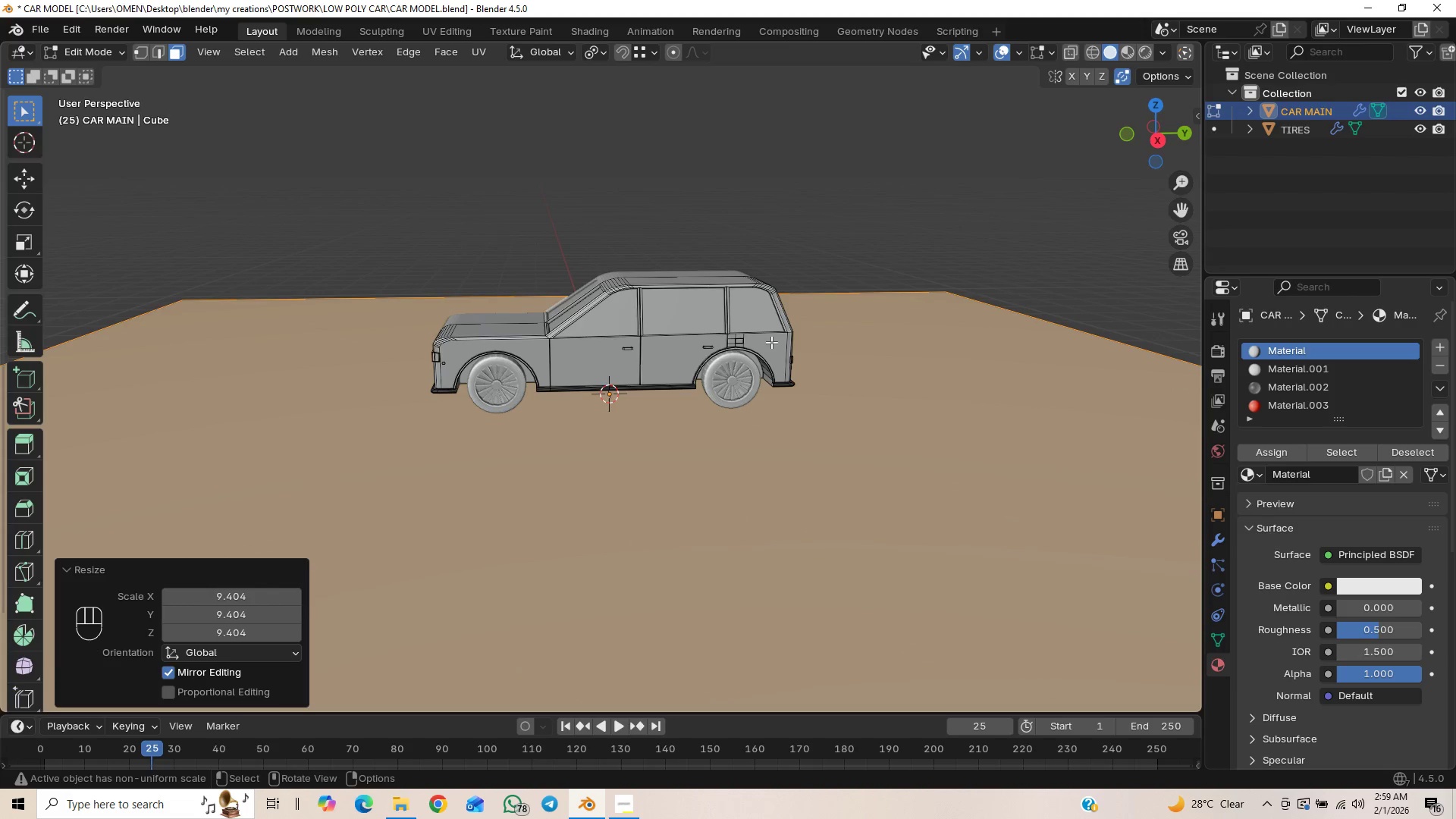 
scroll: coordinate [752, 362], scroll_direction: down, amount: 1.0
 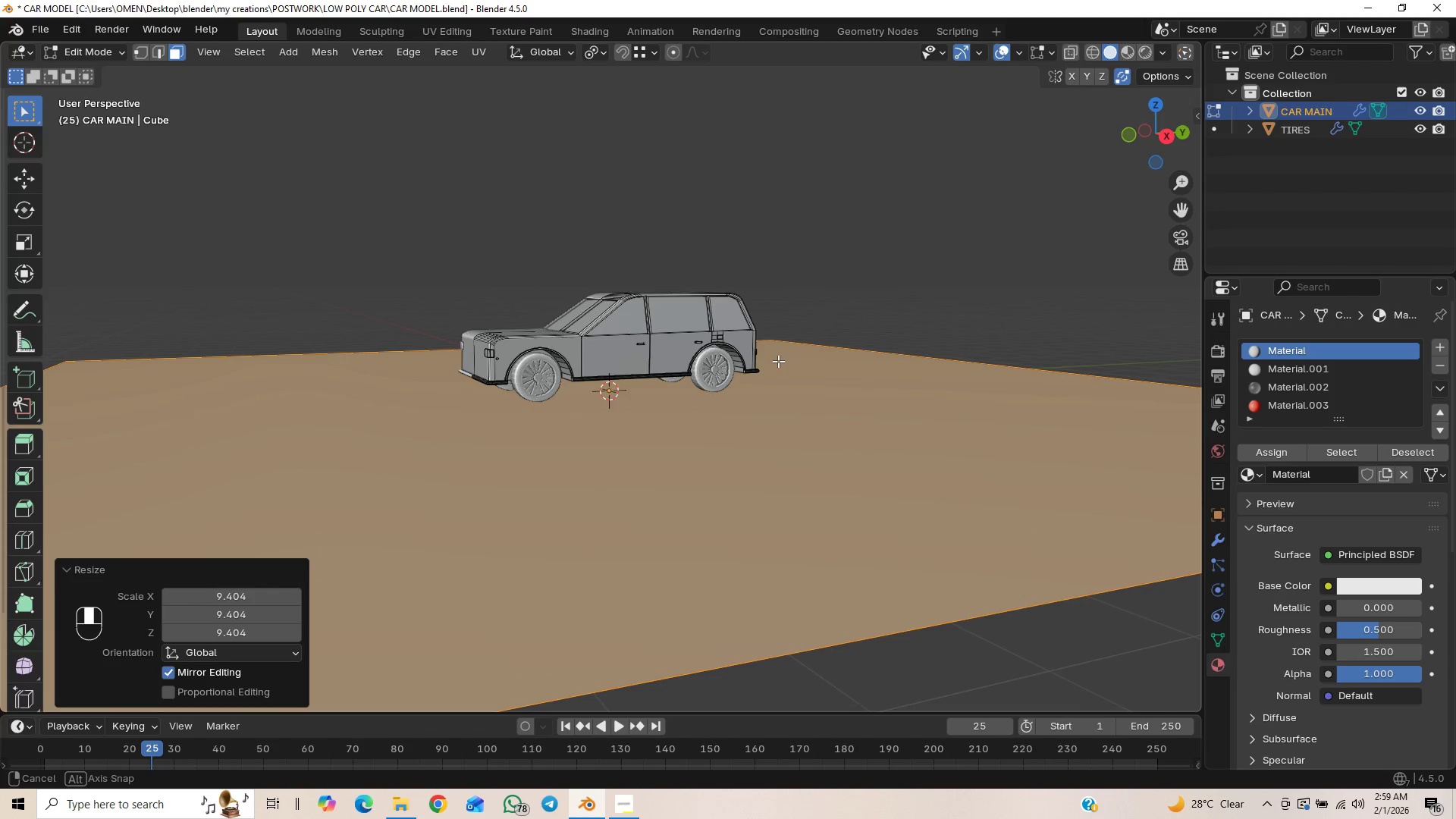 
wait(9.77)
 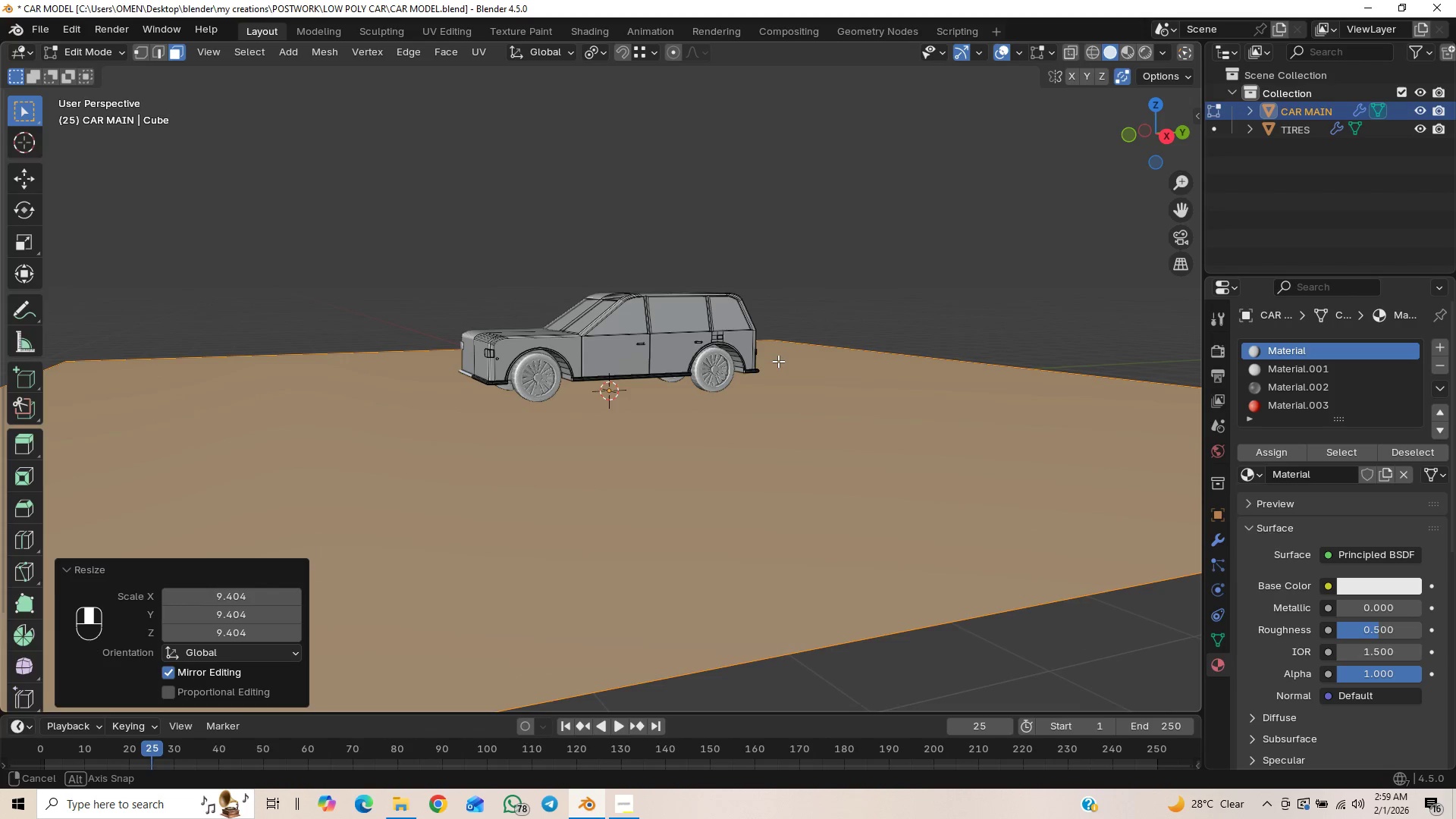 
left_click([915, 377])
 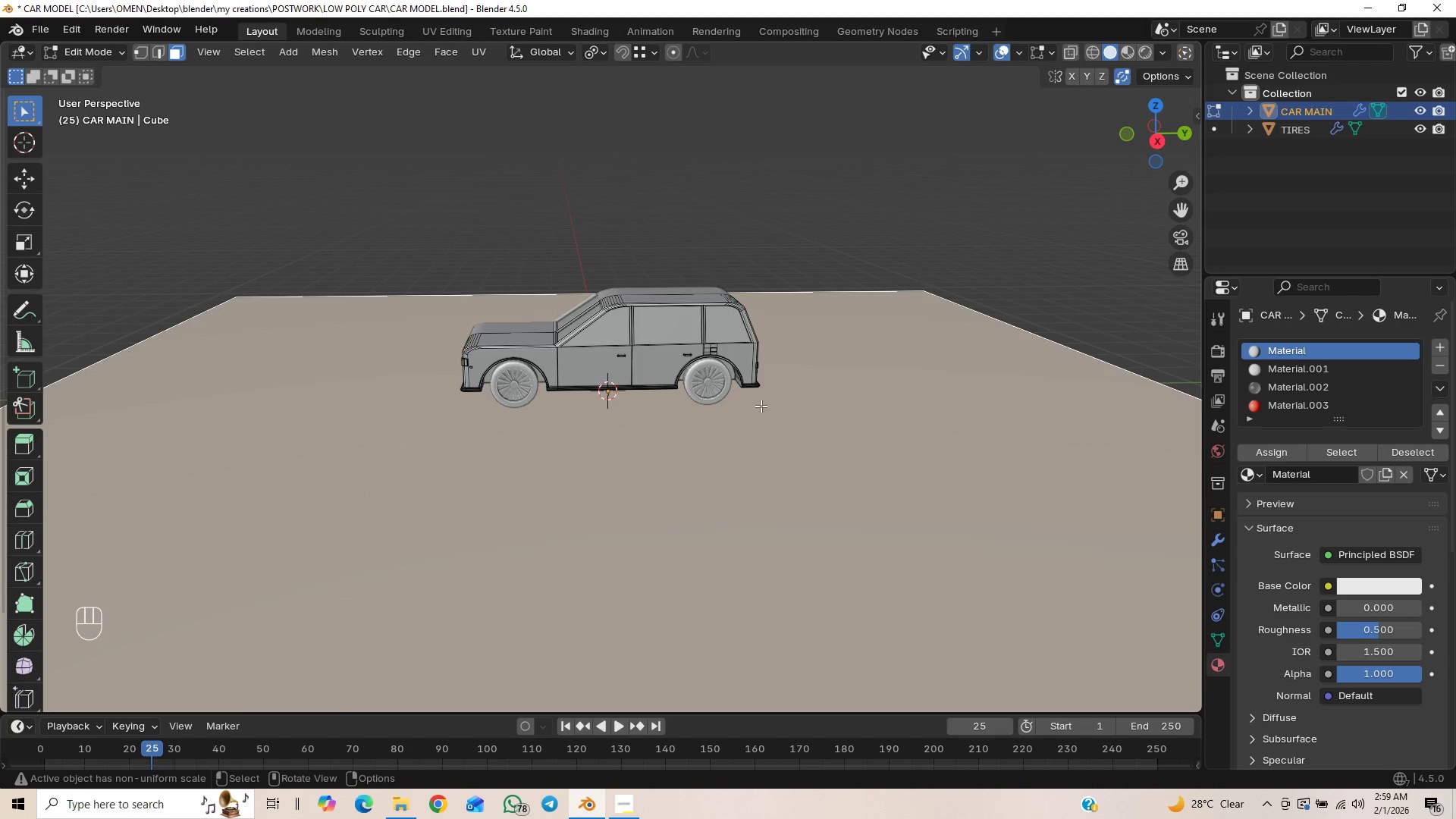 
scroll: coordinate [660, 275], scroll_direction: up, amount: 8.0
 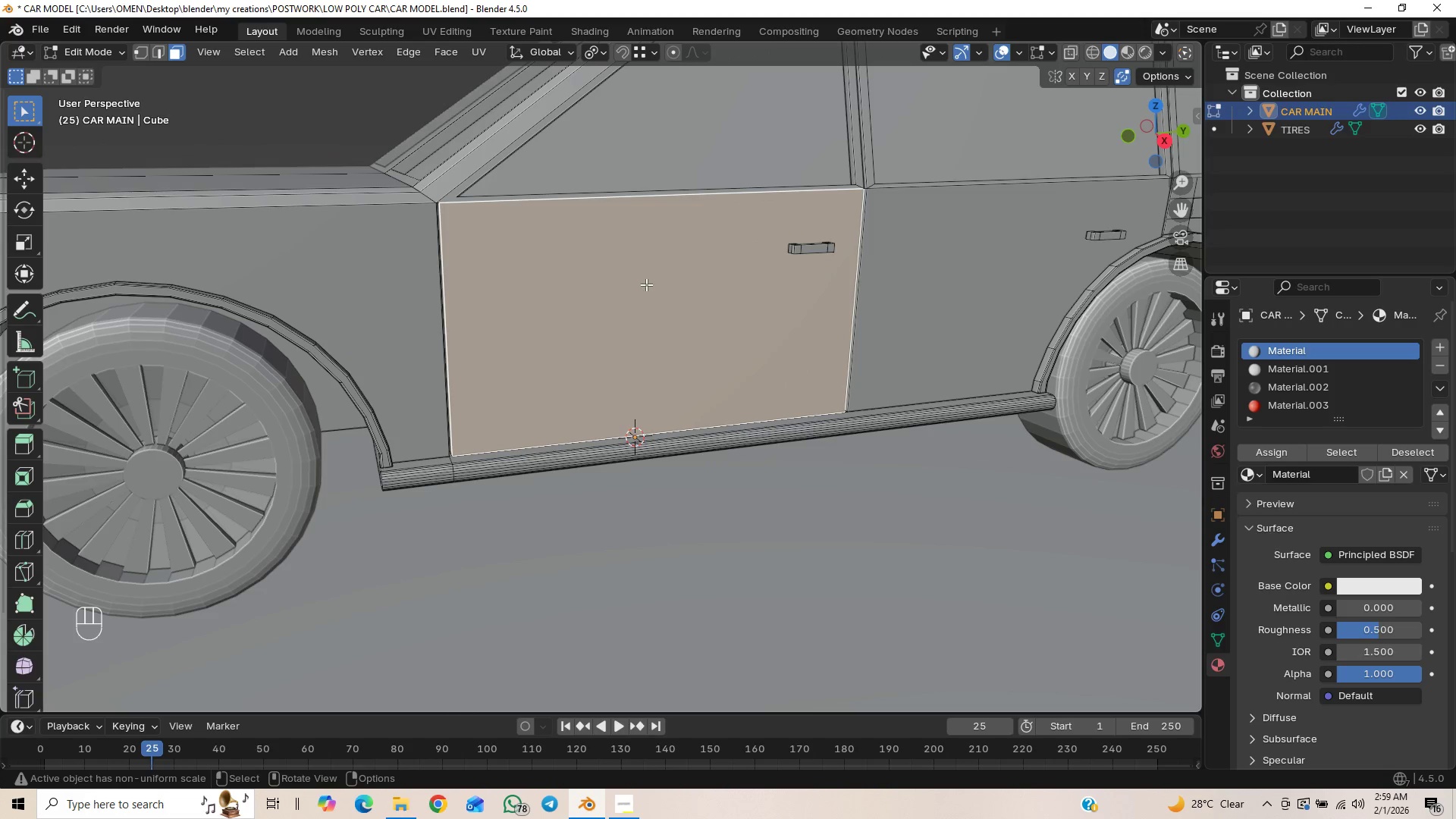 
hold_key(key=ShiftLeft, duration=0.5)
 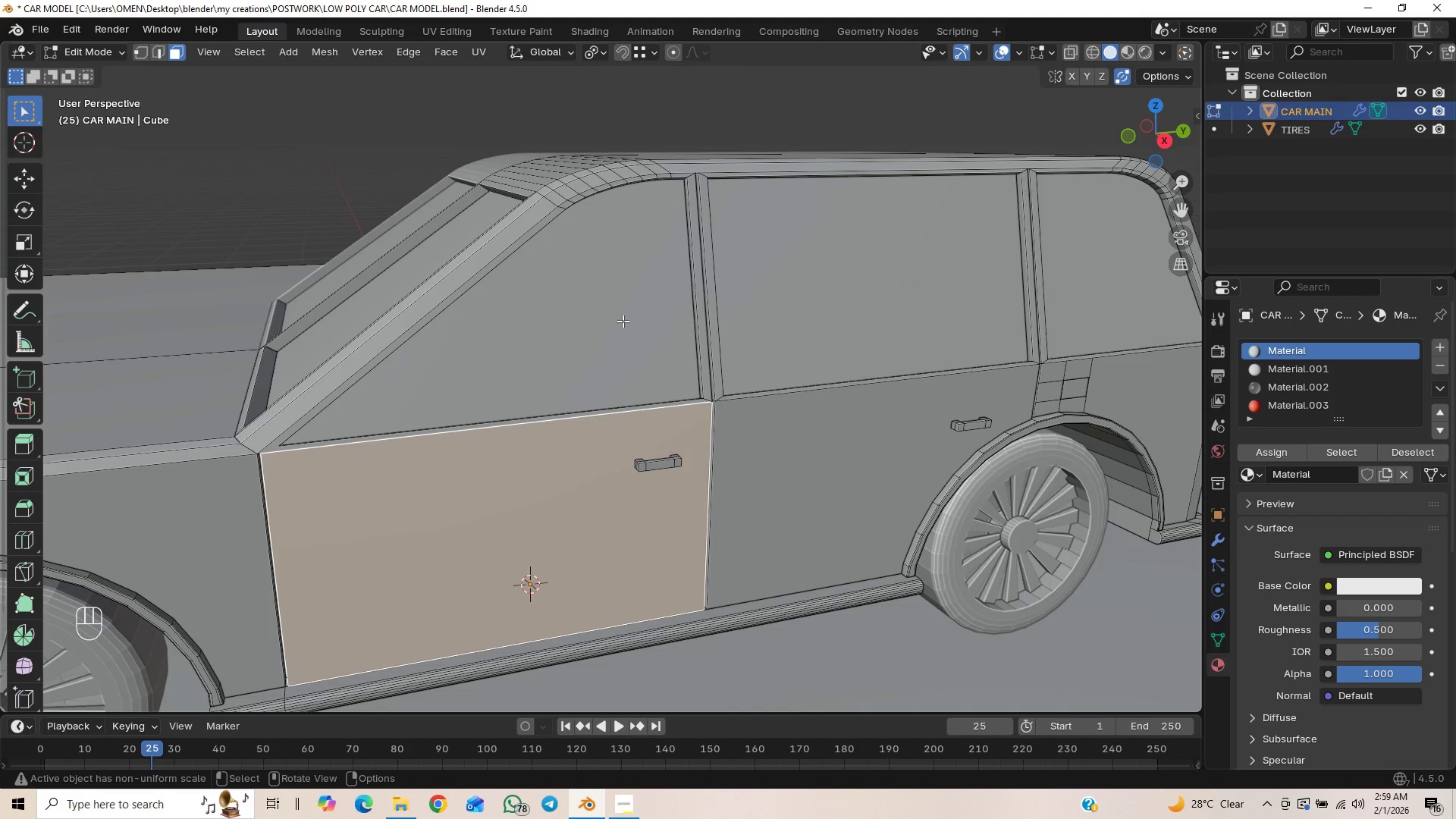 
hold_key(key=ShiftLeft, duration=1.5)
 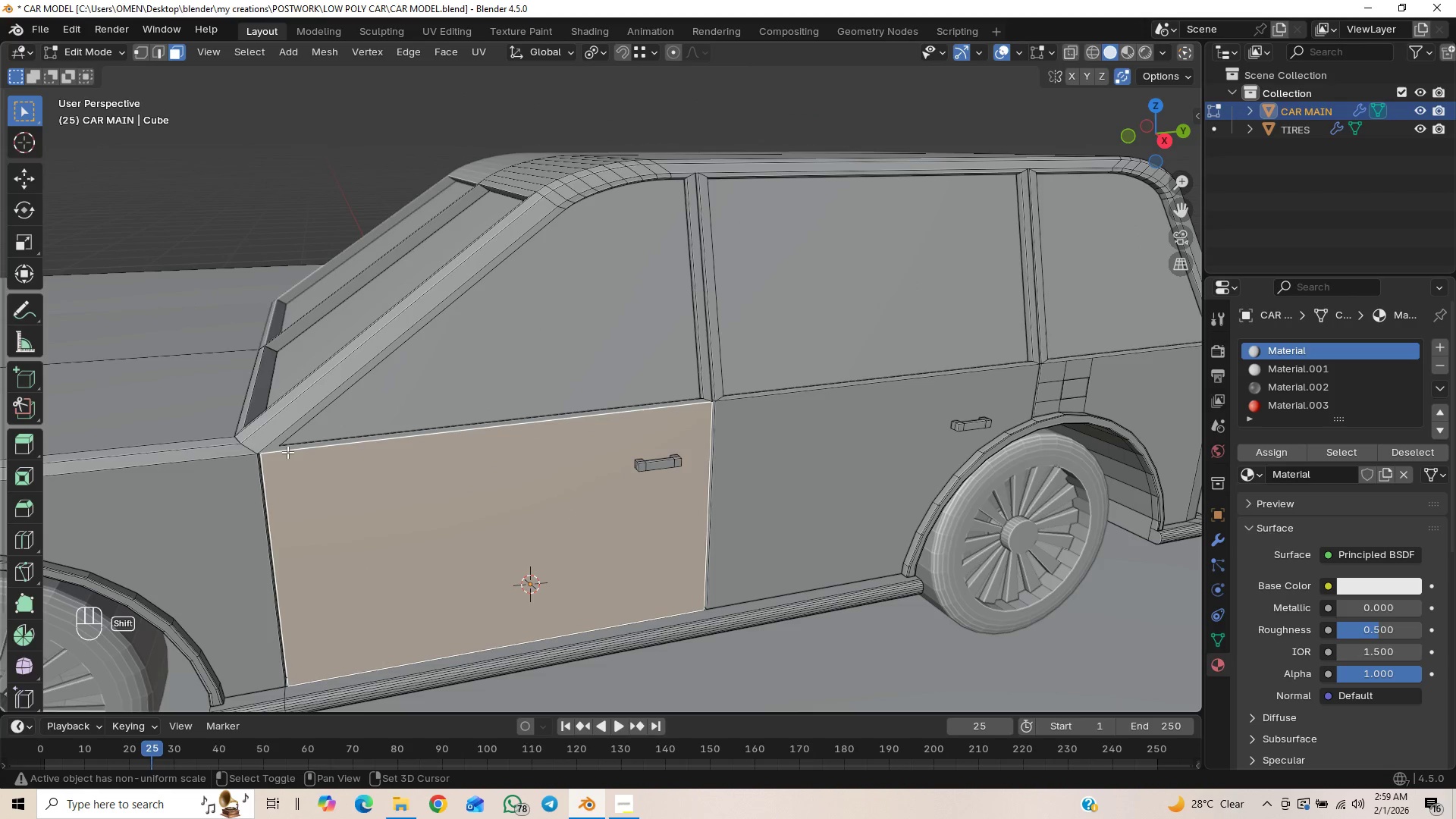 
hold_key(key=ShiftLeft, duration=1.08)
 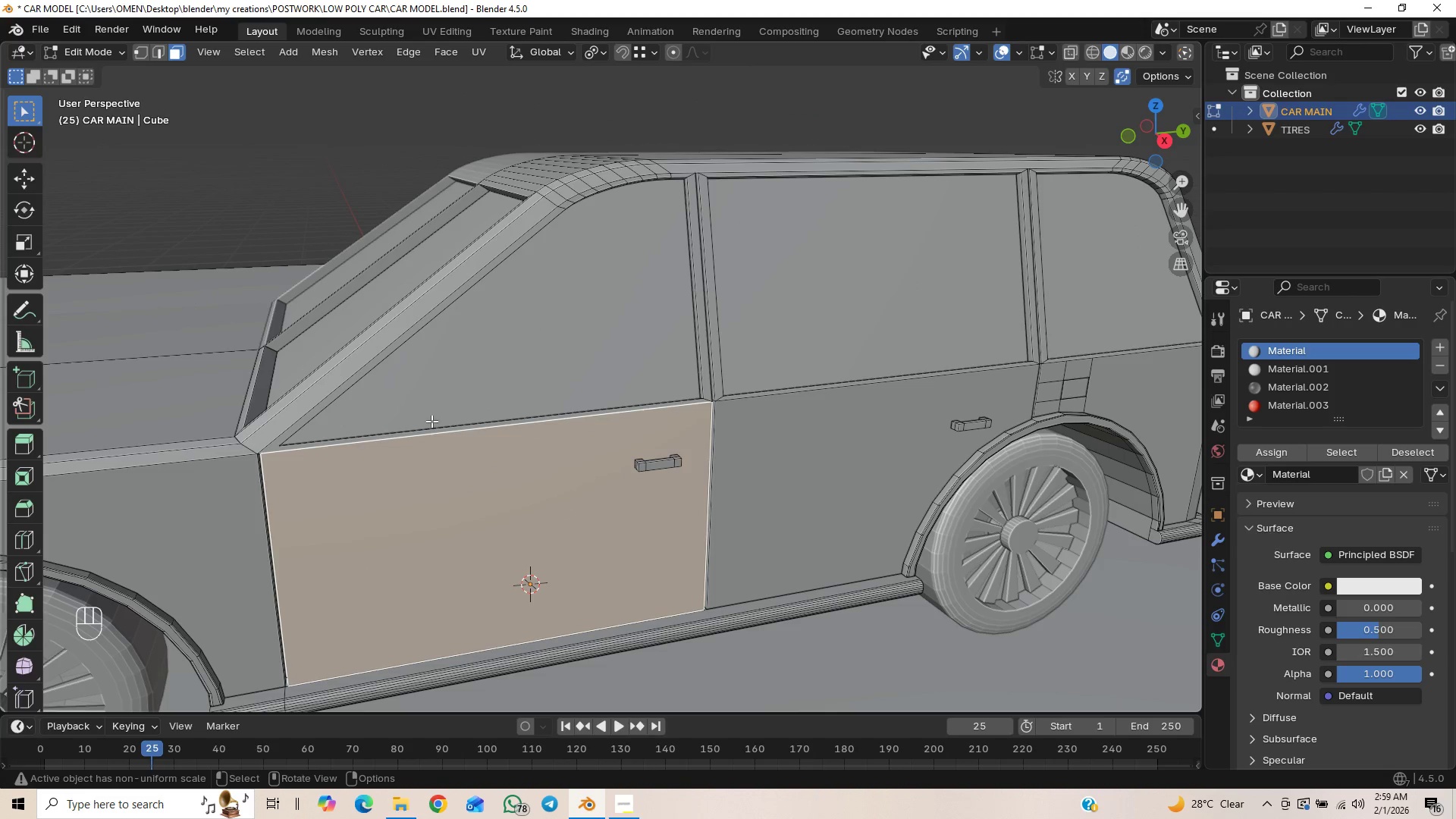 
hold_key(key=ShiftLeft, duration=3.86)
 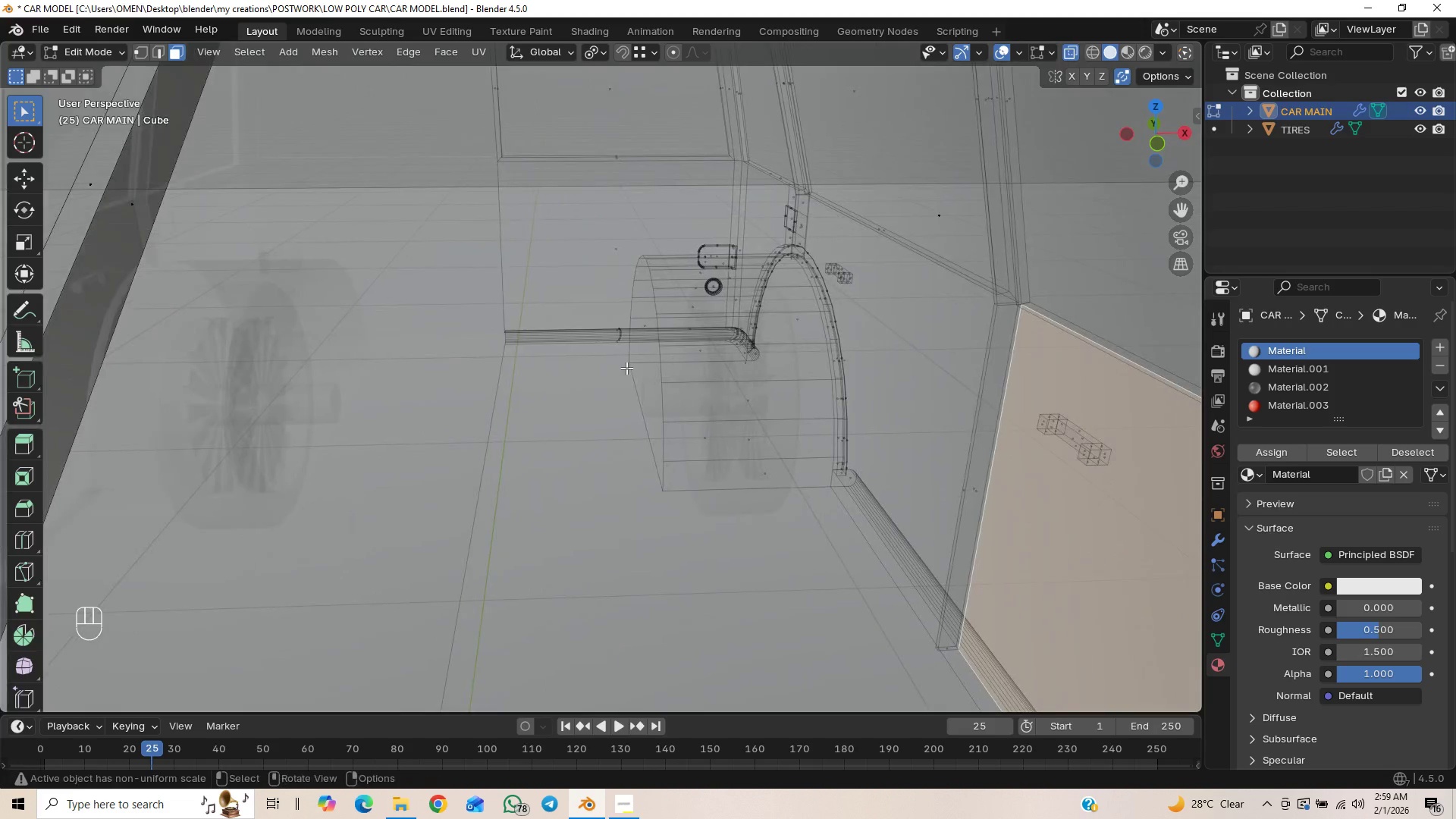 
hold_key(key=ShiftLeft, duration=0.5)
 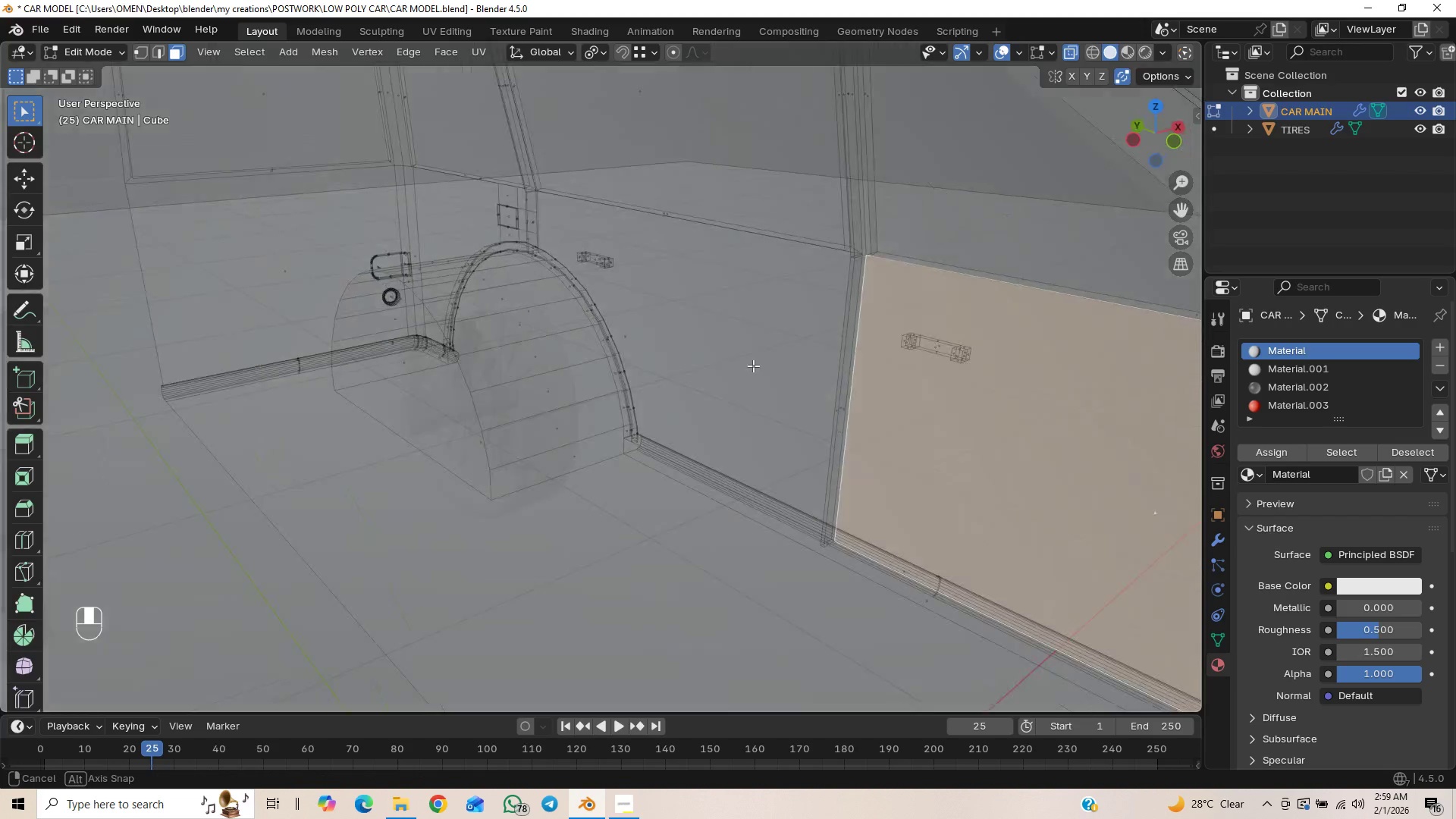 
scroll: coordinate [830, 313], scroll_direction: up, amount: 5.0
 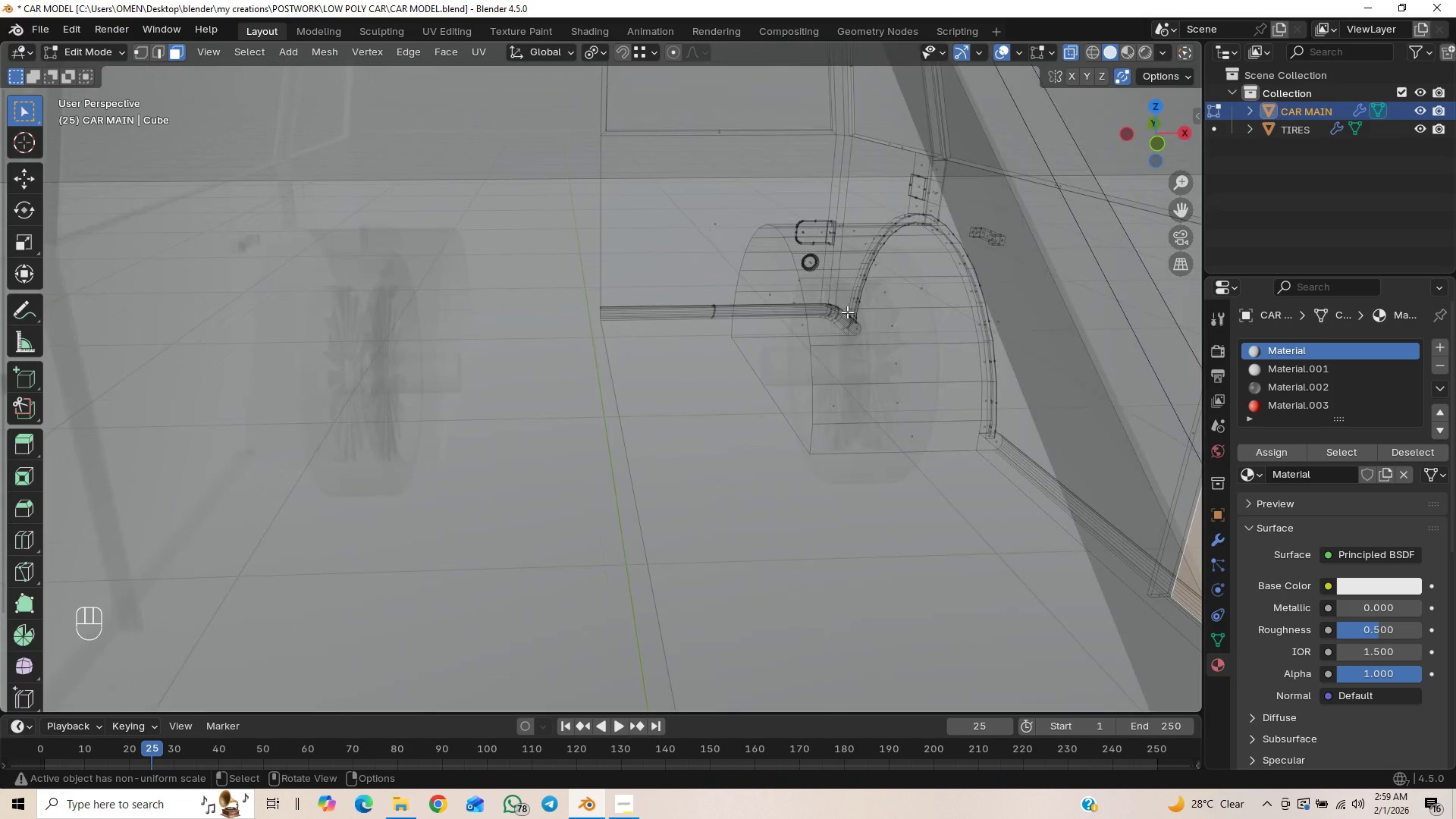 
hold_key(key=ShiftLeft, duration=0.52)
 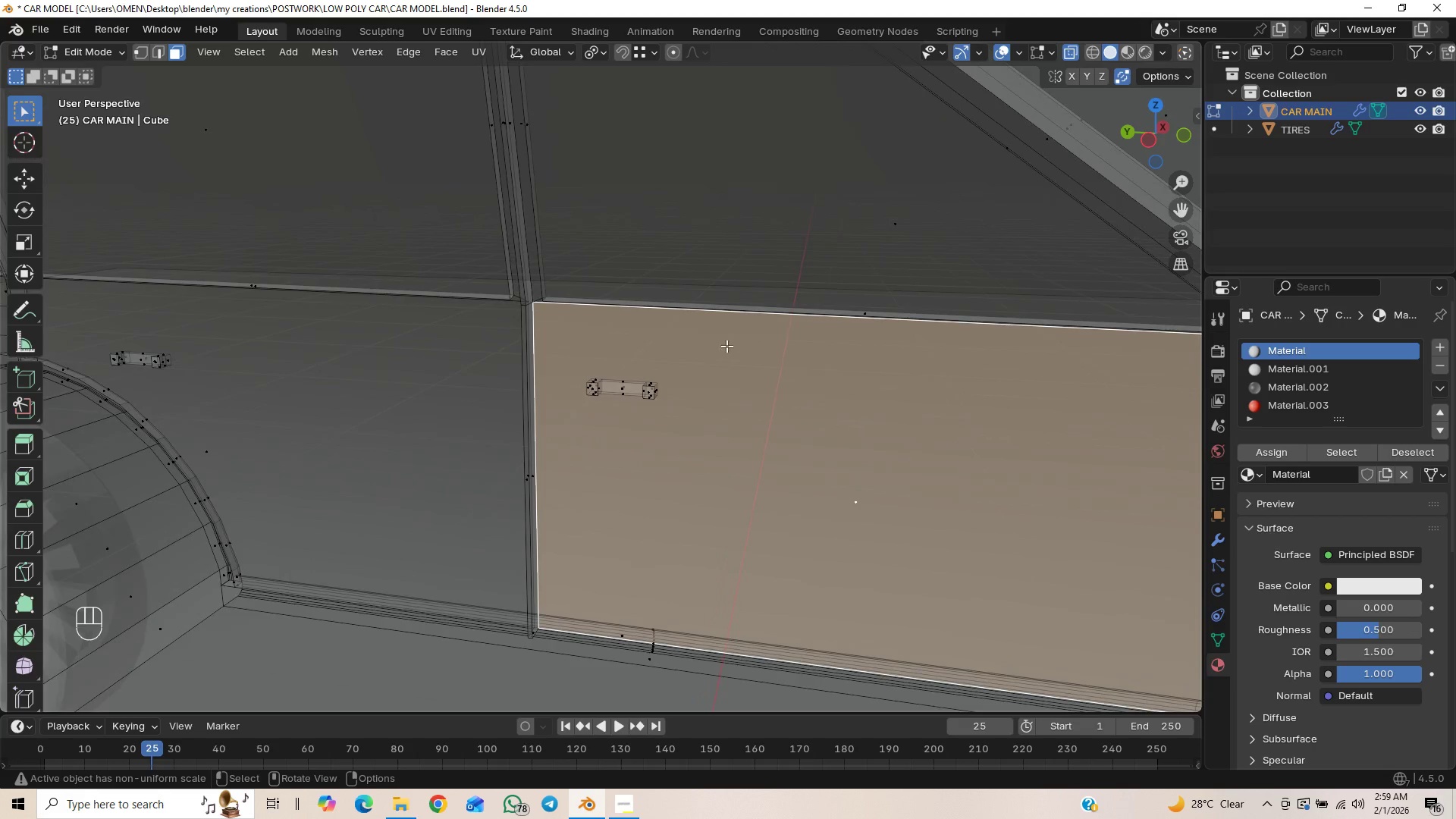 
scroll: coordinate [799, 362], scroll_direction: up, amount: 1.0
 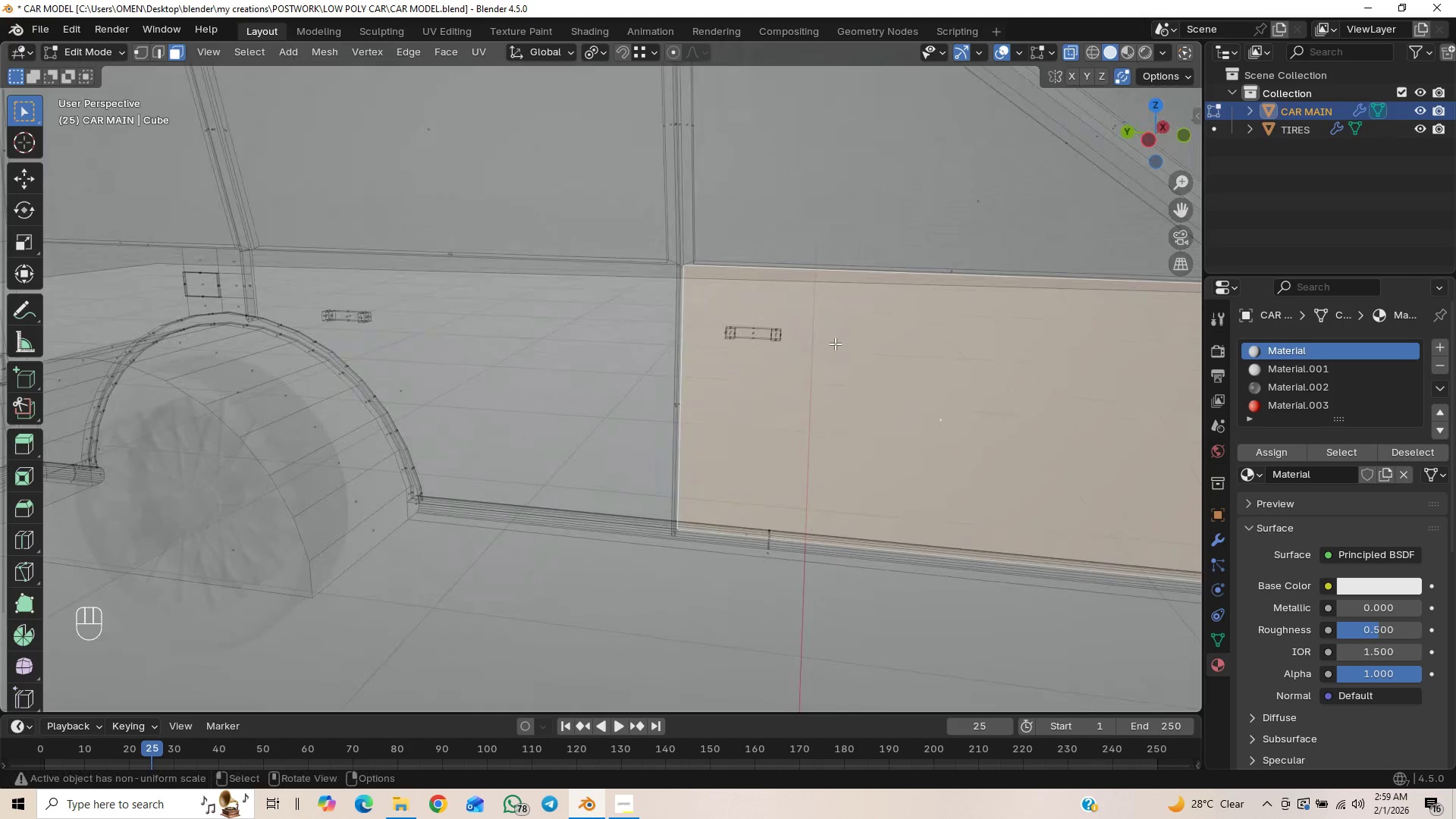 
hold_key(key=ShiftLeft, duration=26.12)
scroll: coordinate [651, 388], scroll_direction: up, amount: 2.0
 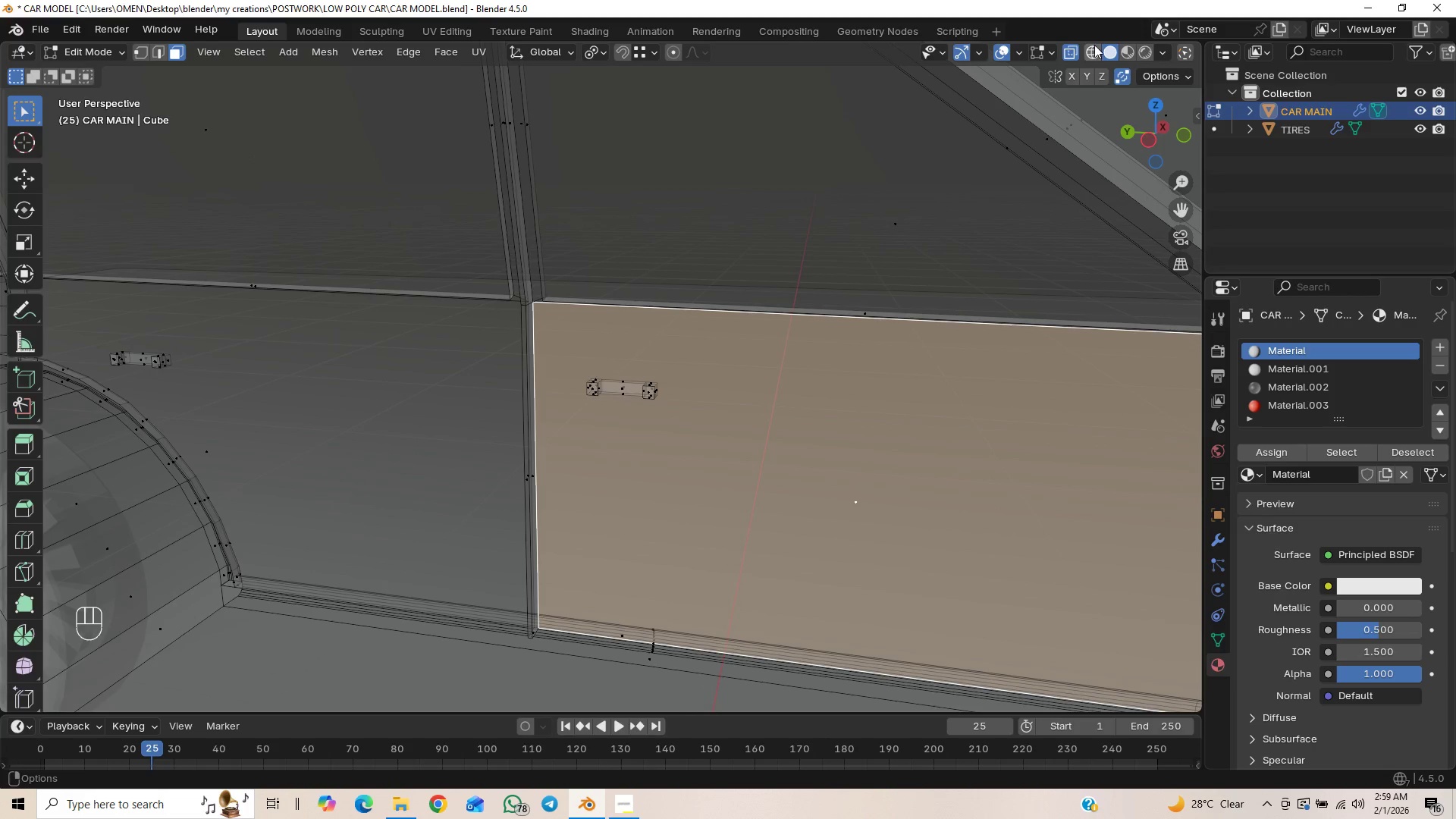 
left_click([1073, 48])
 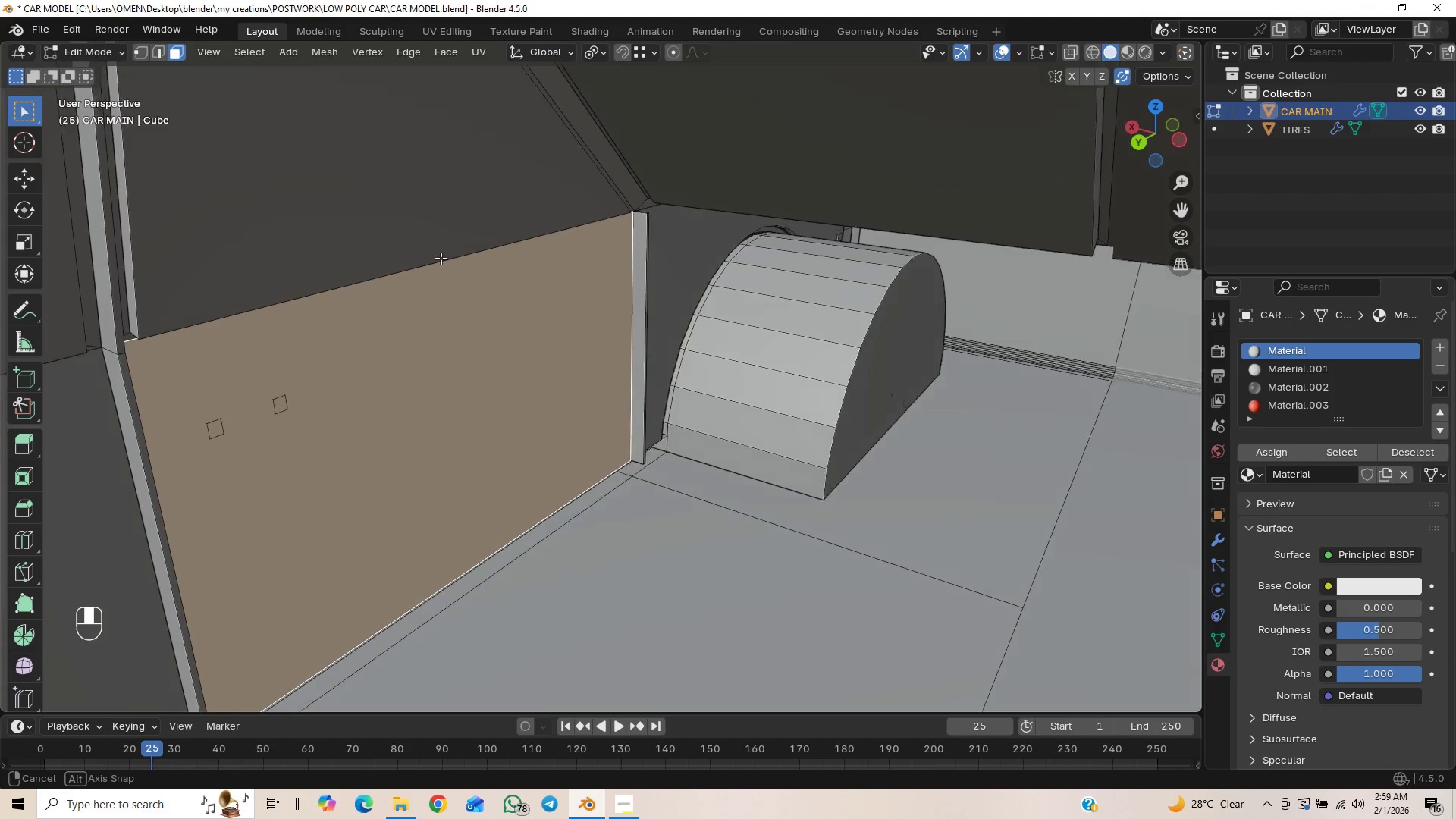 
scroll: coordinate [668, 516], scroll_direction: down, amount: 5.0
 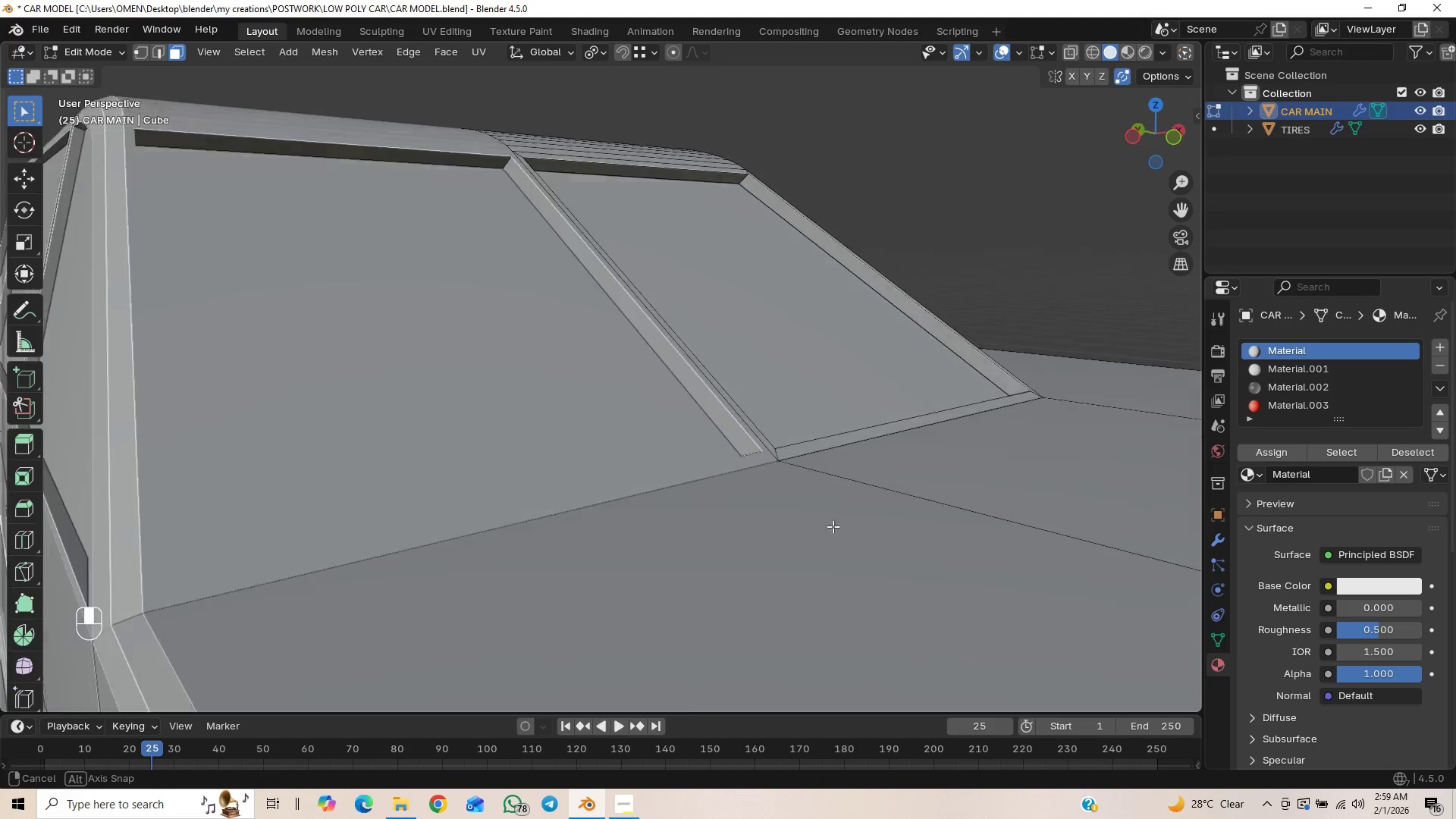 
scroll: coordinate [853, 504], scroll_direction: up, amount: 9.0
 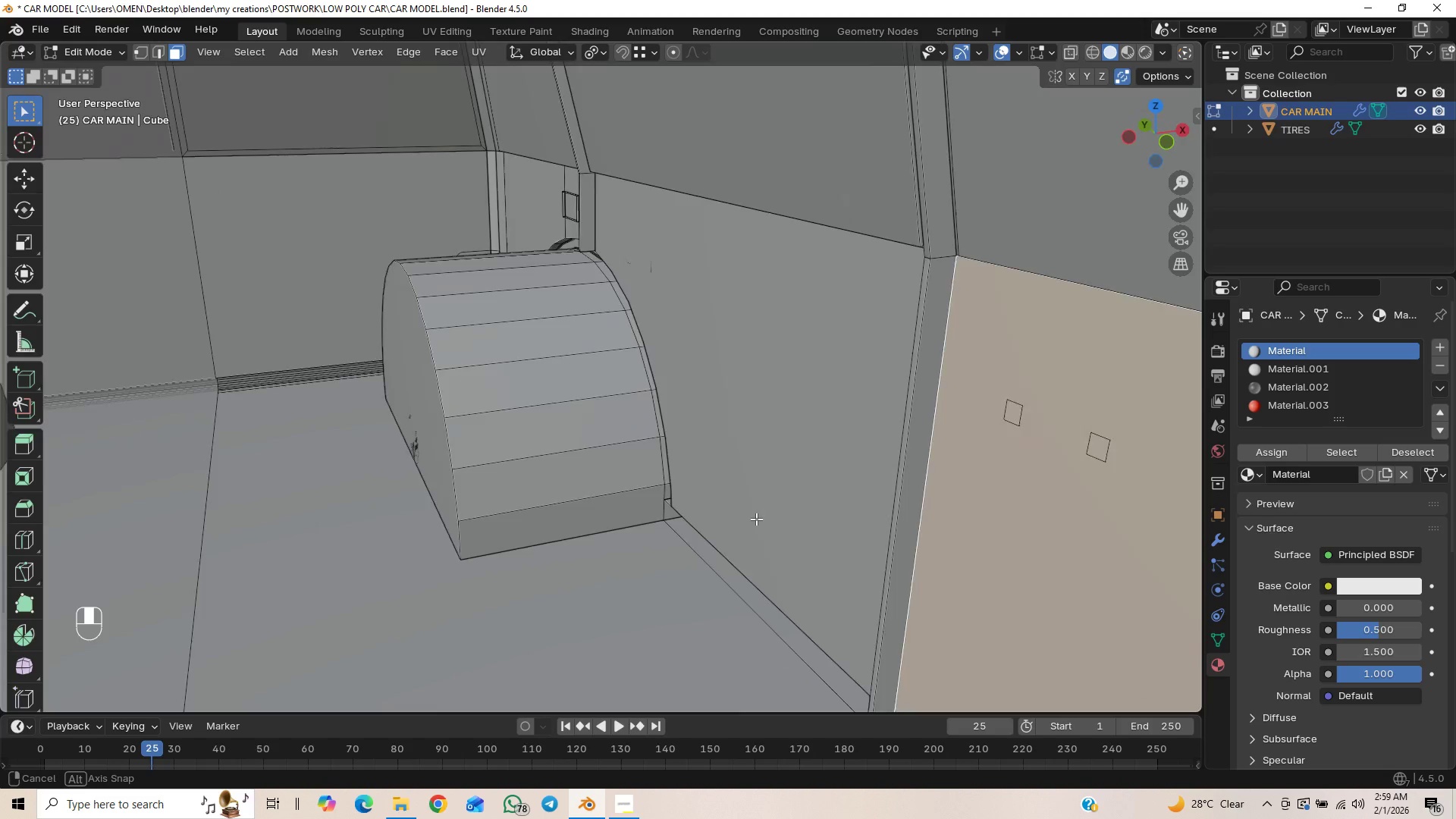 
hold_key(key=ShiftLeft, duration=1.16)
 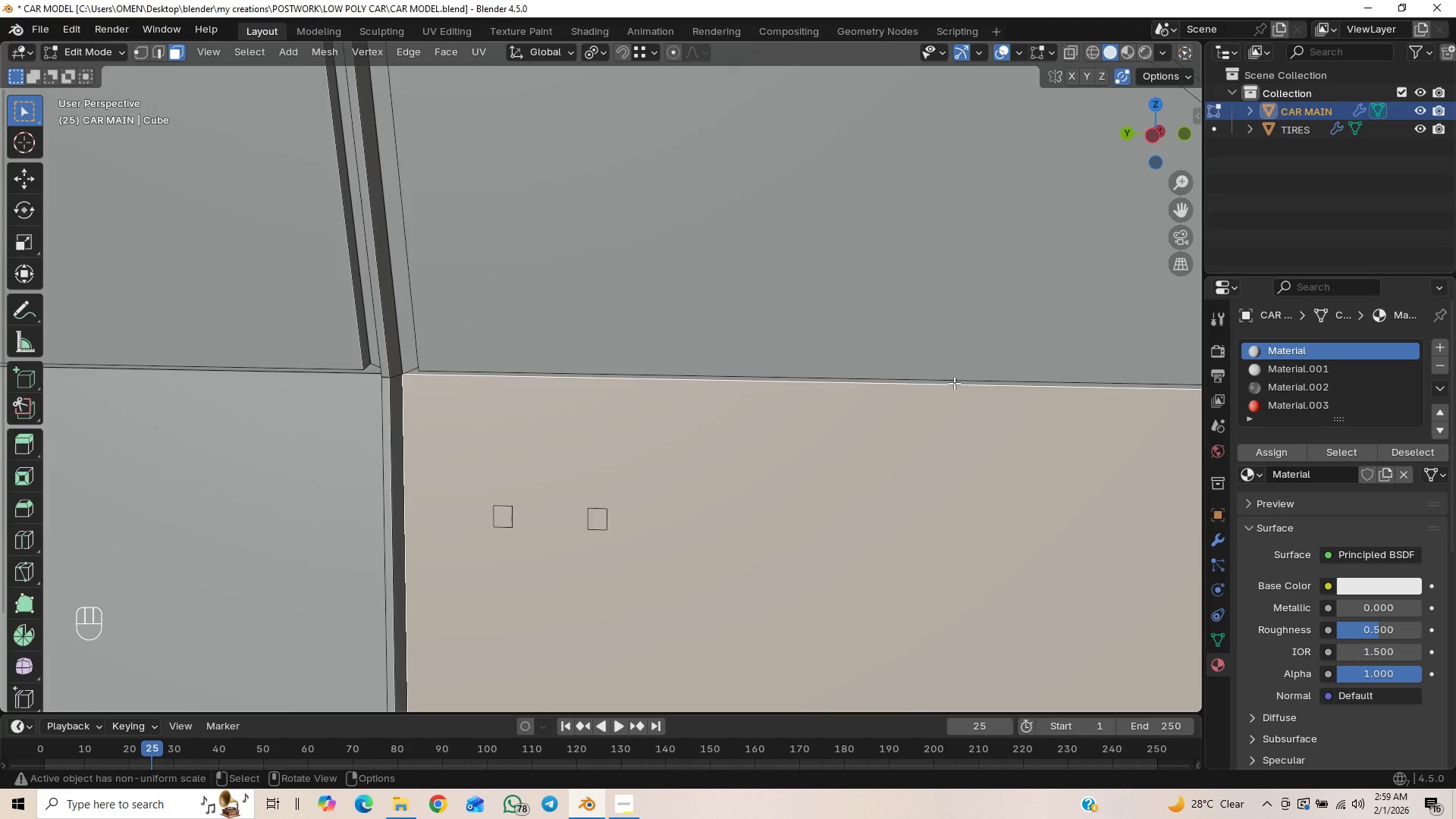 
scroll: coordinate [177, 81], scroll_direction: down, amount: 1.0
 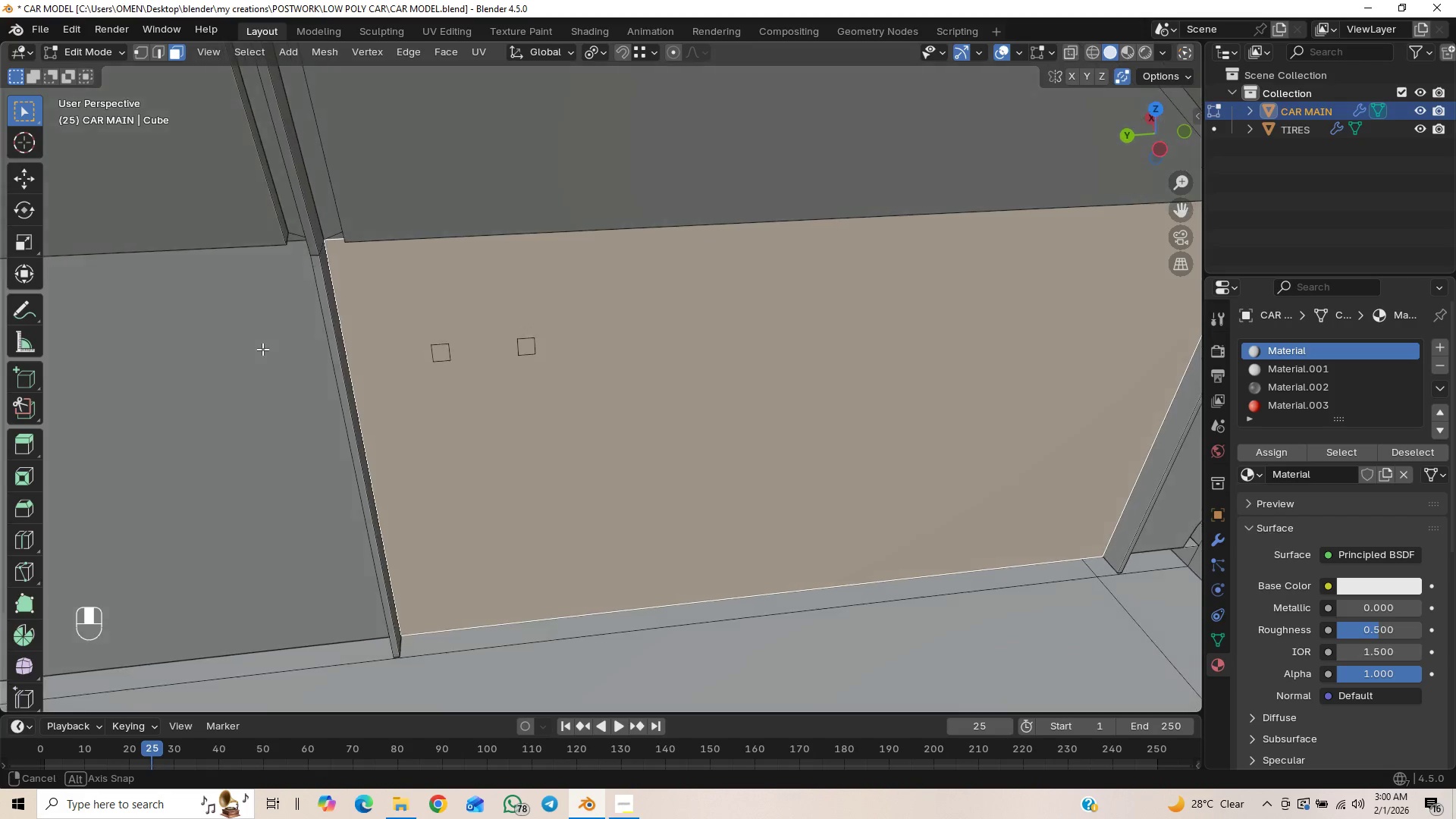 
hold_key(key=ShiftLeft, duration=0.83)
 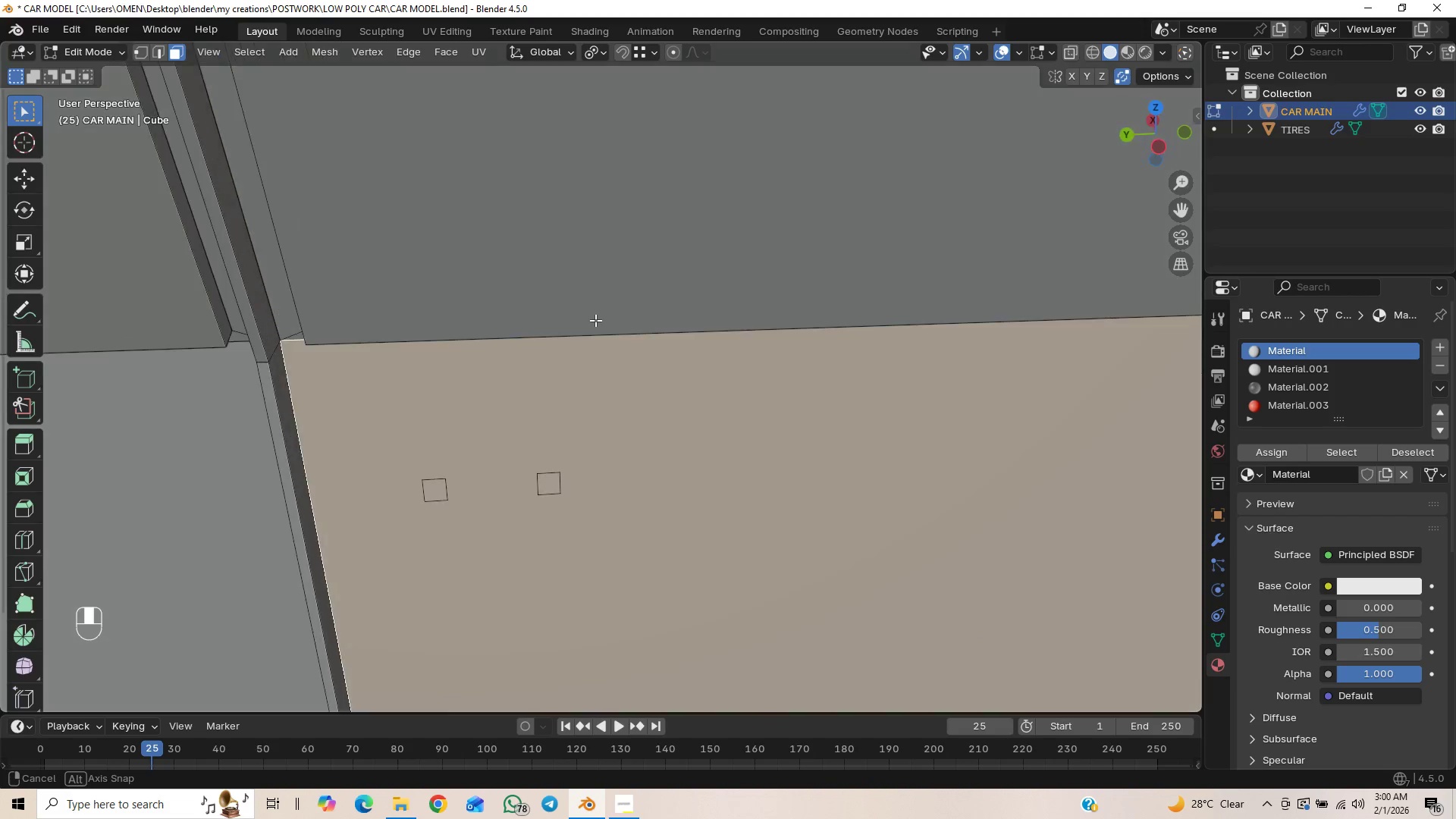 
scroll: coordinate [538, 210], scroll_direction: up, amount: 3.0
 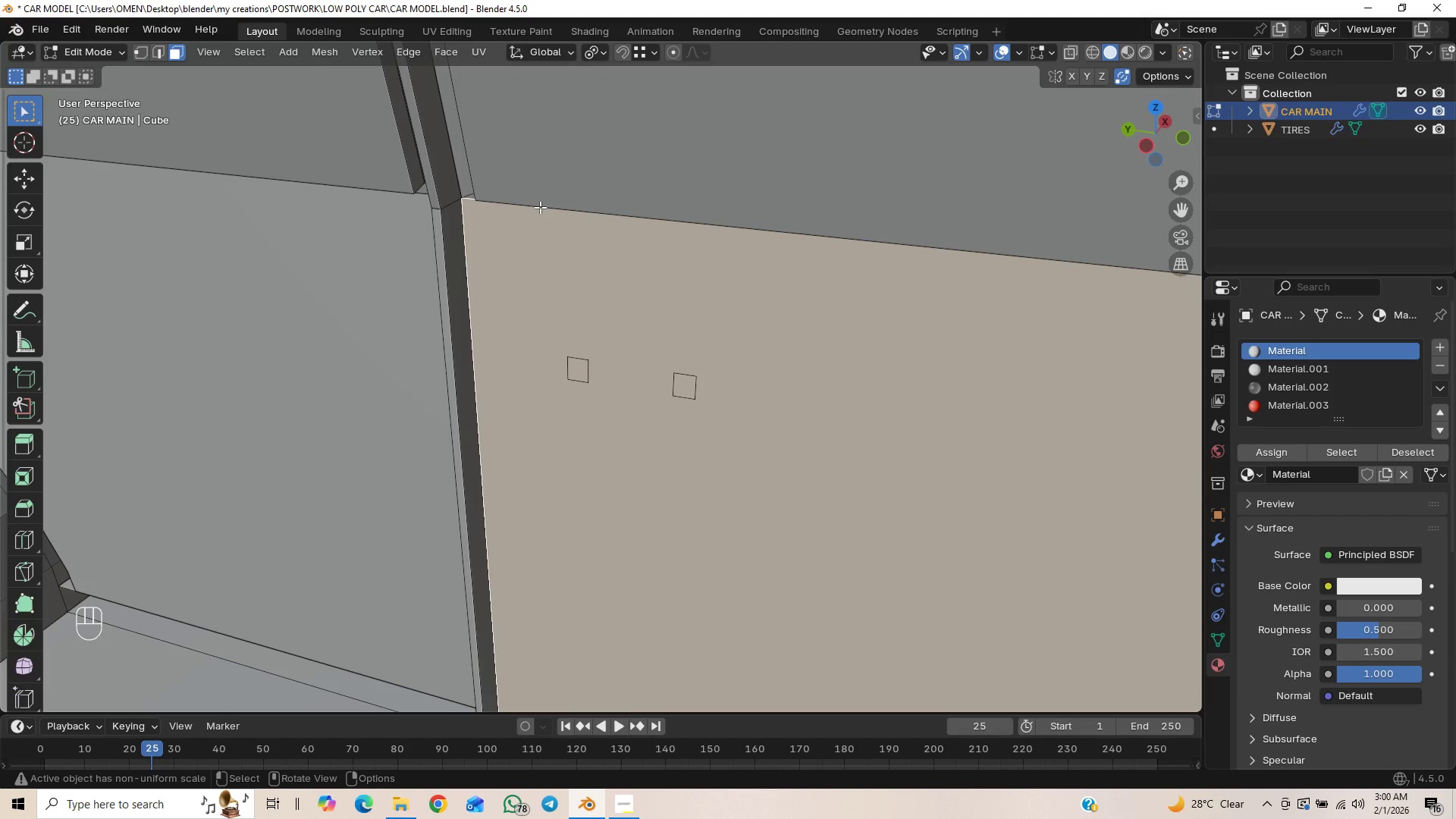 
hold_key(key=ShiftLeft, duration=0.61)
 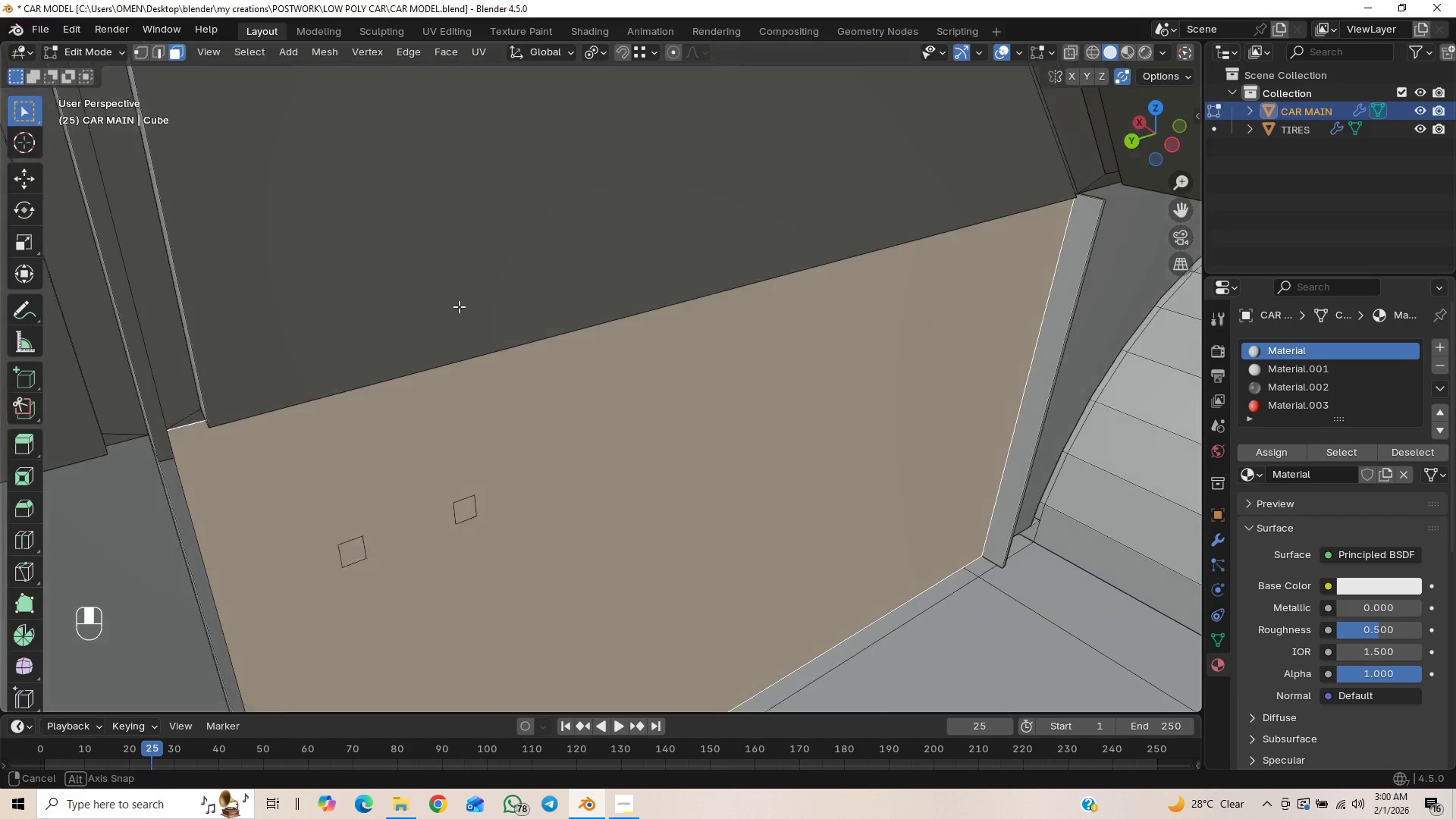 
hold_key(key=ShiftLeft, duration=0.47)
 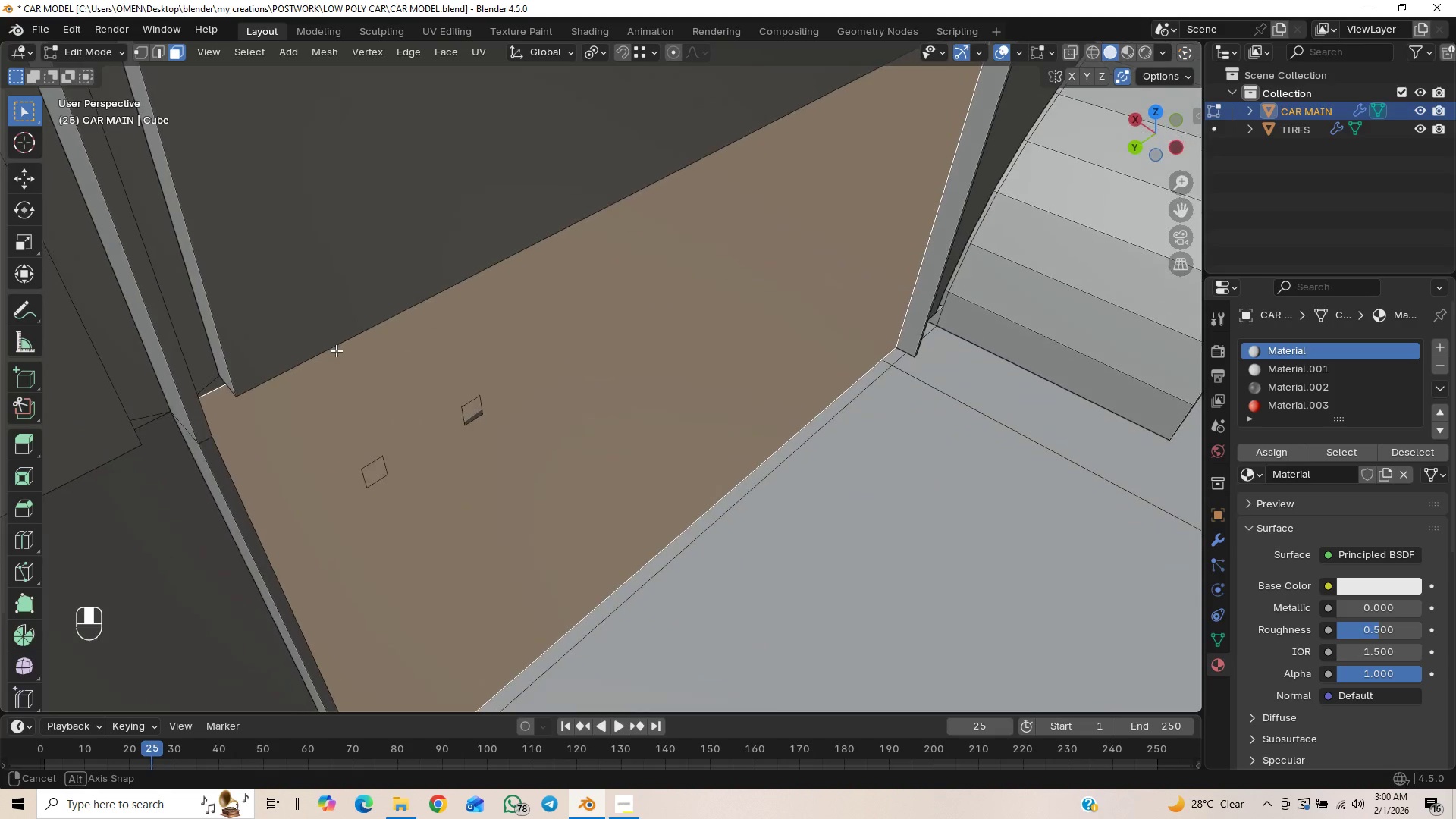 
scroll: coordinate [564, 346], scroll_direction: down, amount: 4.0
 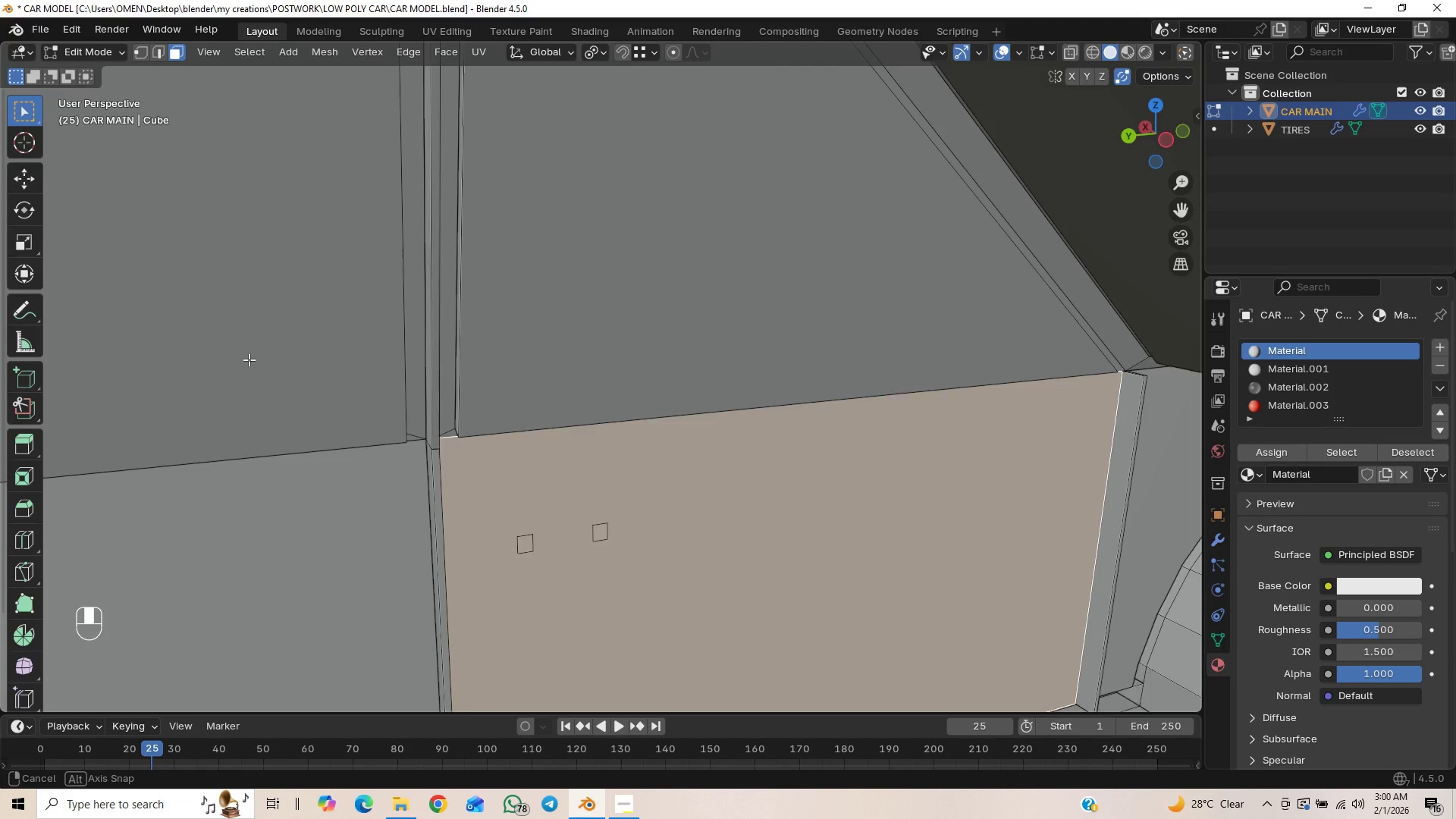 
wait(5.85)
 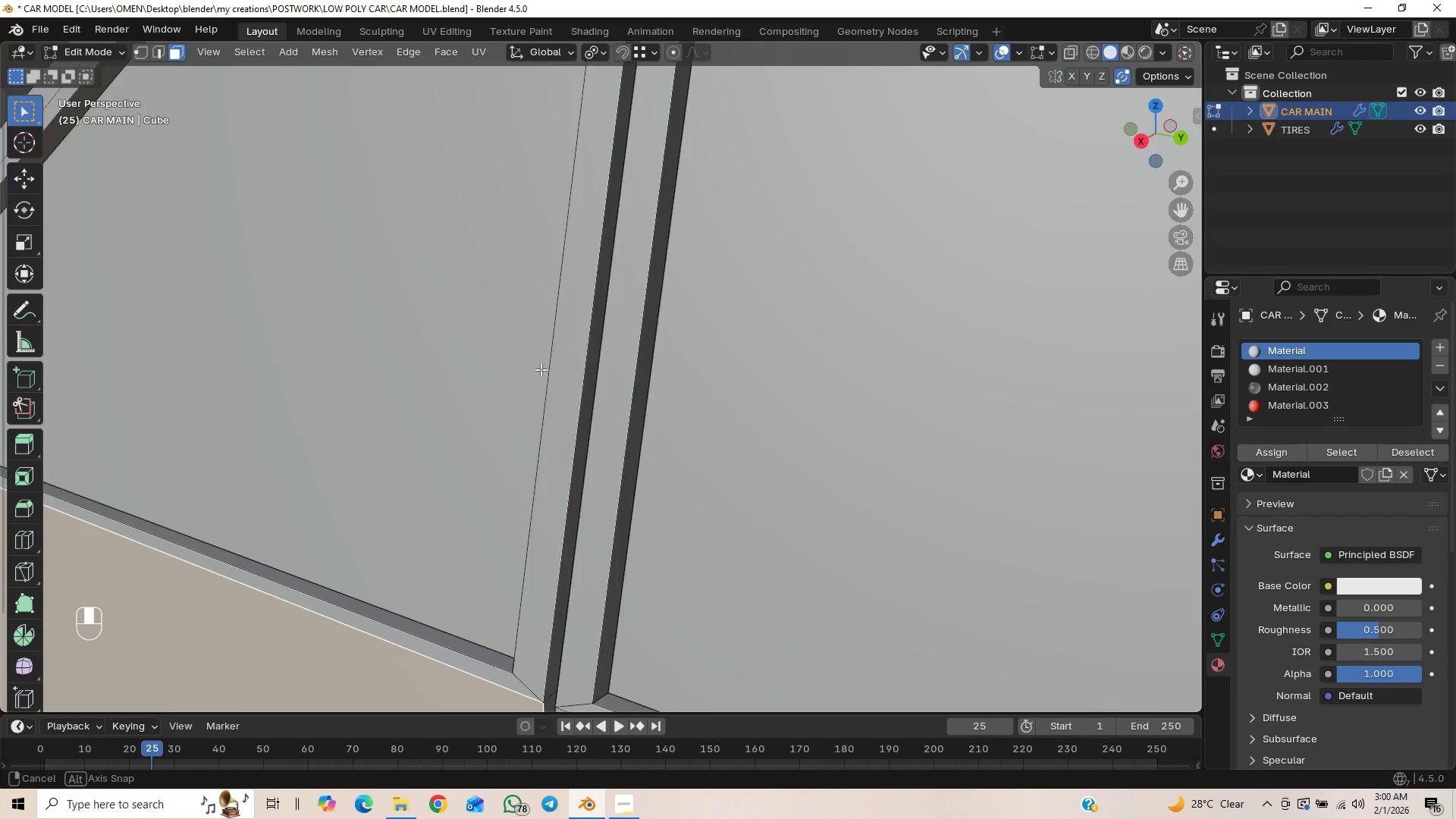 
scroll: coordinate [805, 487], scroll_direction: down, amount: 2.0
 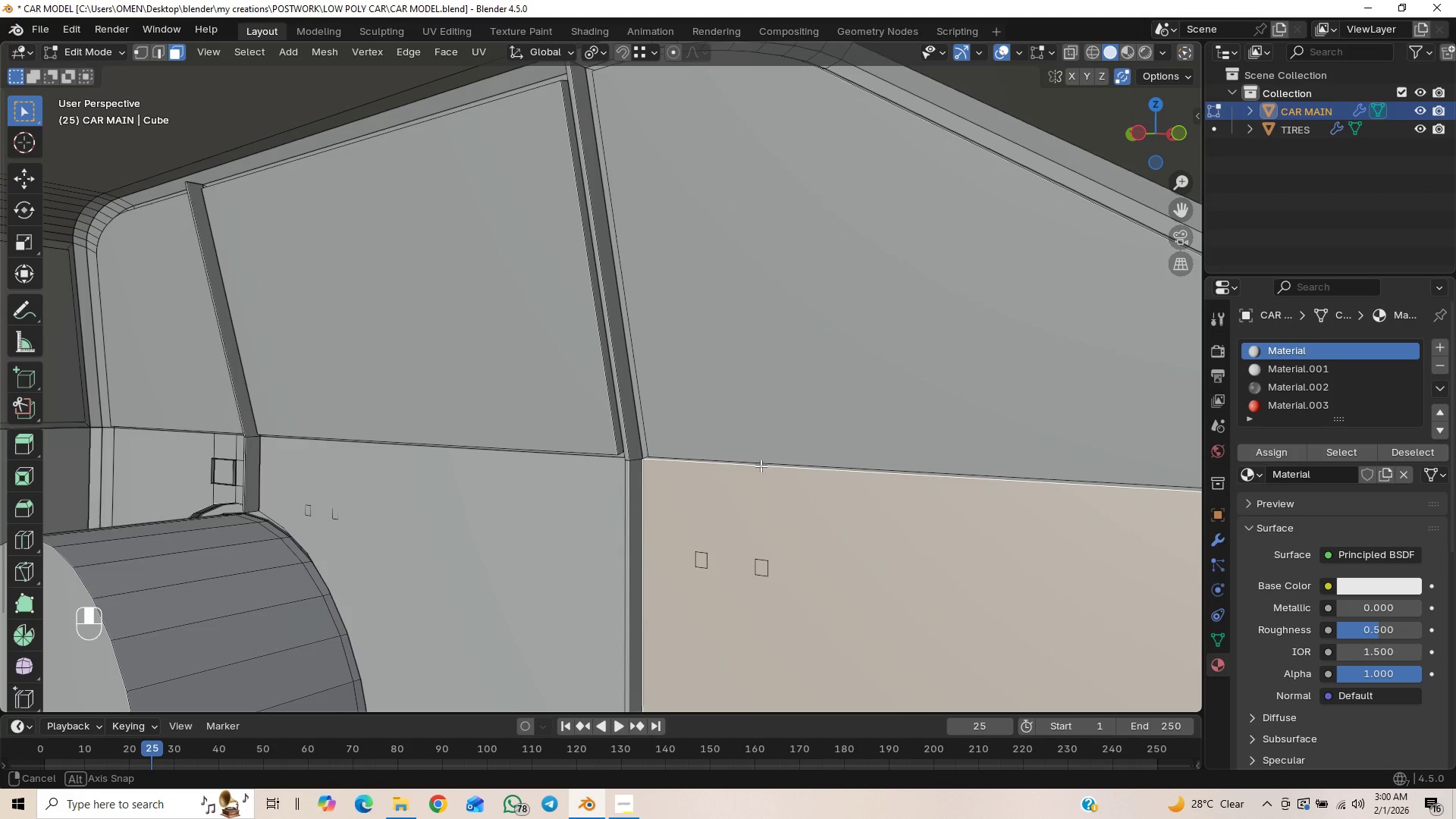 
hold_key(key=ShiftLeft, duration=0.45)
 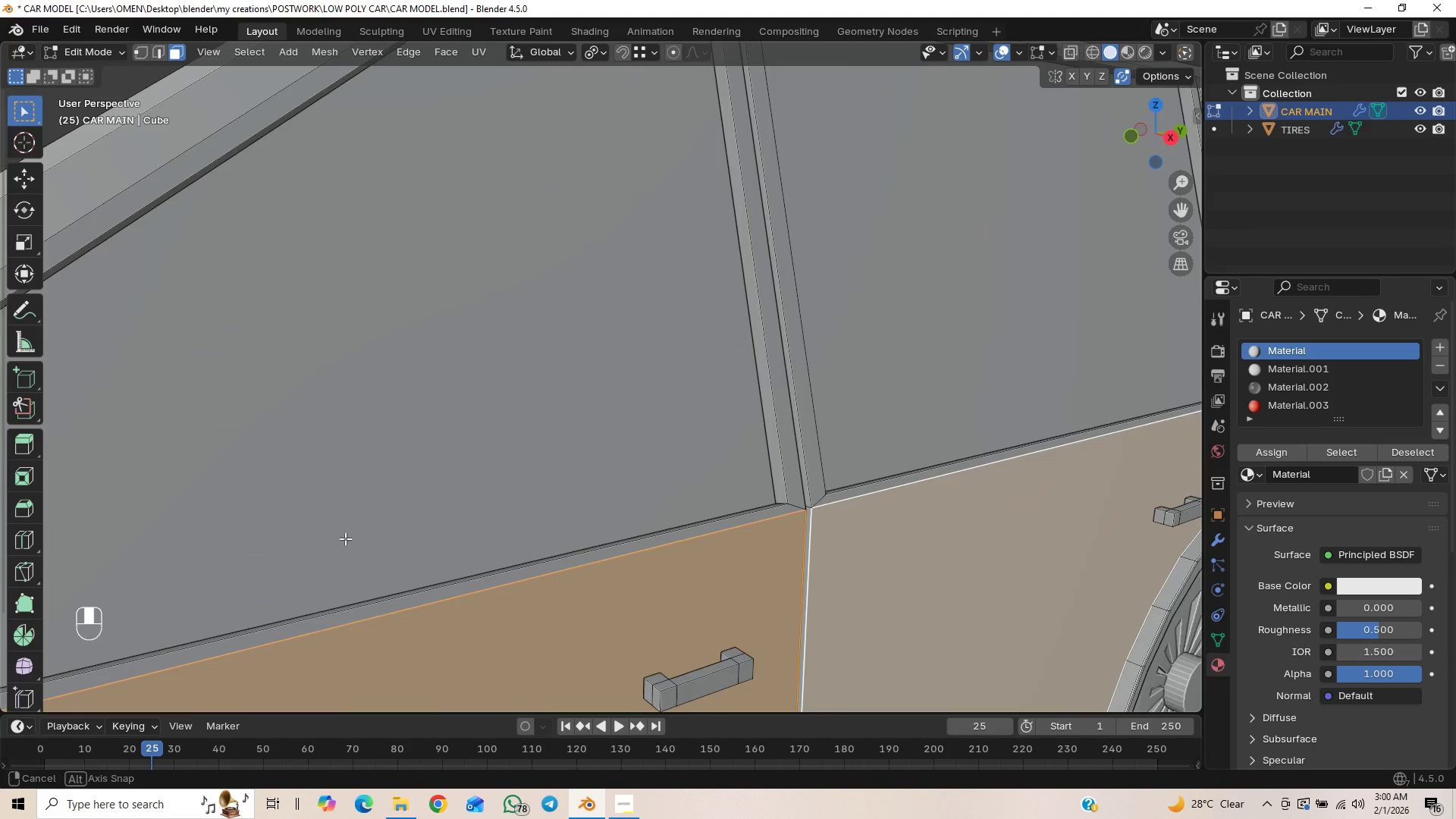 
scroll: coordinate [506, 551], scroll_direction: down, amount: 2.0
 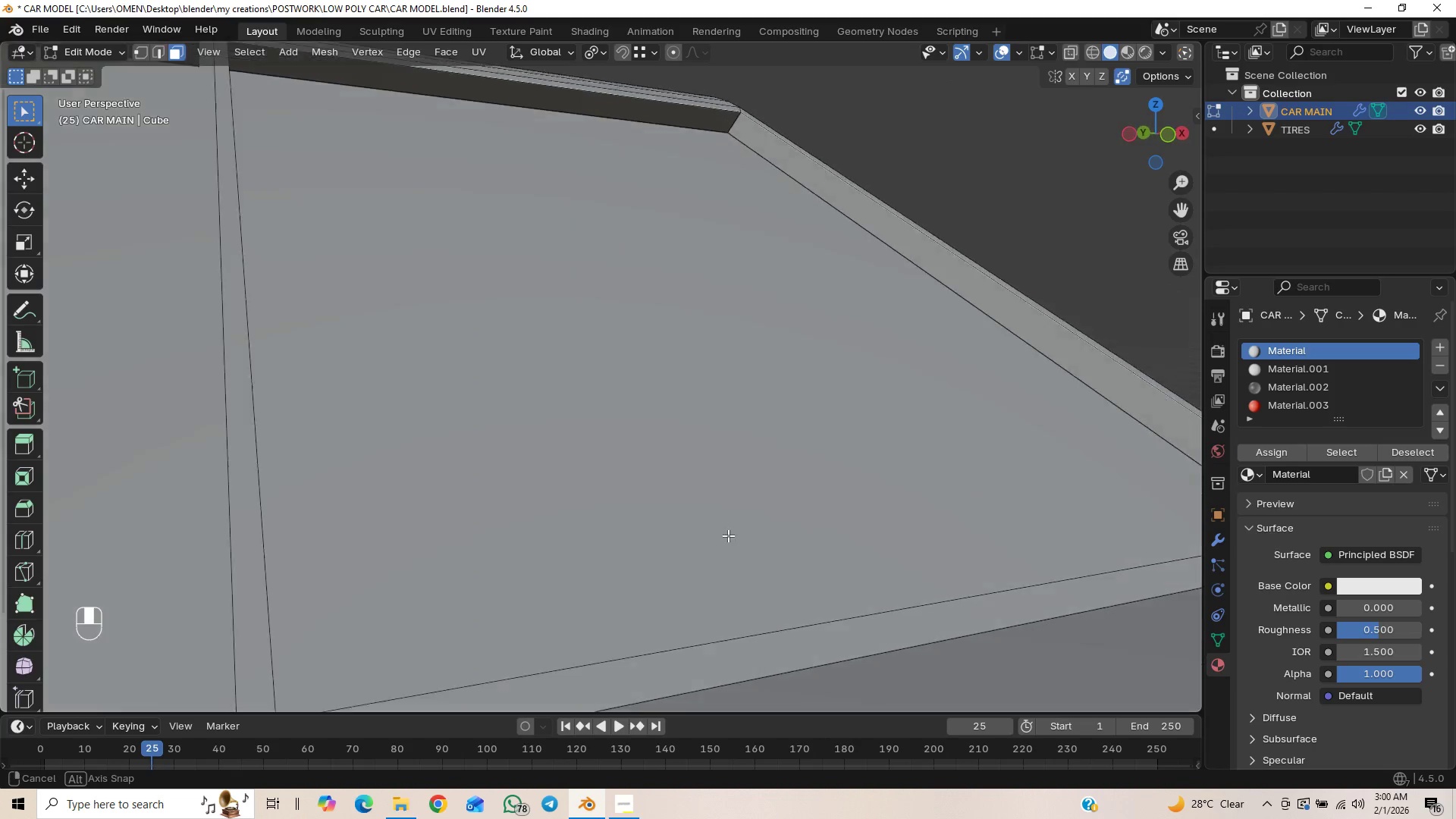 
scroll: coordinate [763, 537], scroll_direction: up, amount: 2.0
 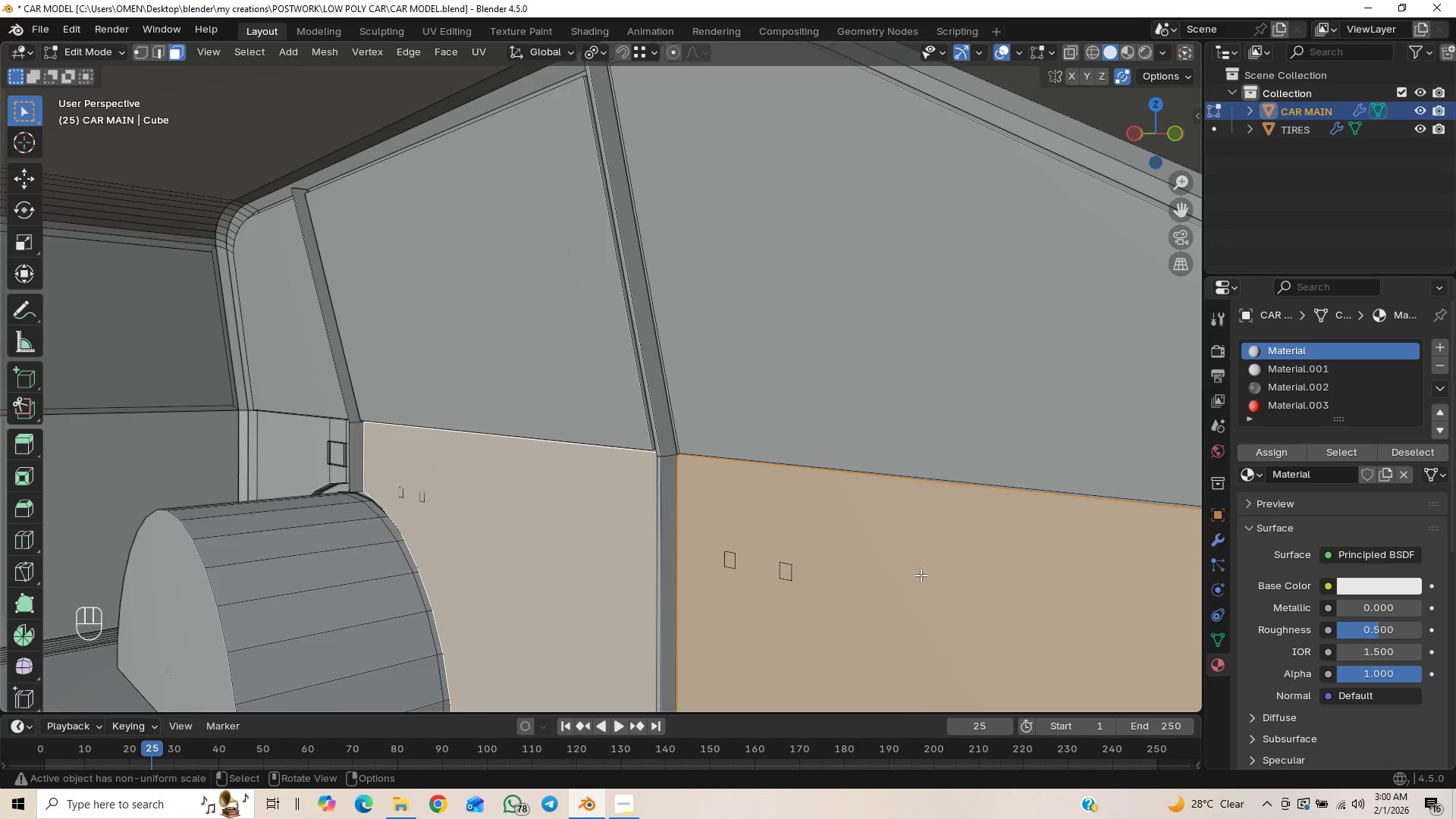 
key(E)
 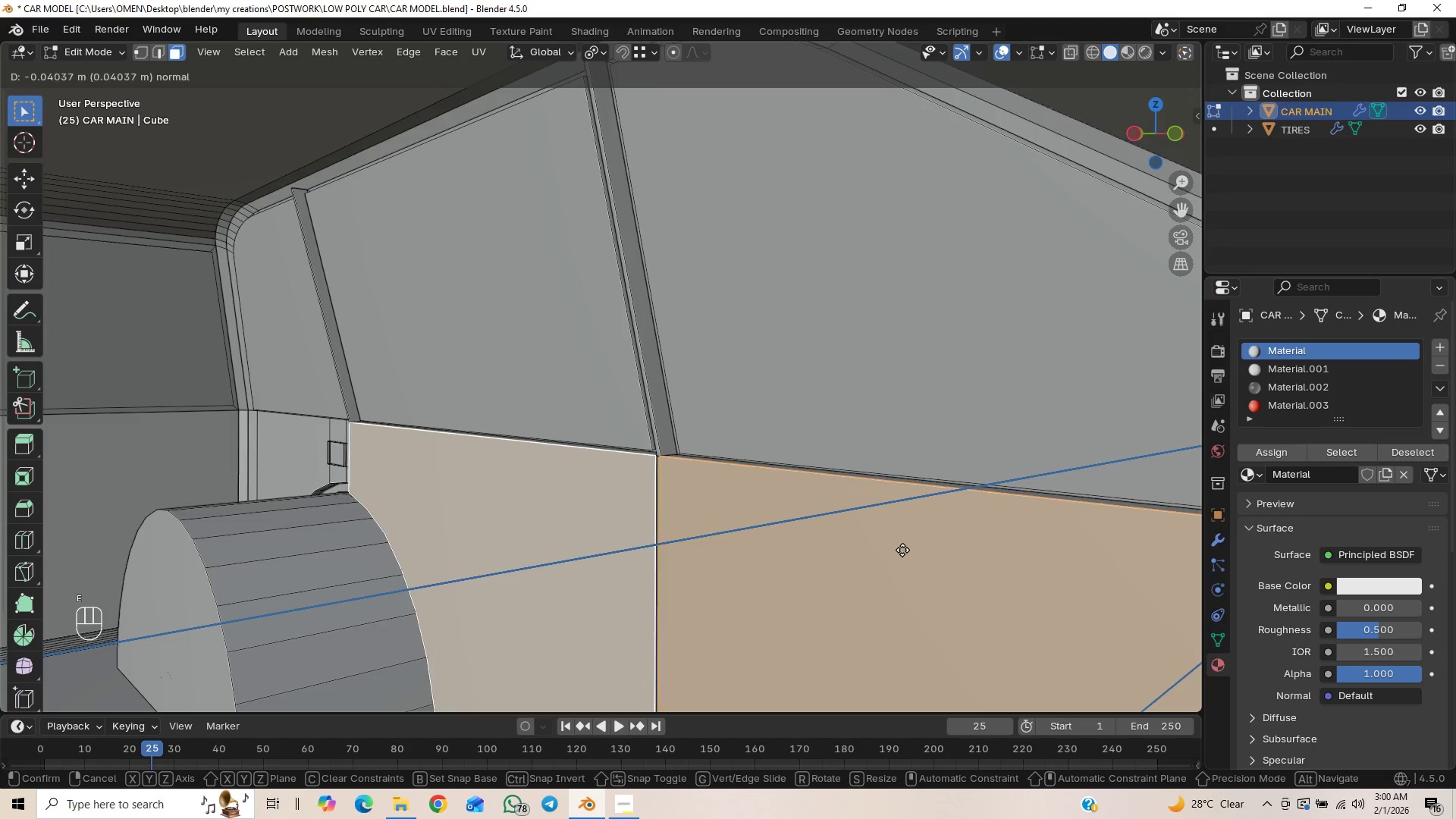 
hold_key(key=ControlLeft, duration=1.53)
left_click([658, 461])
 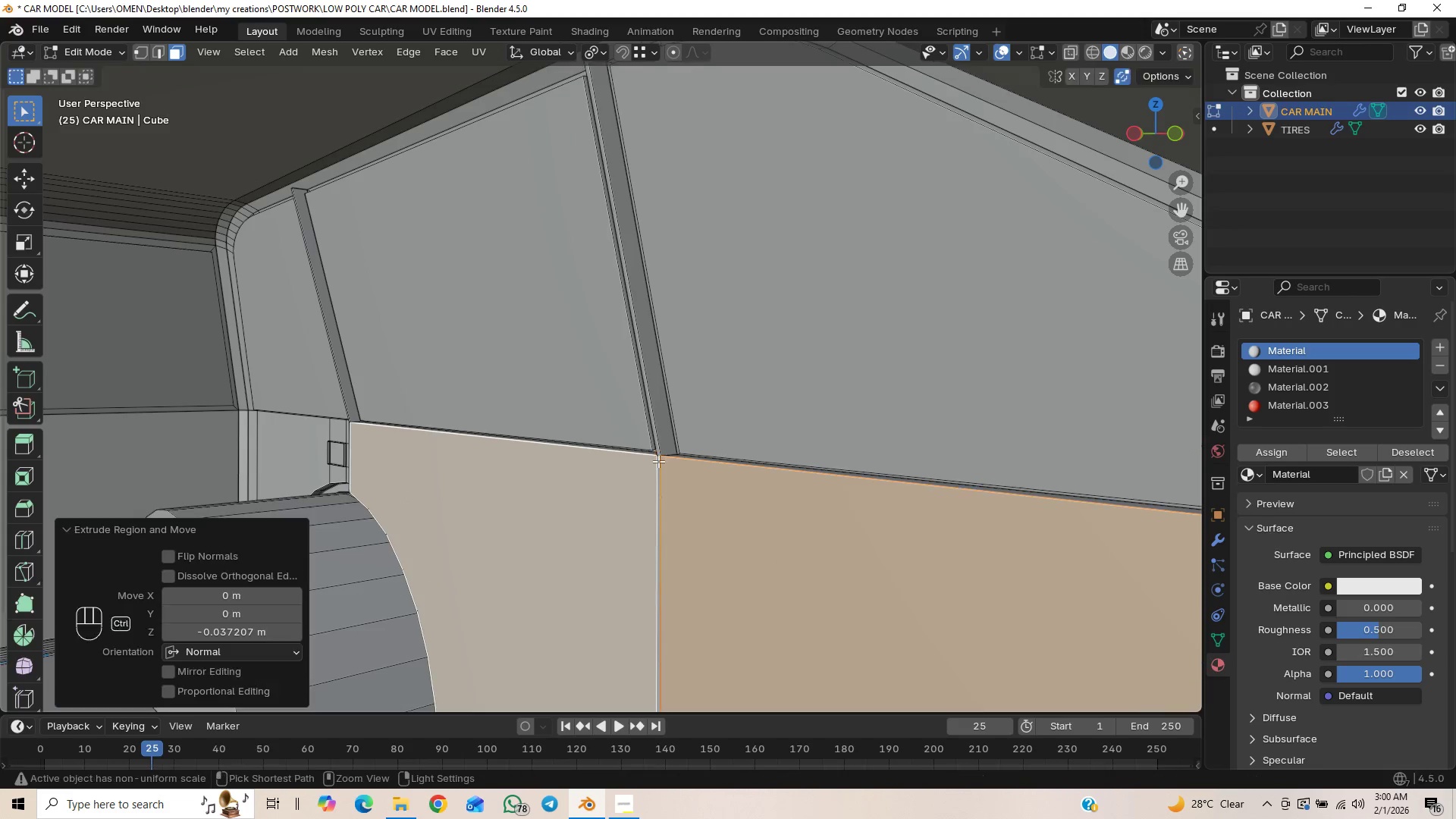 
key(Control+ControlLeft)
 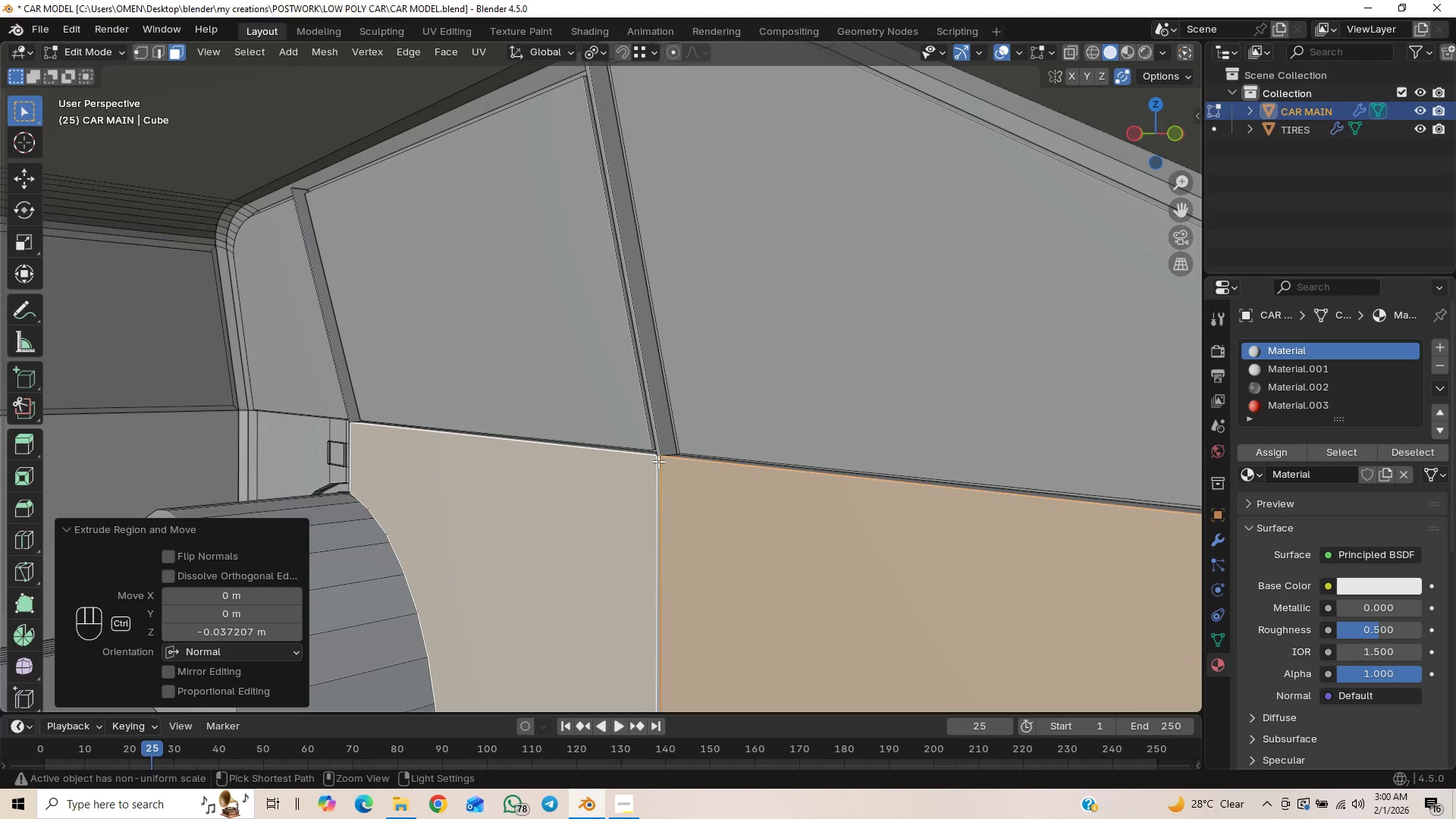 
key(Control+ControlLeft)
 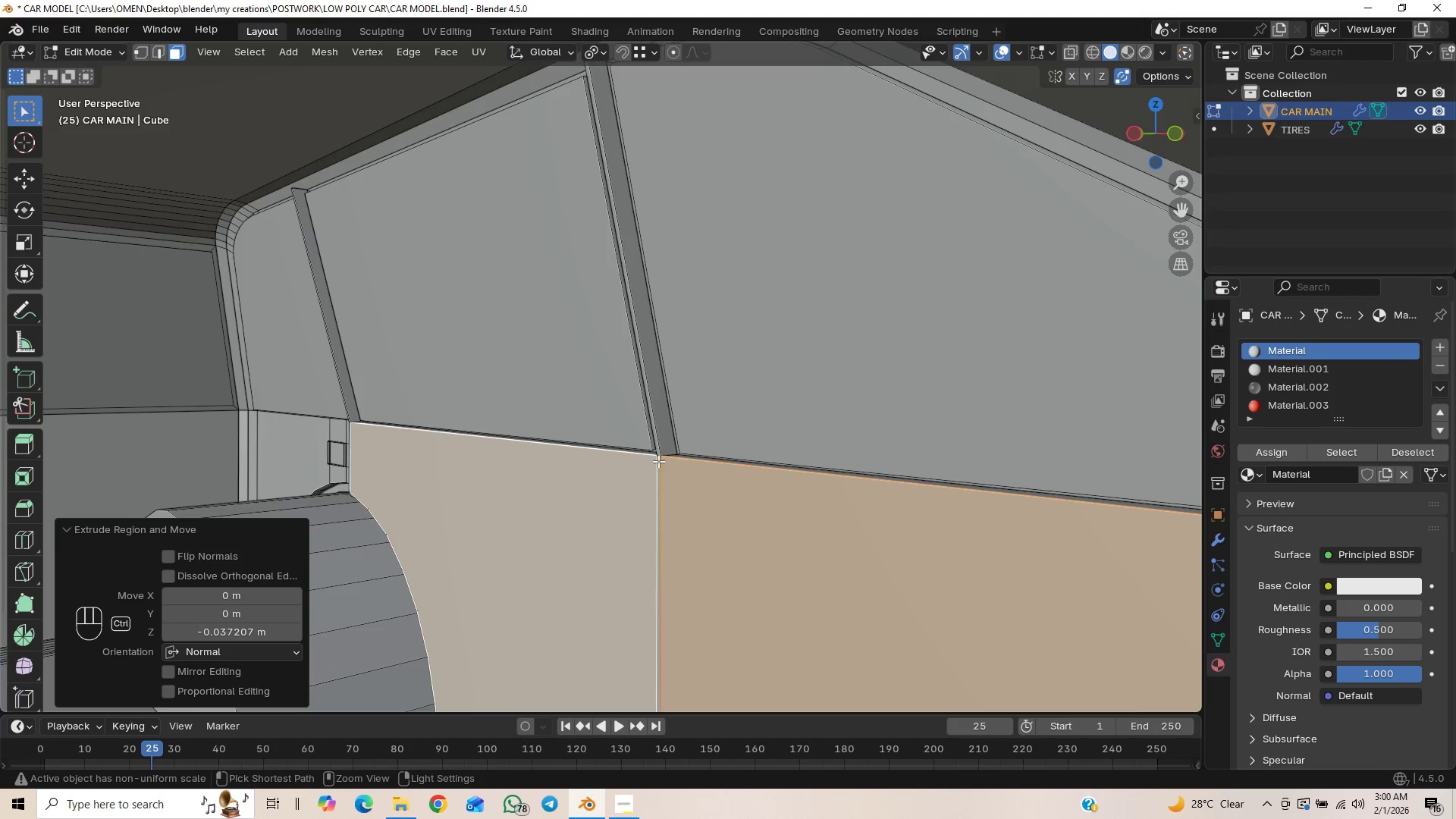 
key(Control+ControlLeft)
 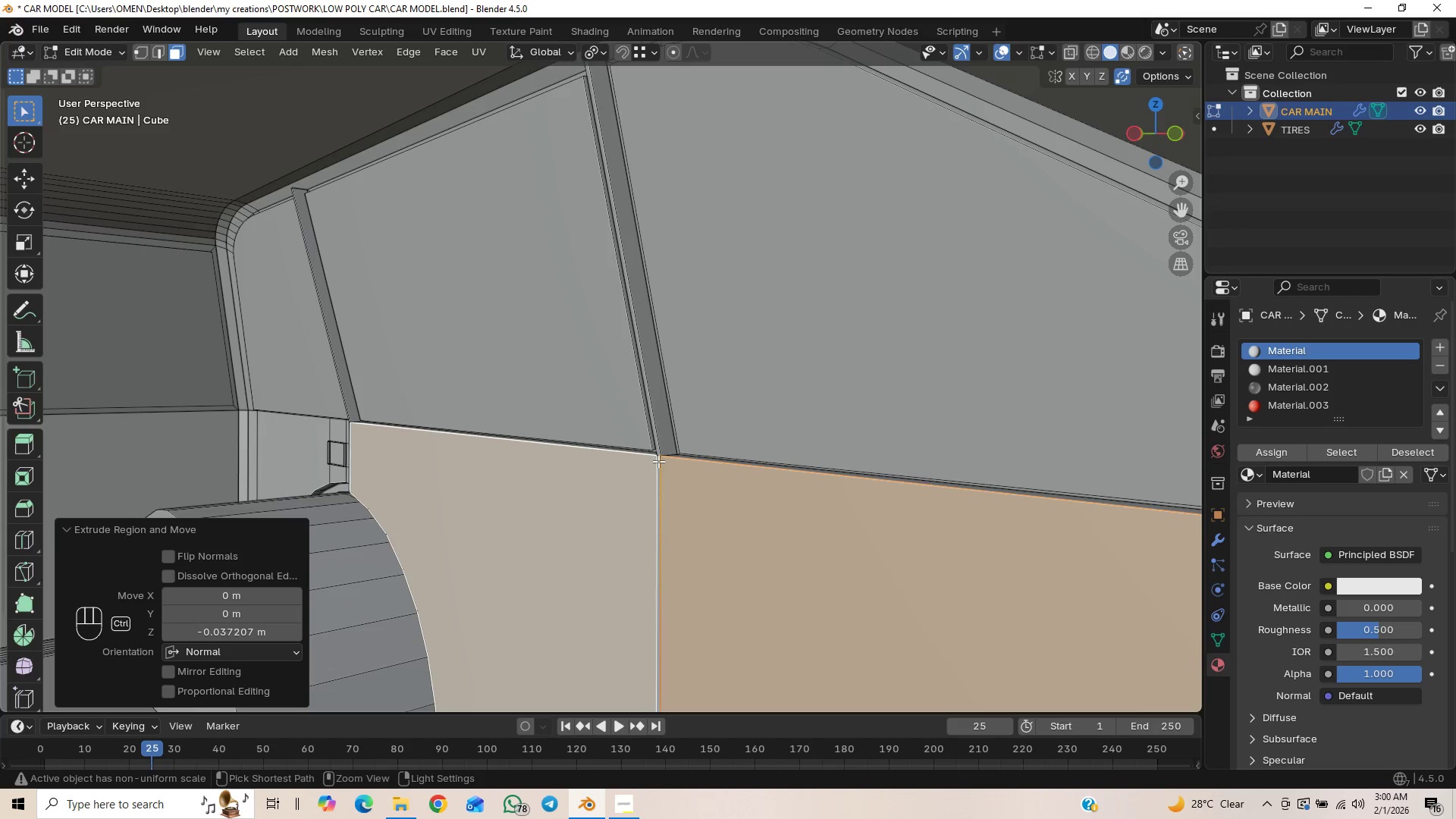 
key(Control+ControlLeft)
 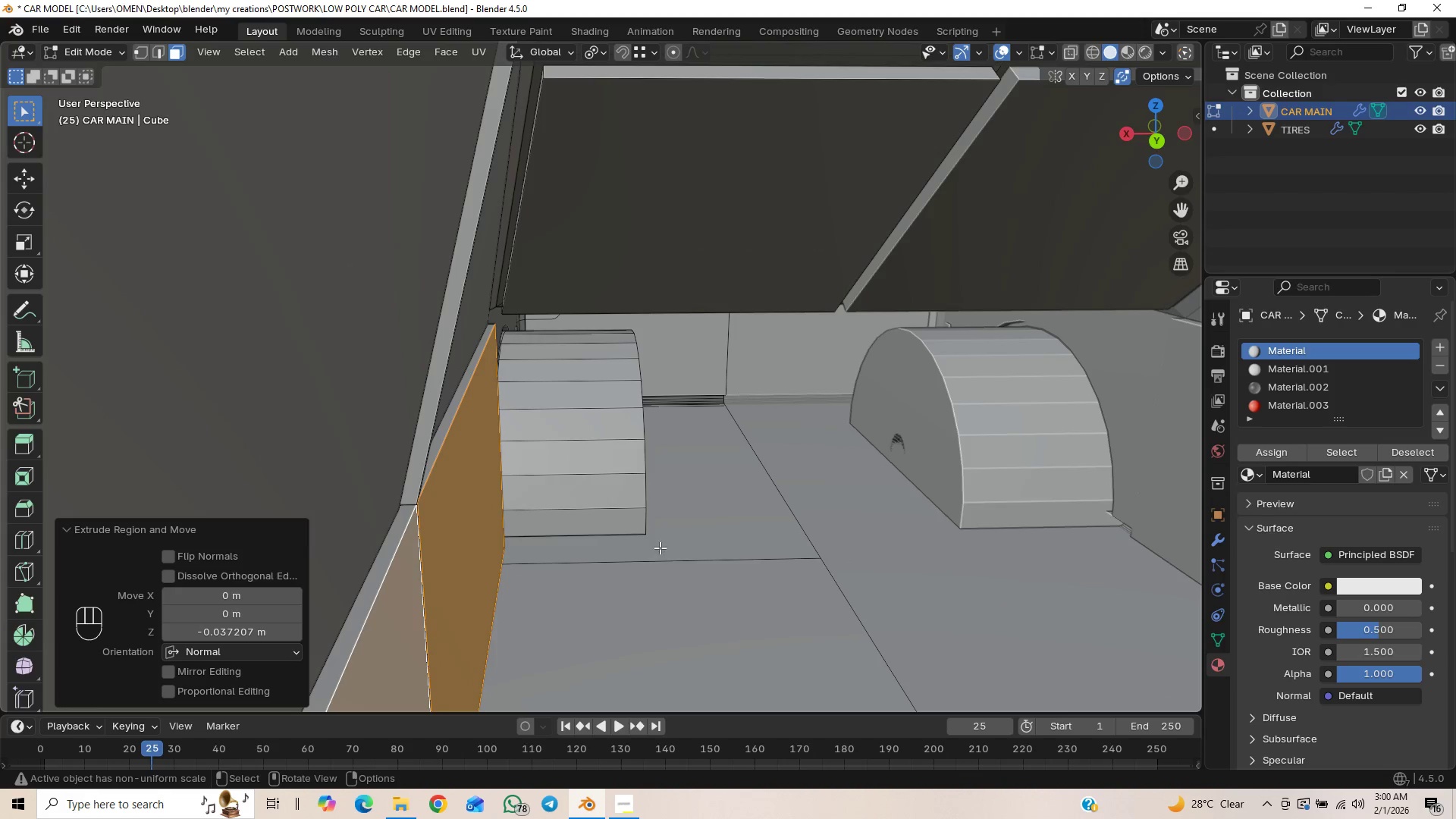 
scroll: coordinate [597, 472], scroll_direction: down, amount: 6.0
 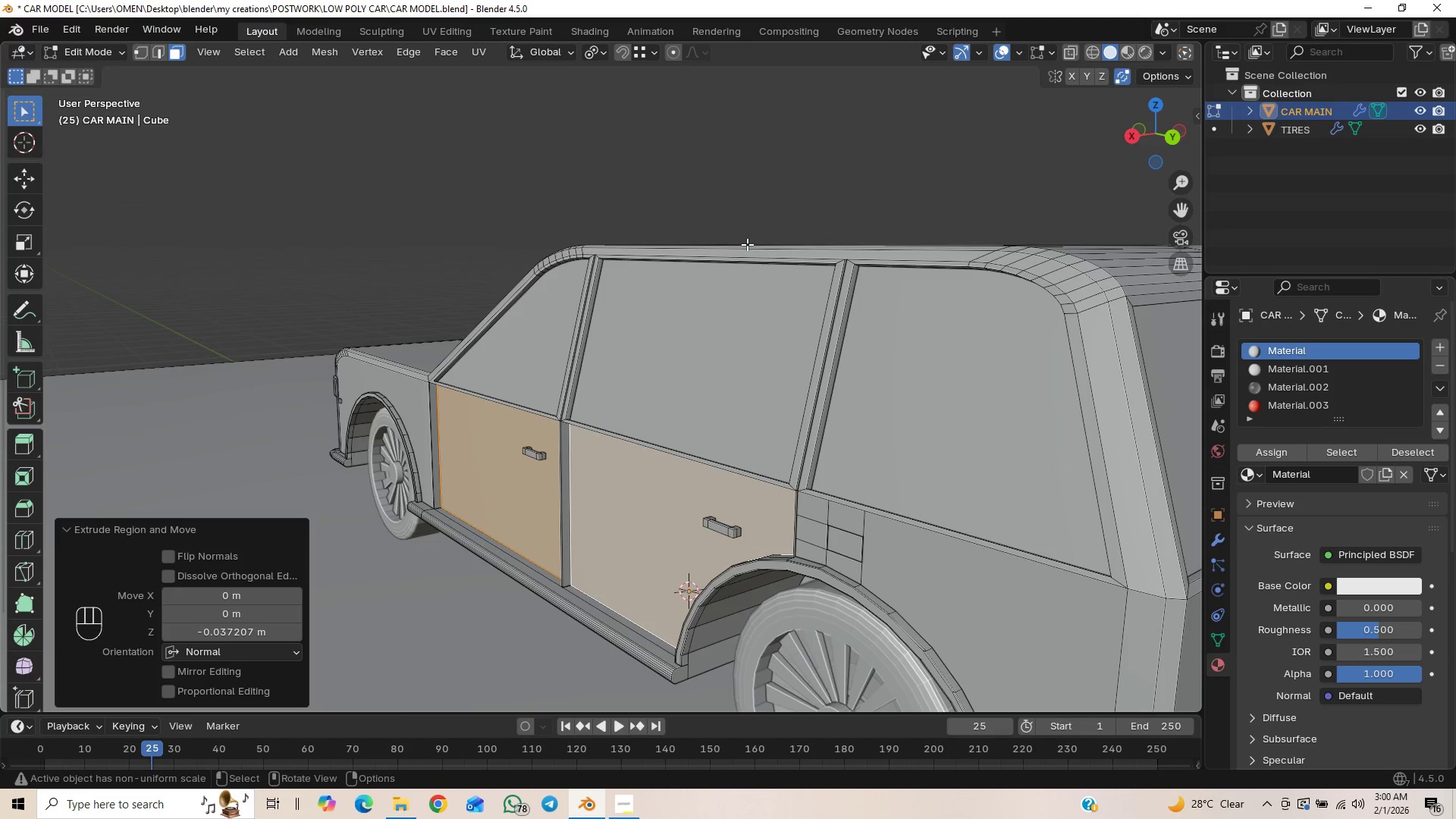 
left_click([789, 209])
 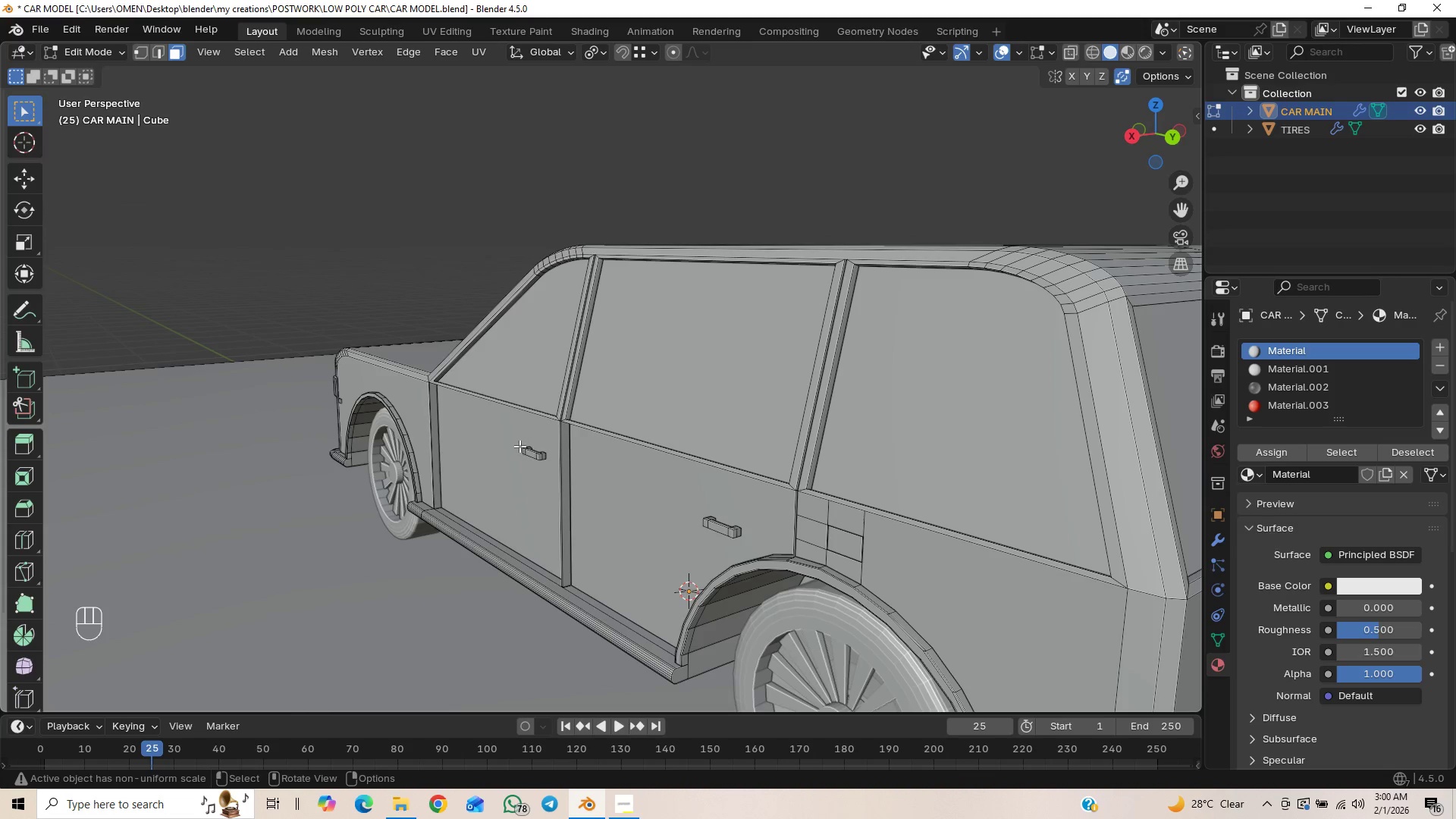 
scroll: coordinate [821, 456], scroll_direction: up, amount: 9.0
 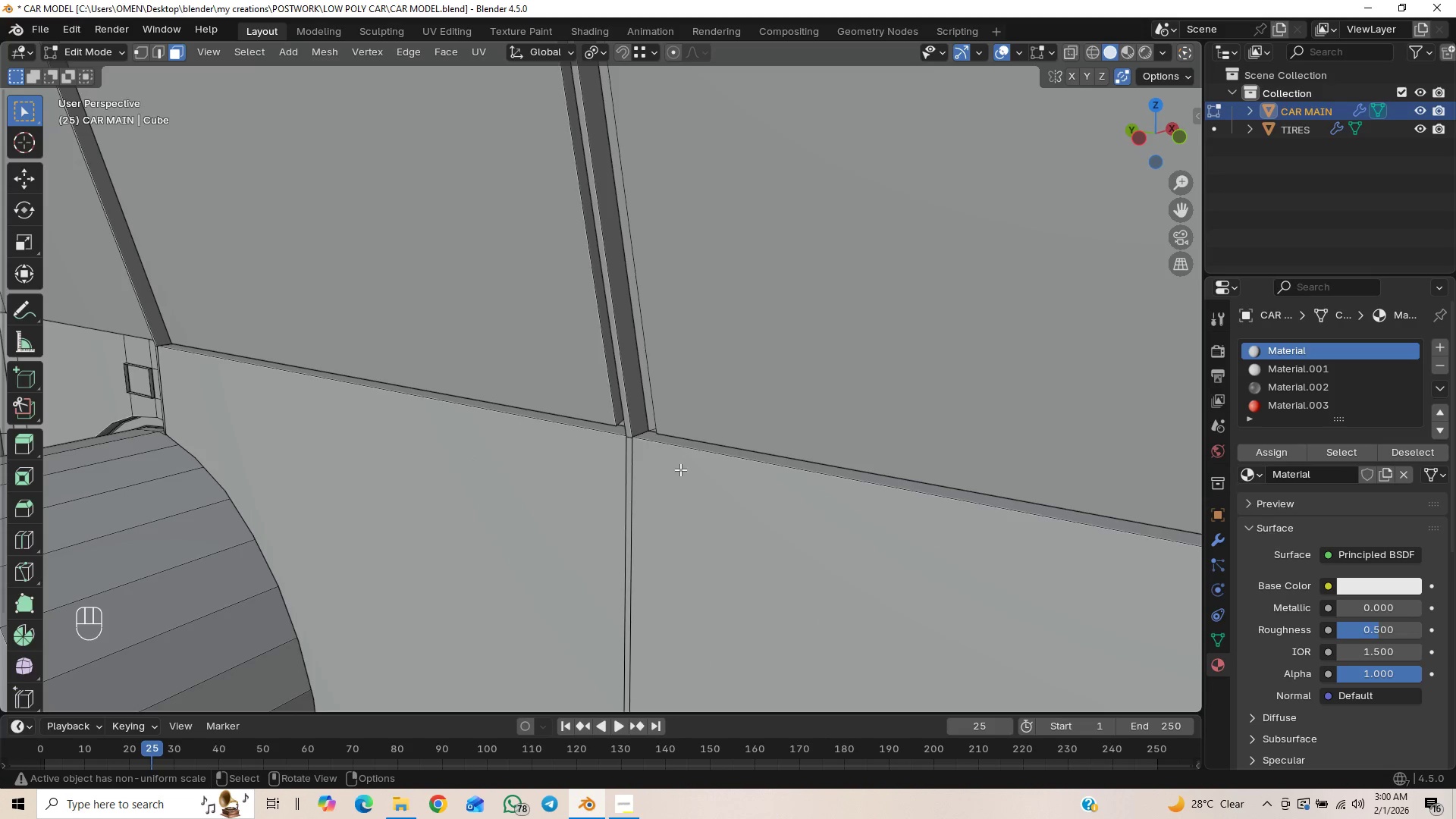 
hold_key(key=ShiftLeft, duration=0.77)
 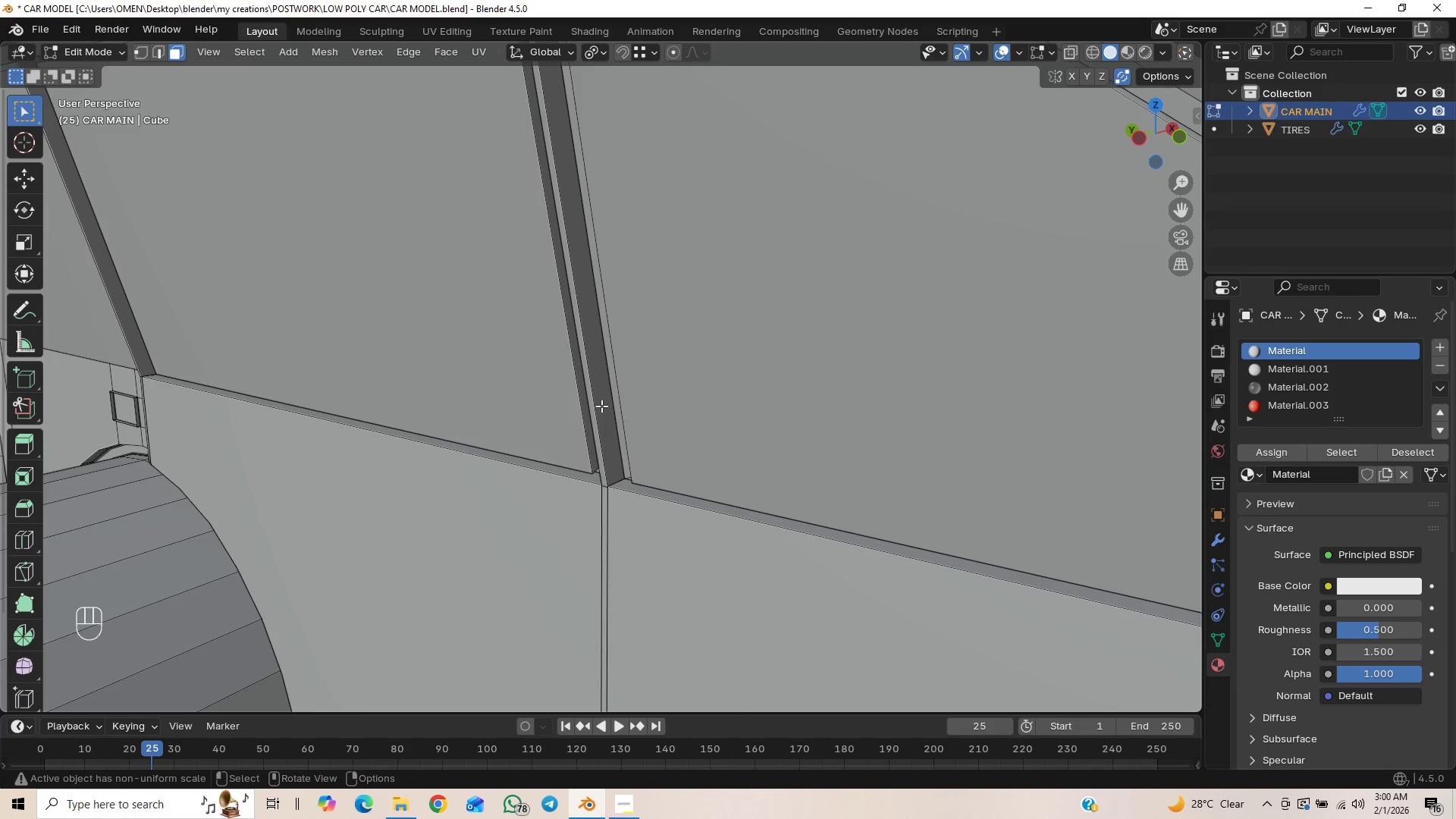 
hold_key(key=ShiftLeft, duration=0.45)
 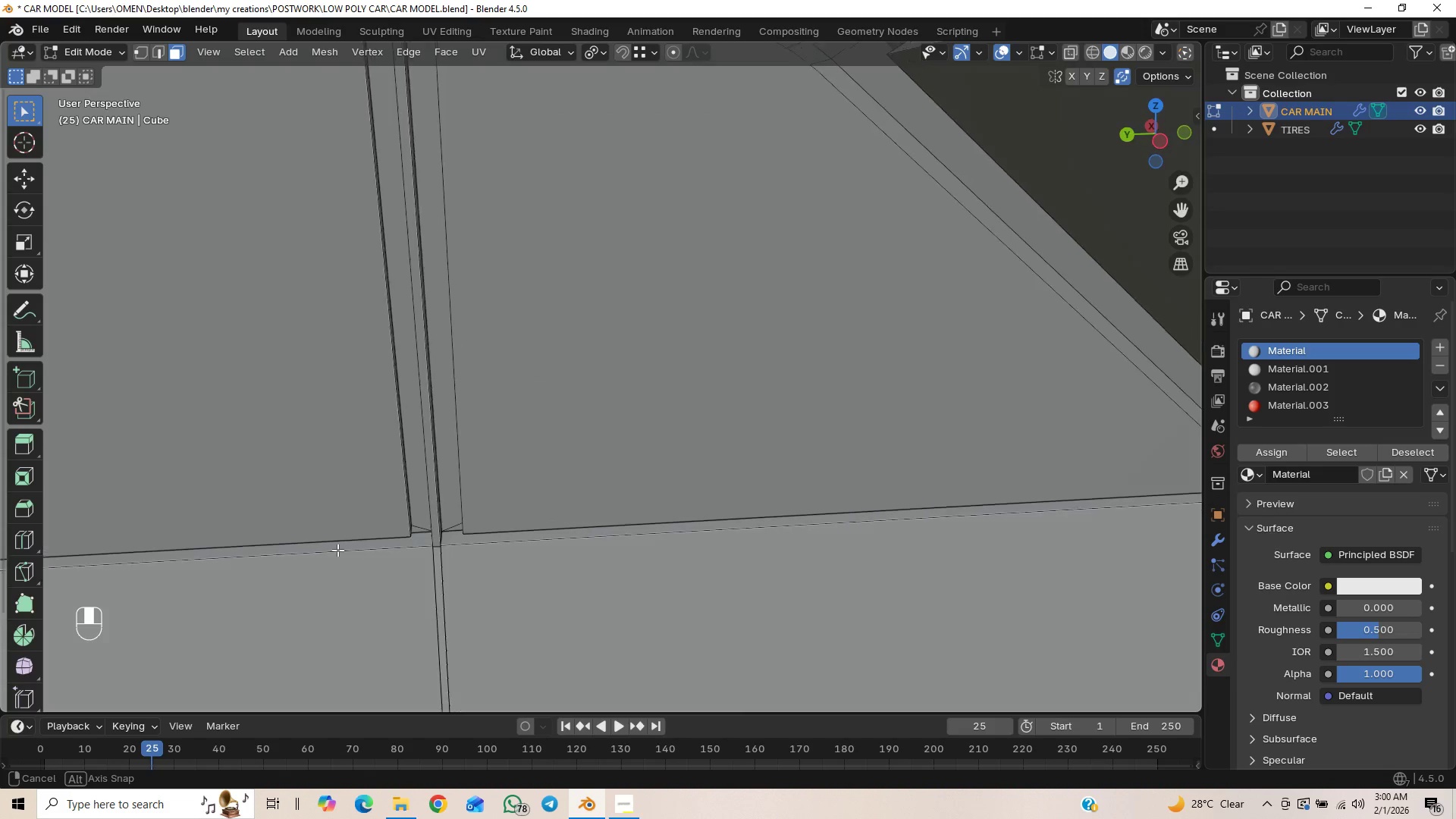 
left_click([444, 596])
 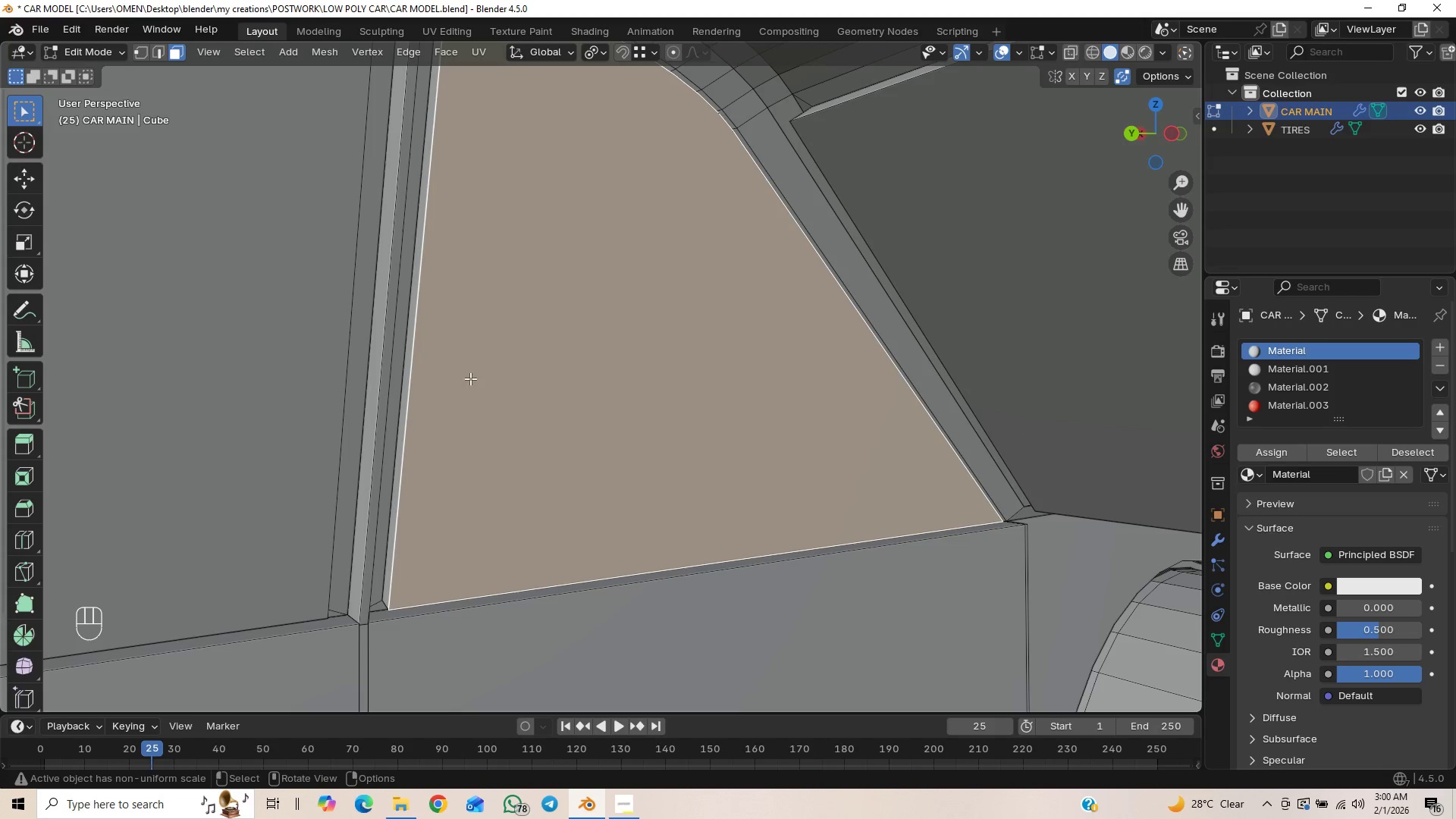 
key(2)
 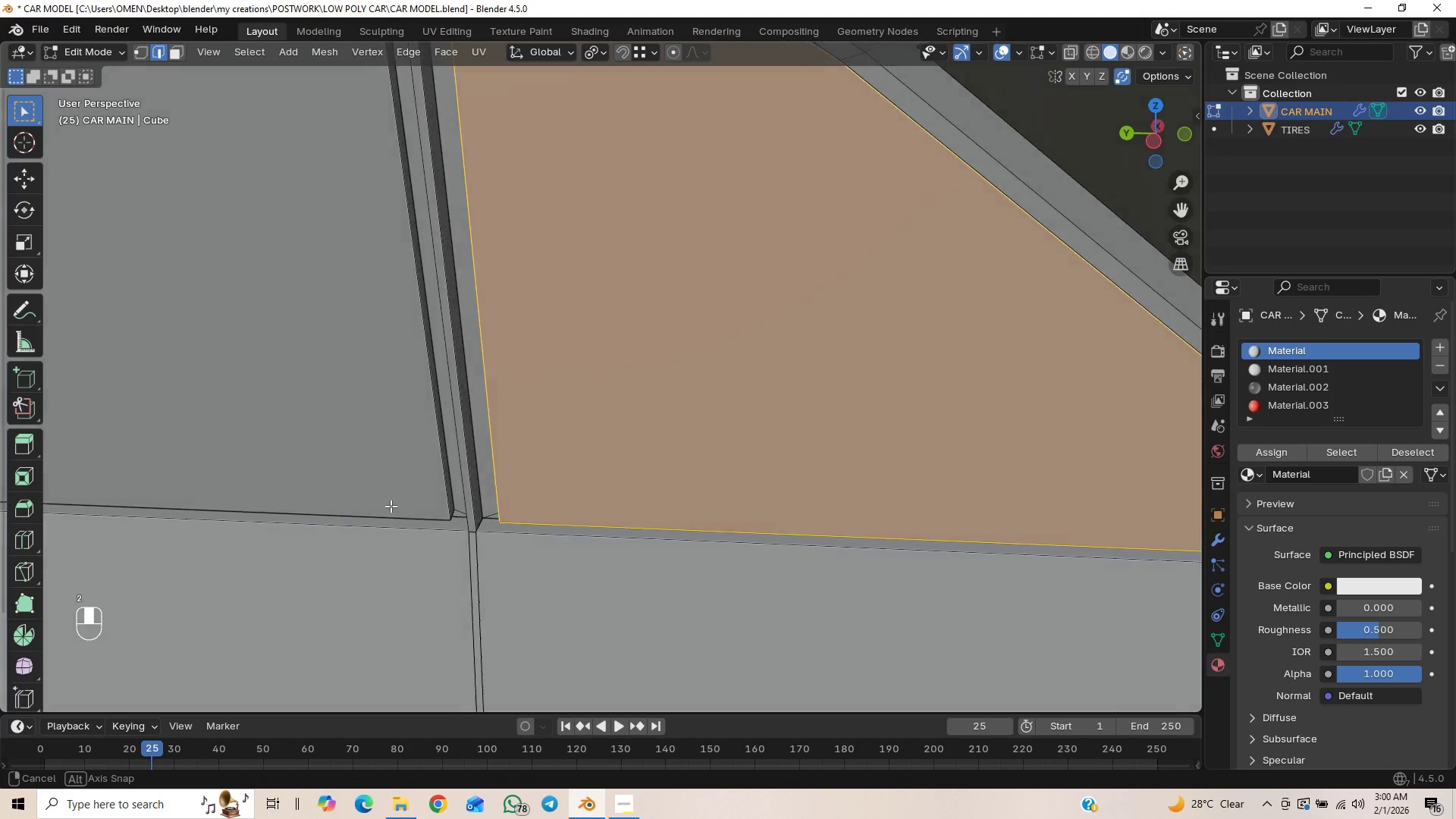 
scroll: coordinate [466, 406], scroll_direction: down, amount: 2.0
 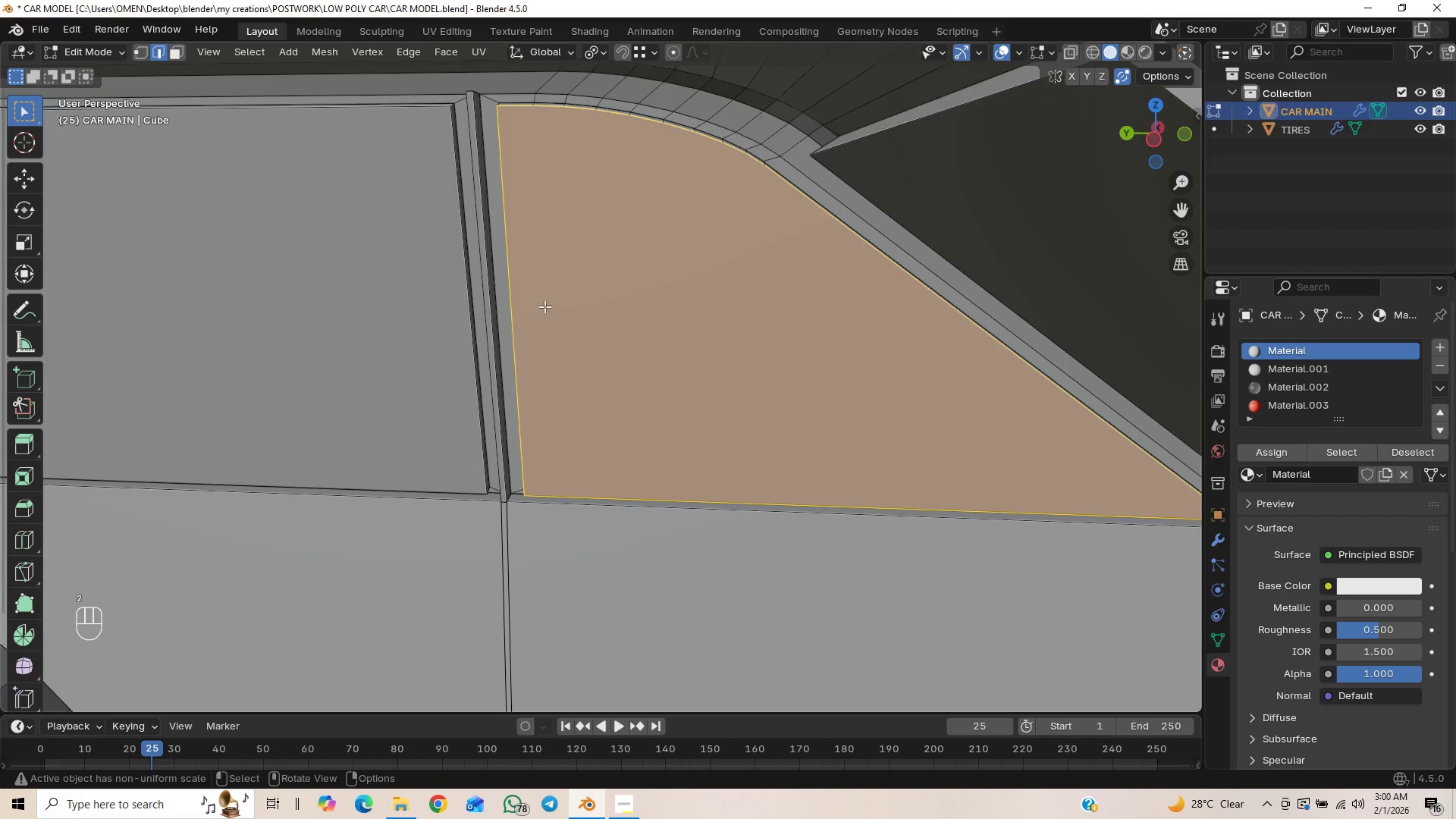 
hold_key(key=ShiftLeft, duration=0.53)
 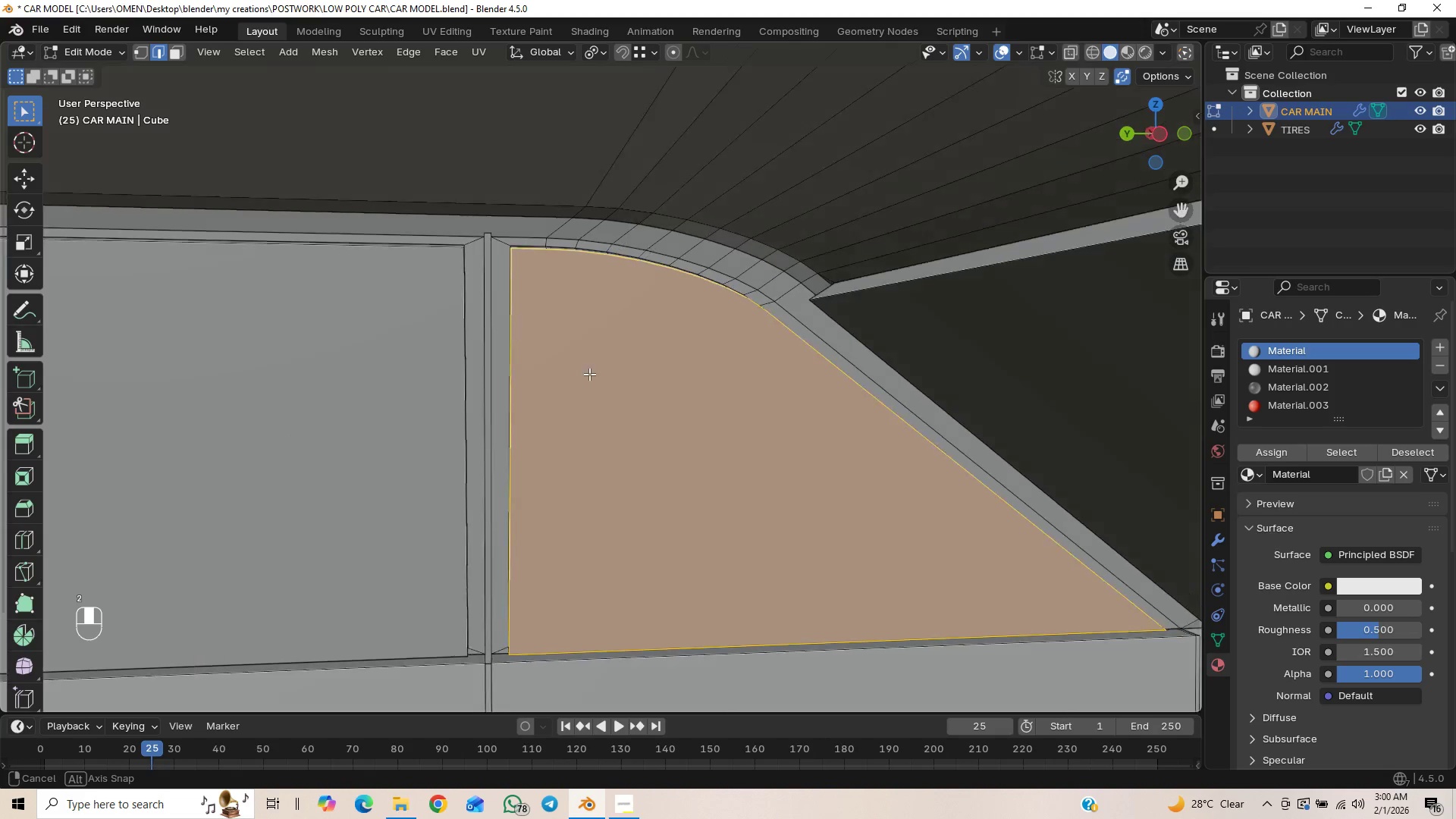 
hold_key(key=ShiftLeft, duration=8.86)
 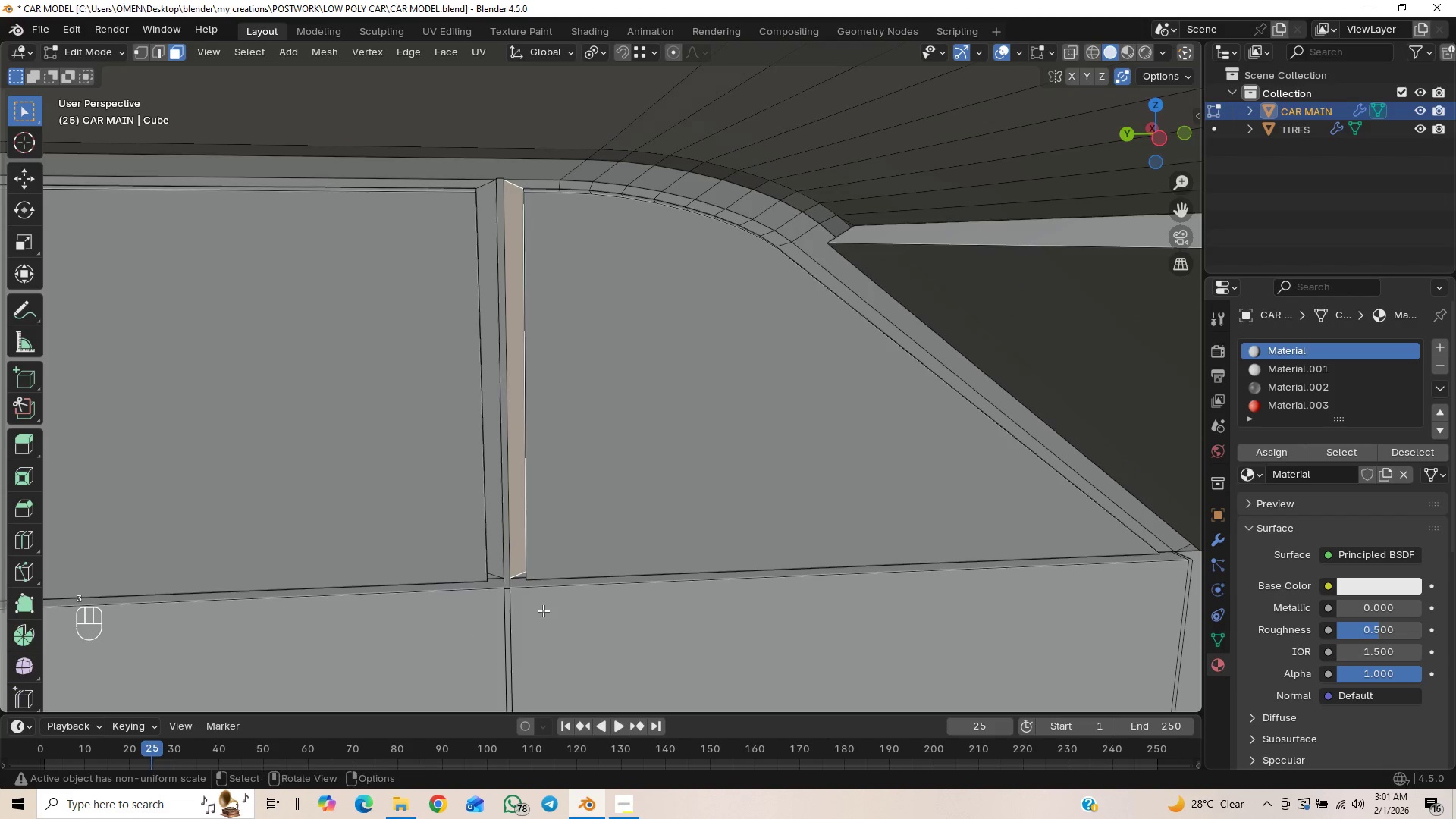 
key(3)
 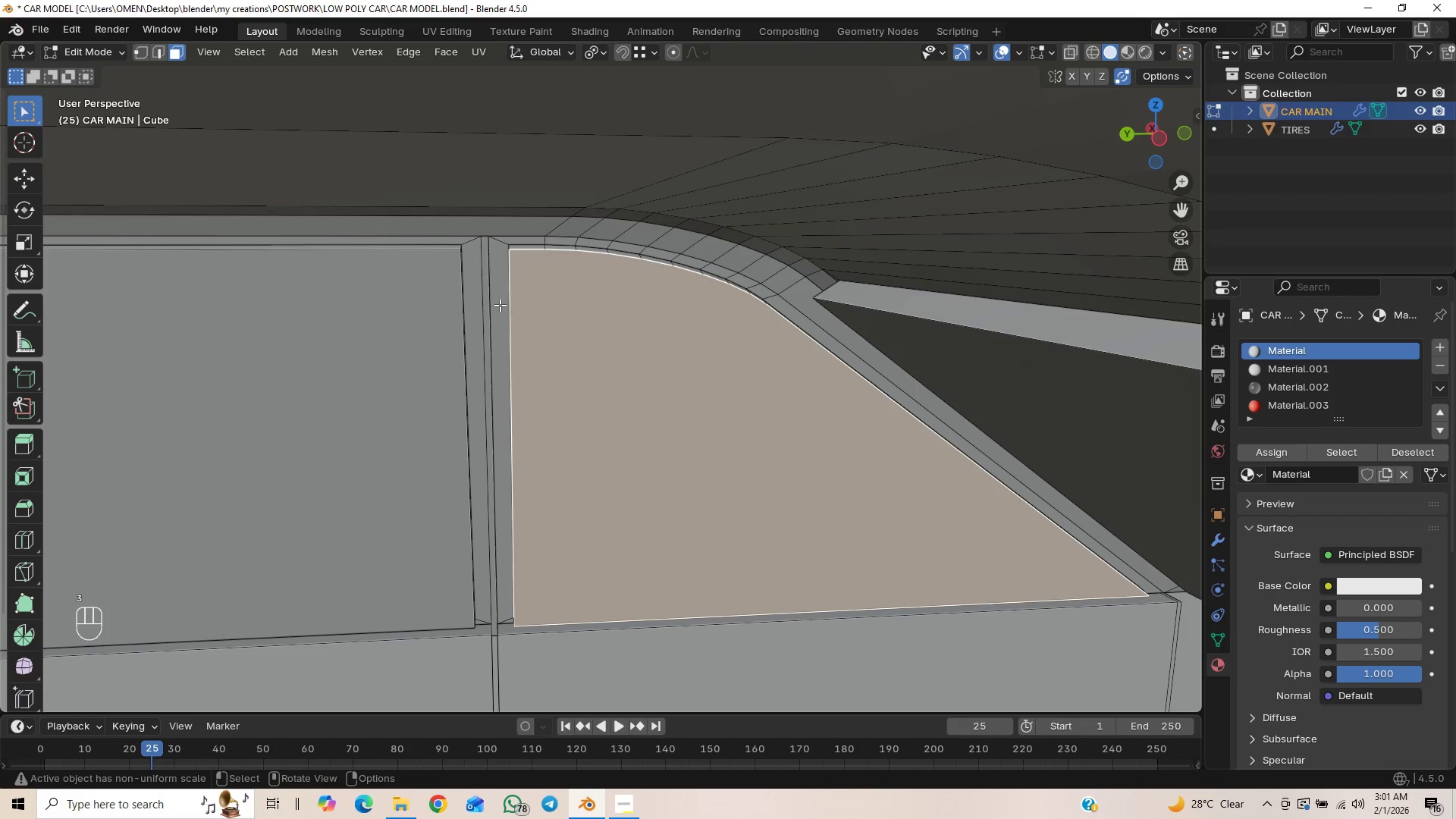 
left_click([500, 305])
 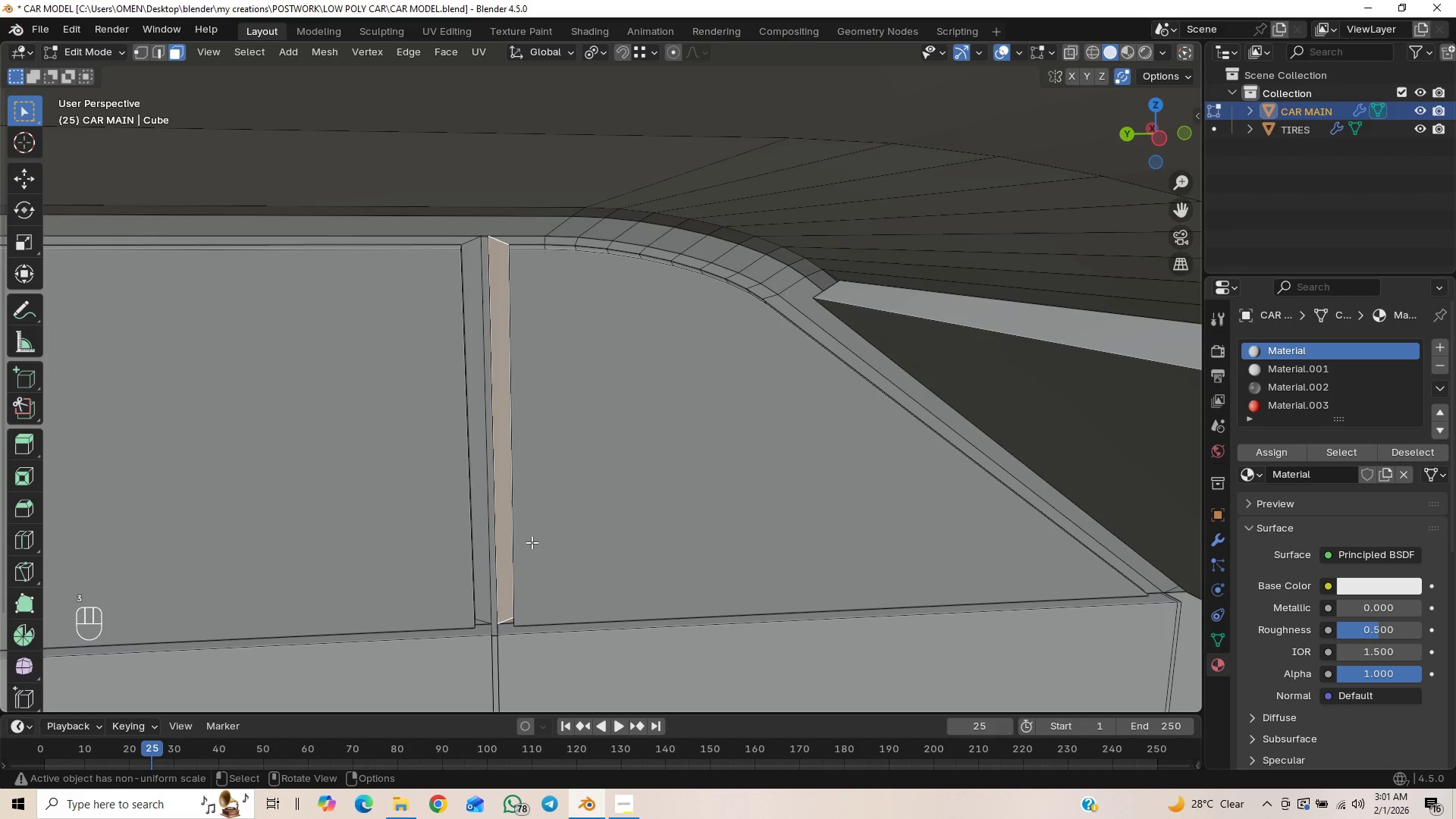 
hold_key(key=ShiftLeft, duration=0.34)
 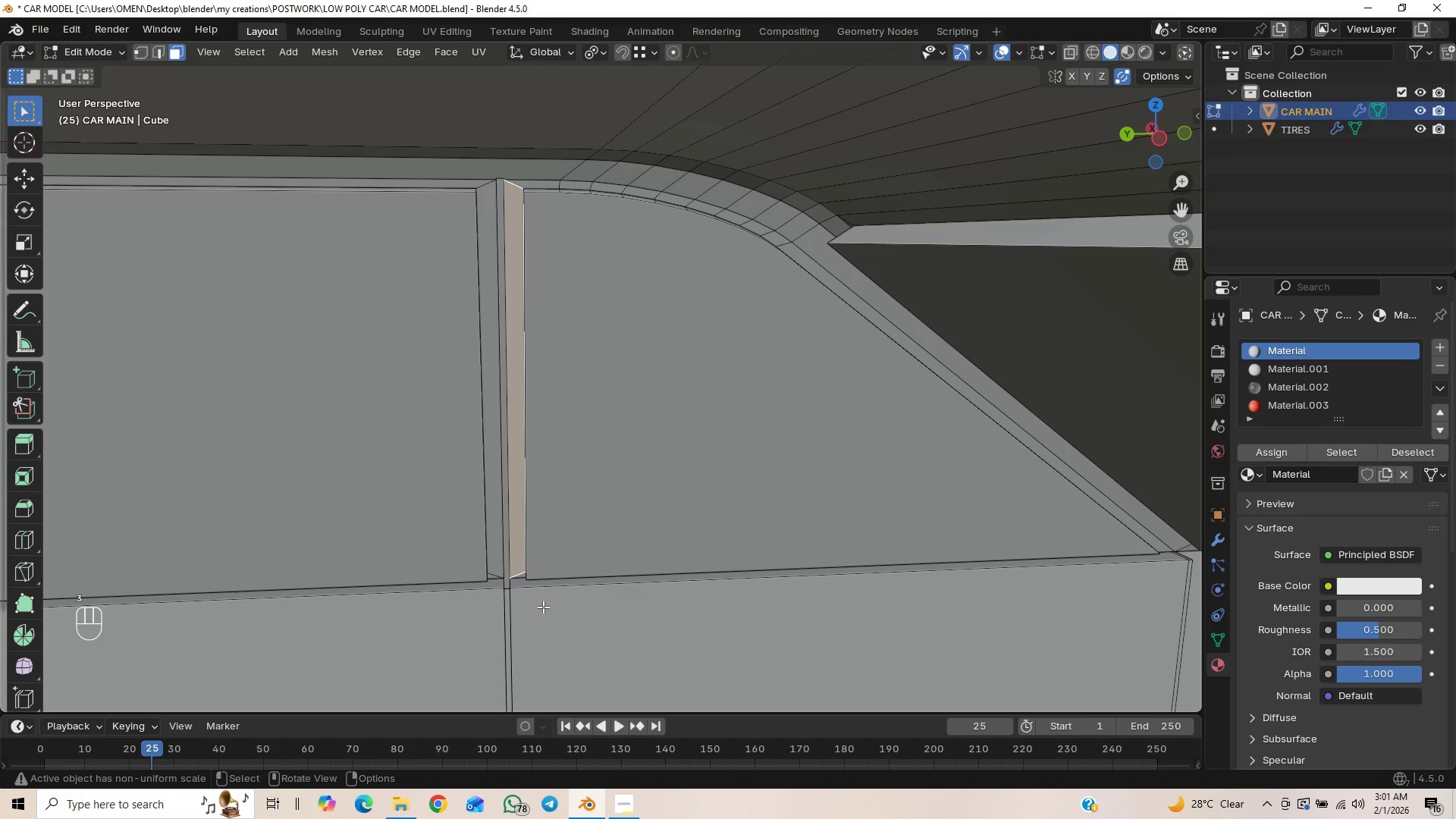 
hold_key(key=ShiftLeft, duration=1.52)
left_click([521, 576])
 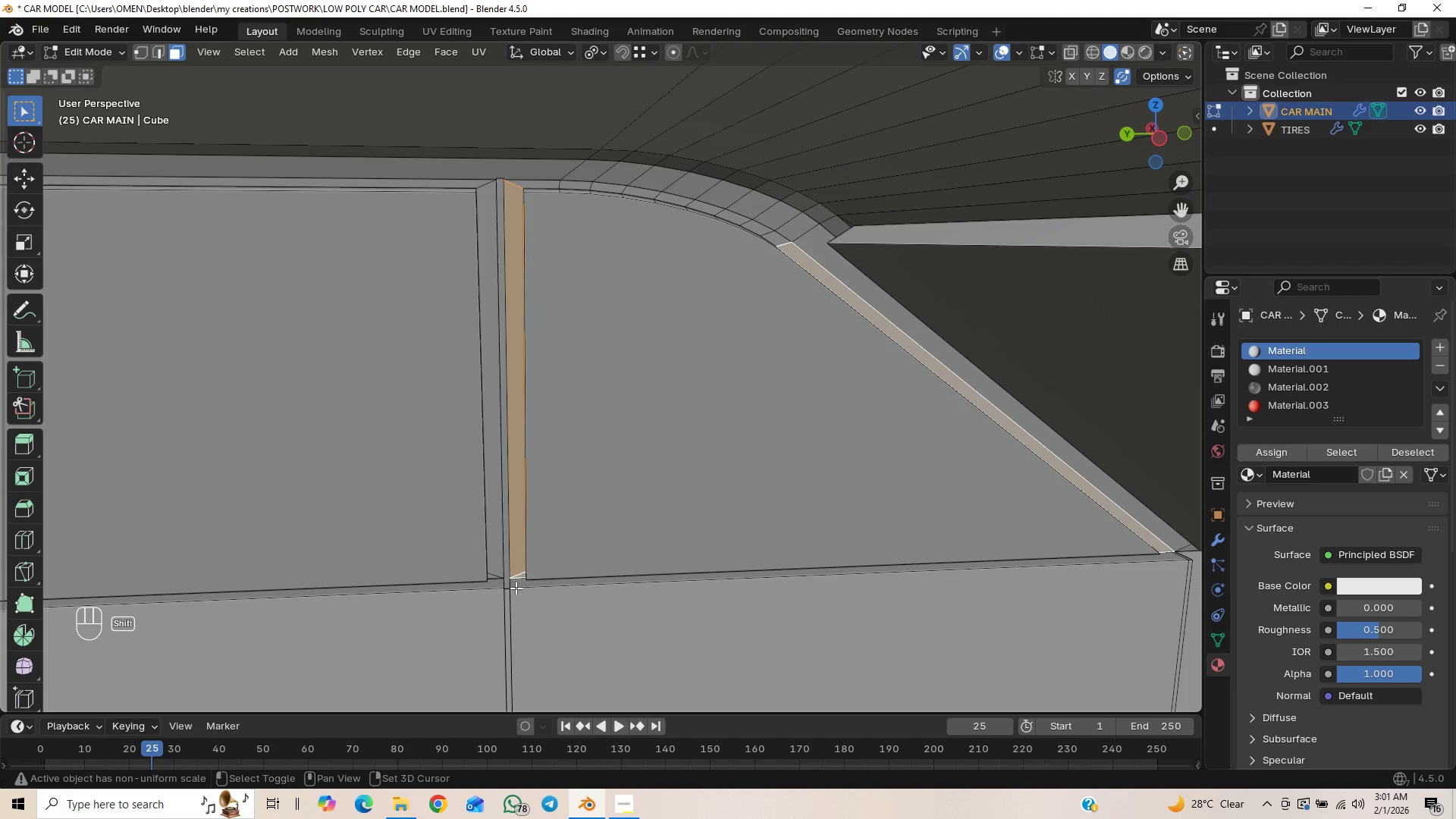 
key(Shift+ShiftLeft)
 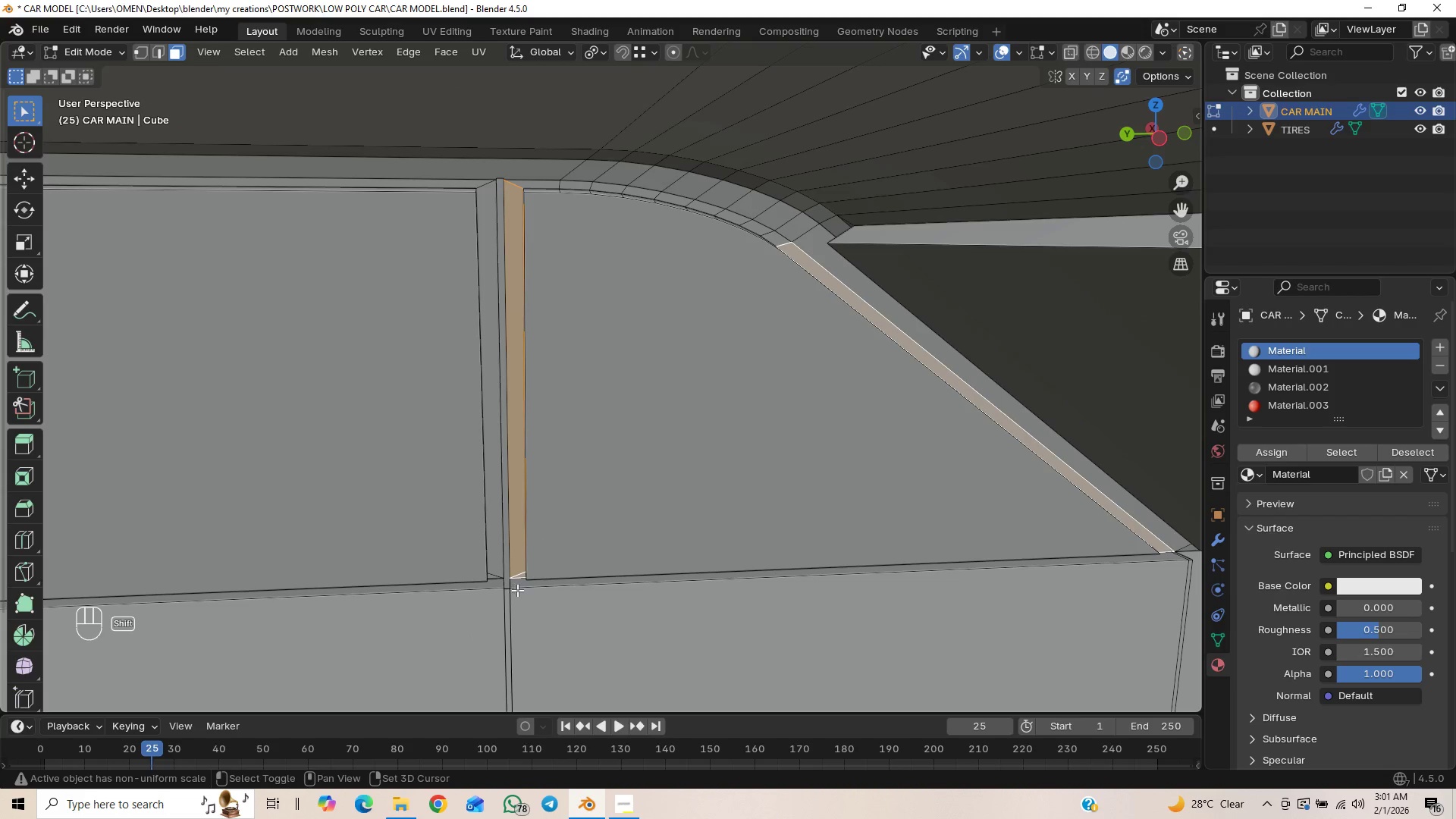 
key(Shift+ShiftLeft)
 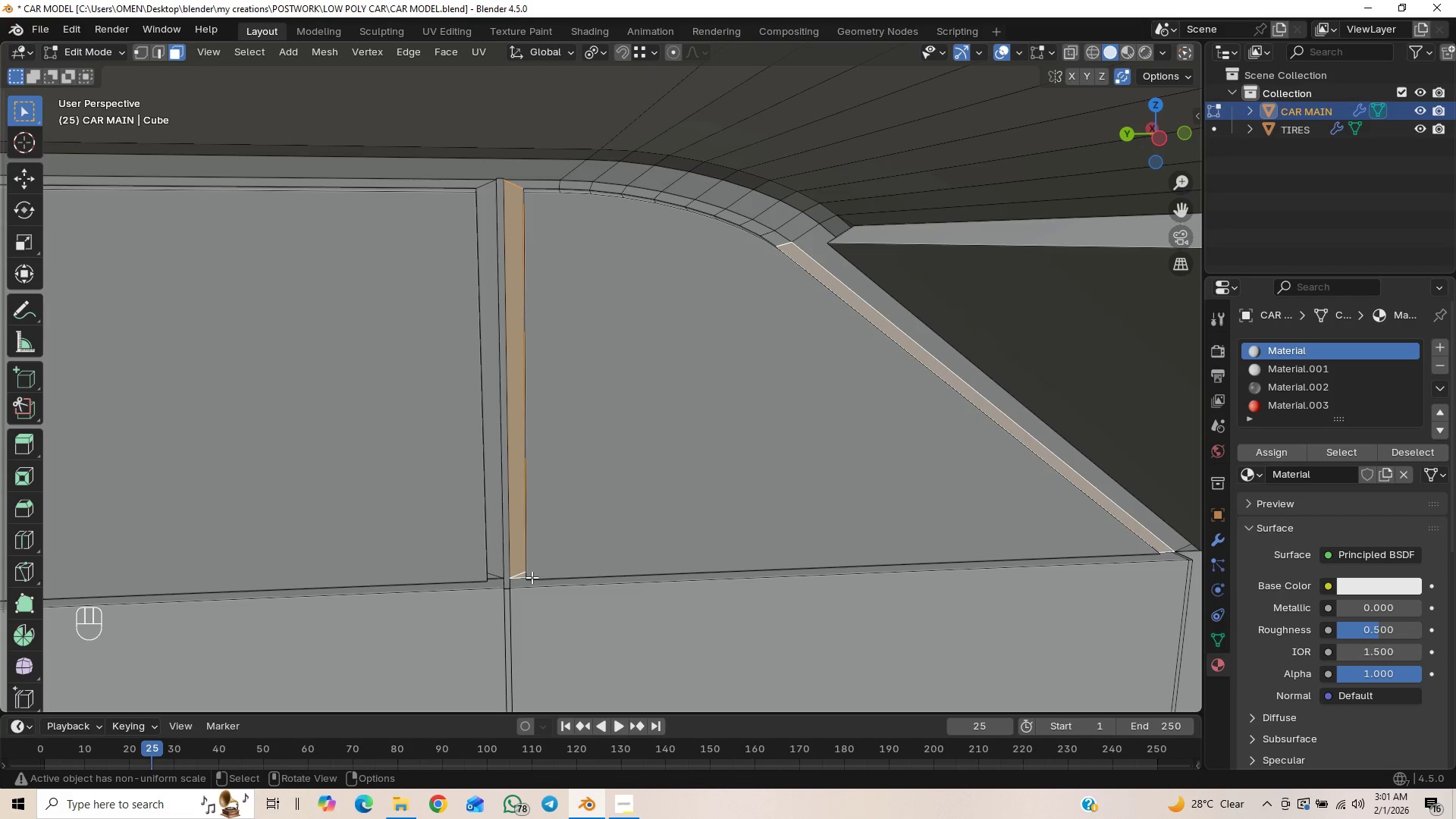 
scroll: coordinate [381, 513], scroll_direction: down, amount: 3.0
 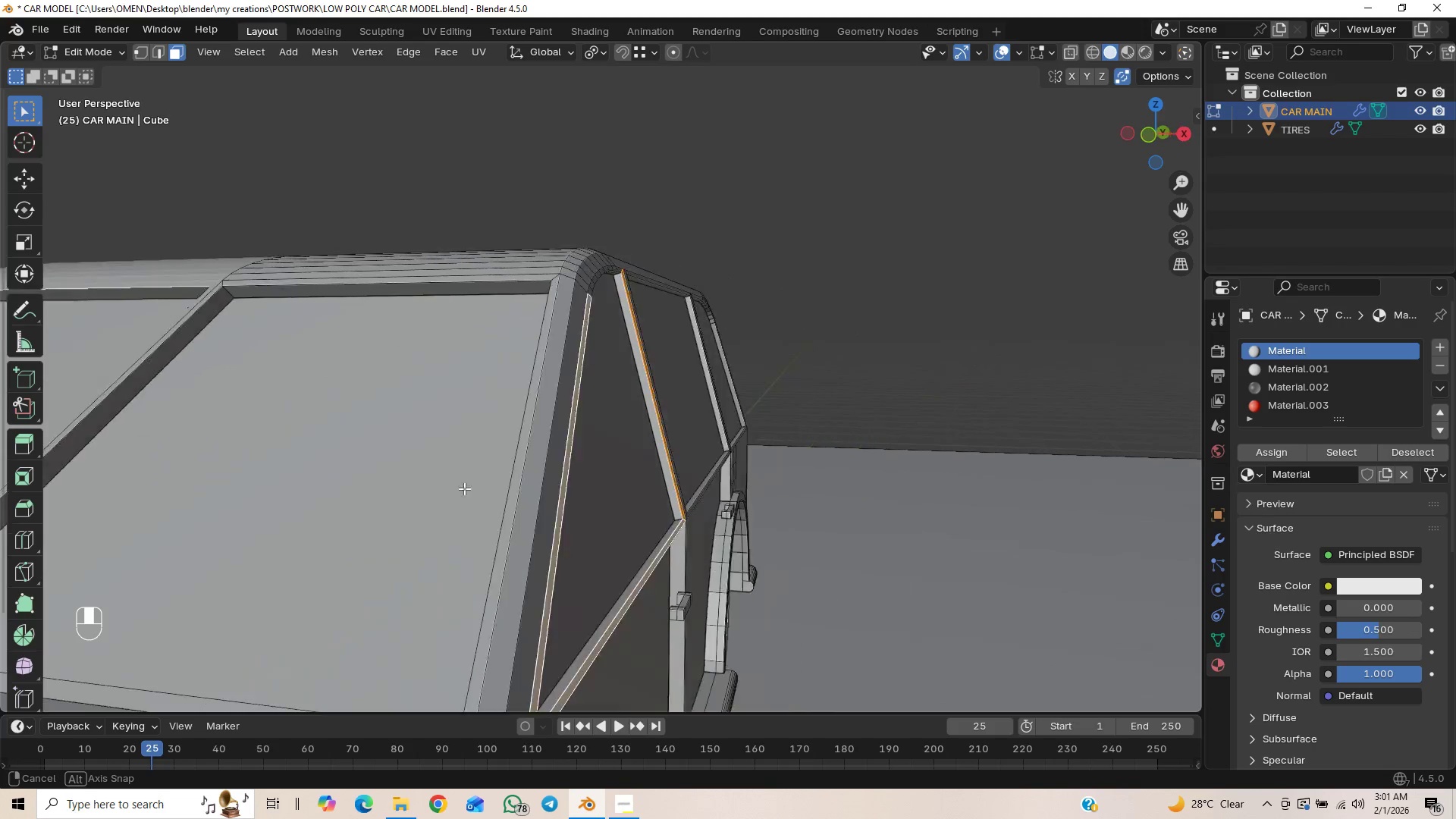 
scroll: coordinate [658, 497], scroll_direction: up, amount: 3.0
 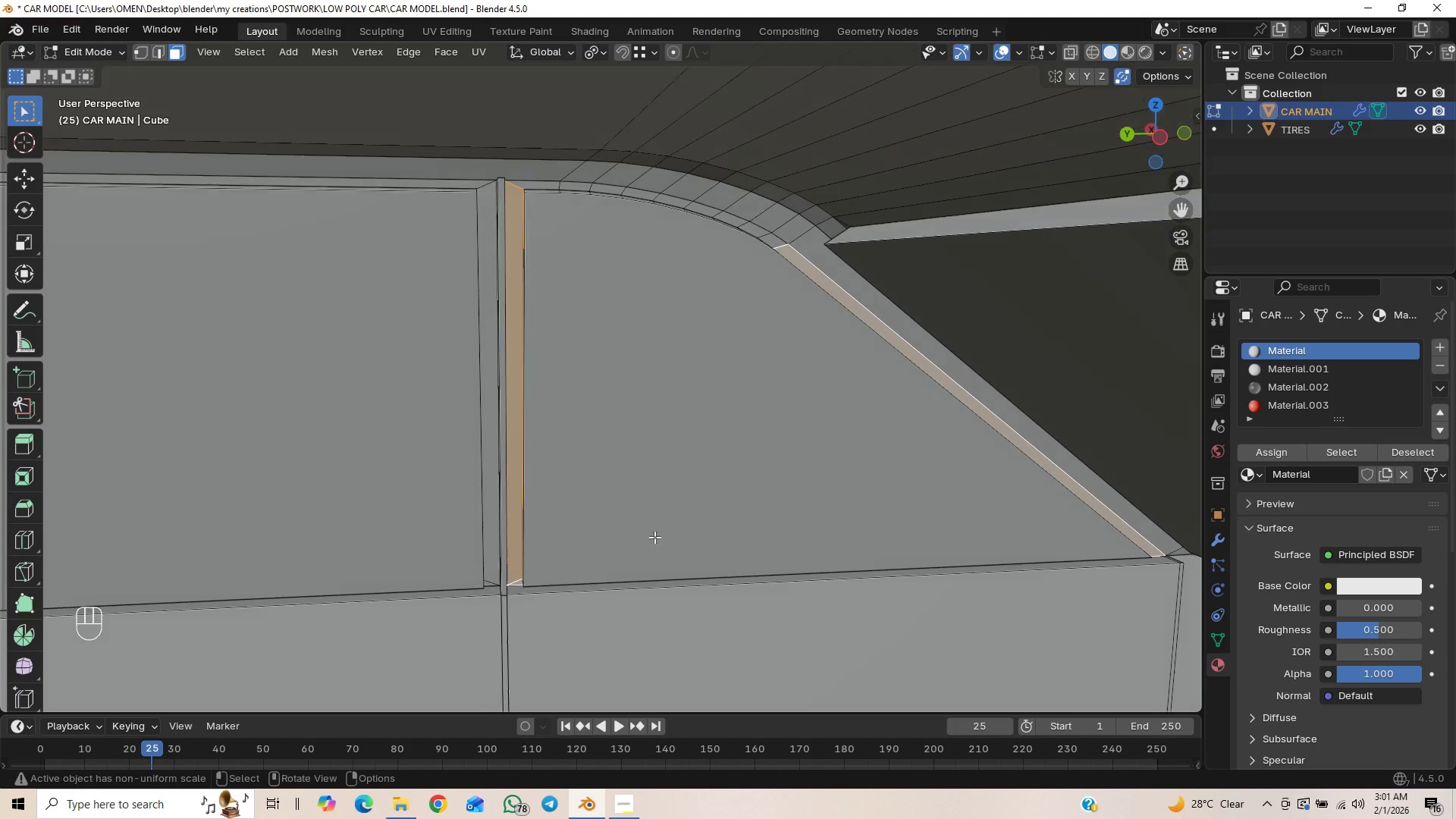 
wait(7.54)
 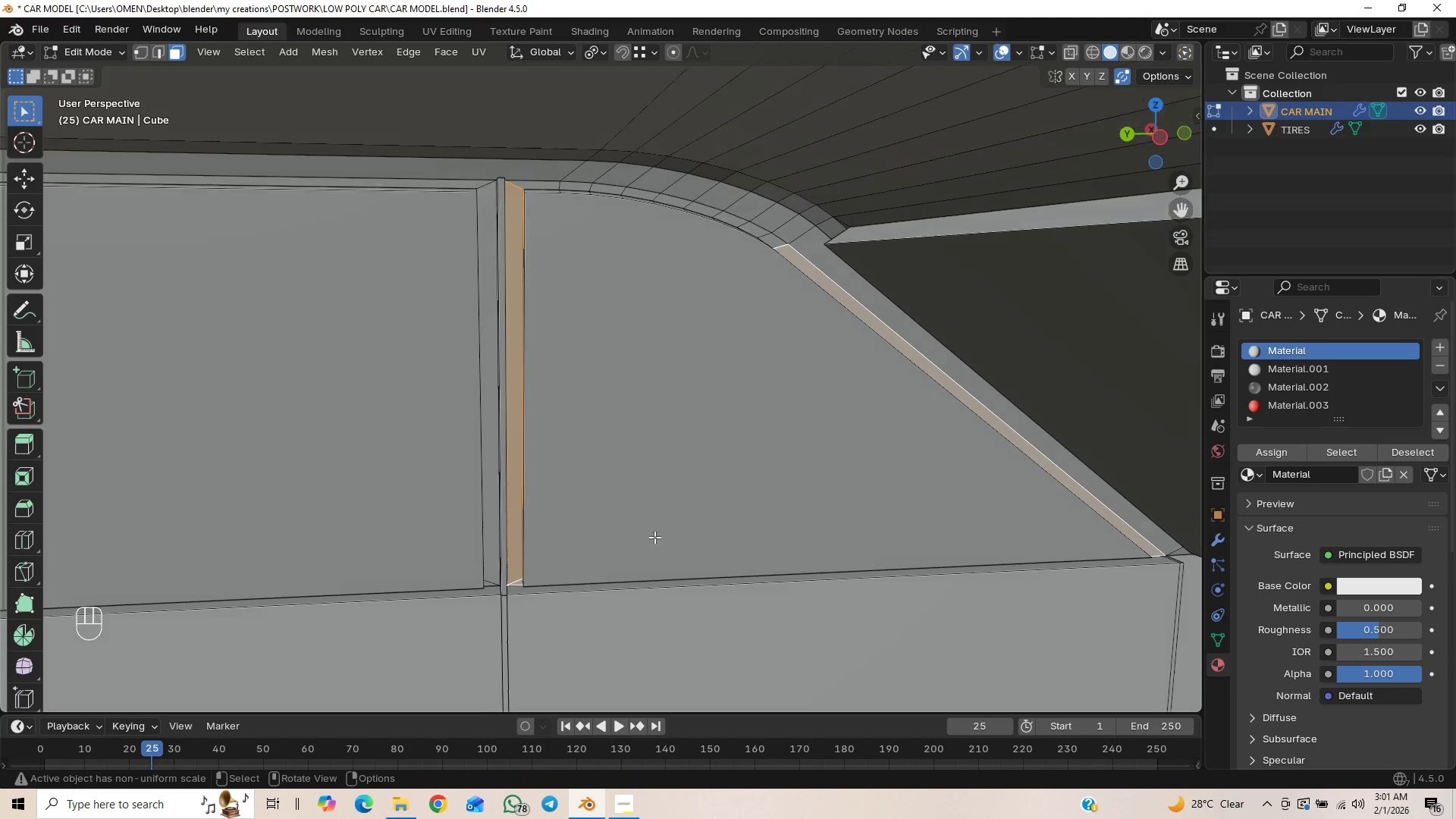 
hold_key(key=ShiftLeft, duration=0.45)
 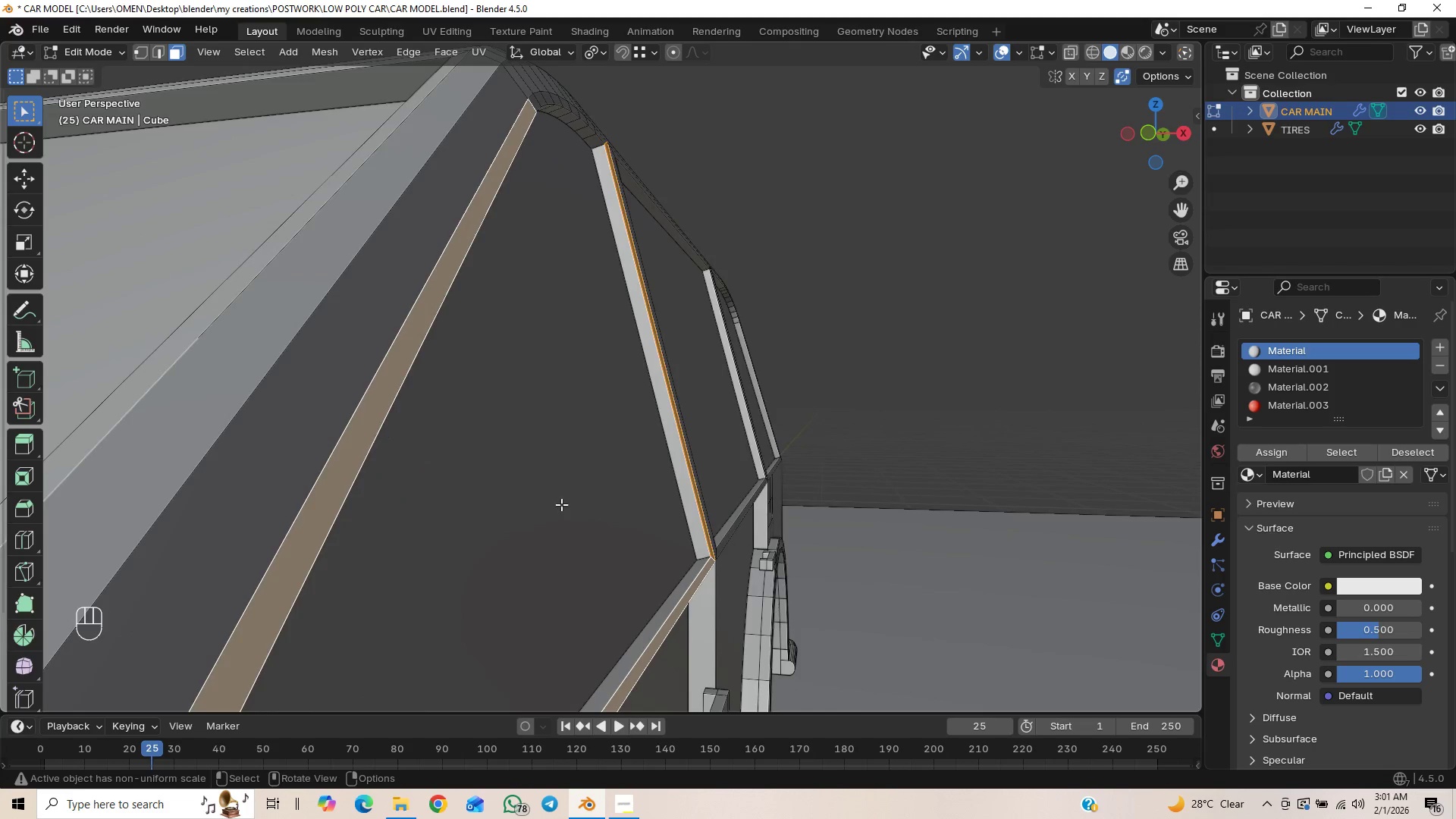 
scroll: coordinate [529, 523], scroll_direction: down, amount: 3.0
 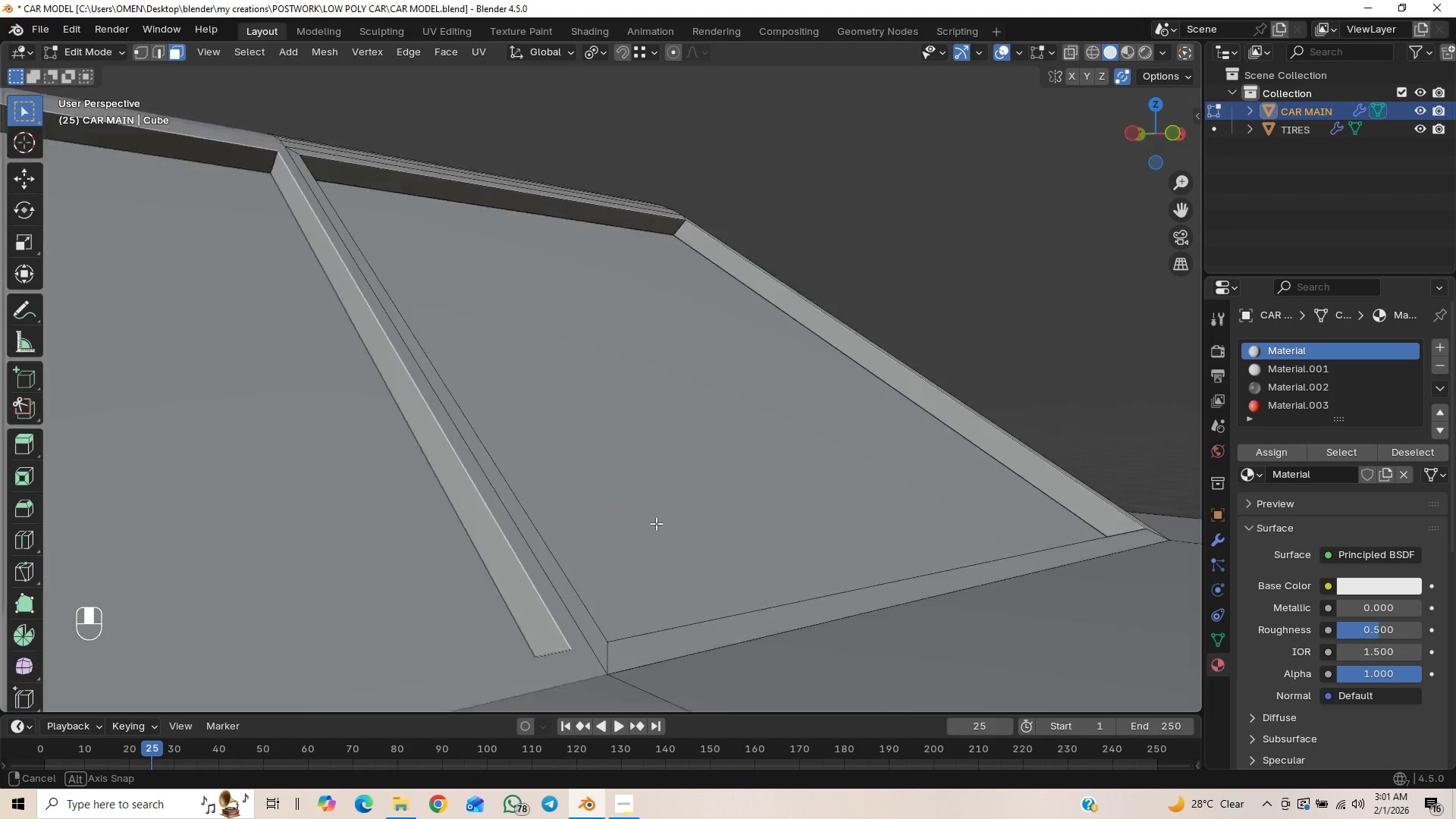 
scroll: coordinate [652, 531], scroll_direction: up, amount: 6.0
 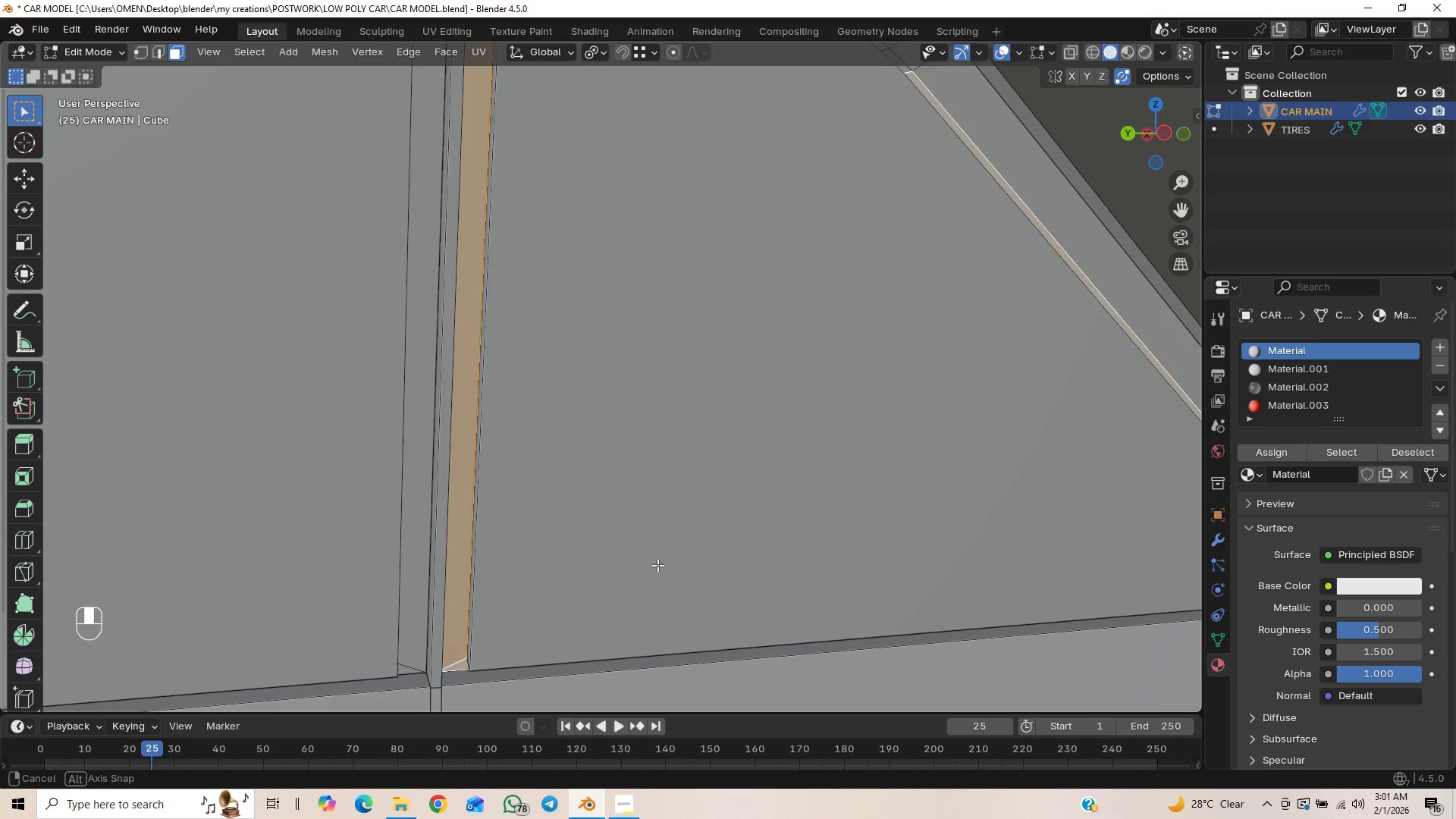 
scroll: coordinate [460, 565], scroll_direction: down, amount: 2.0
 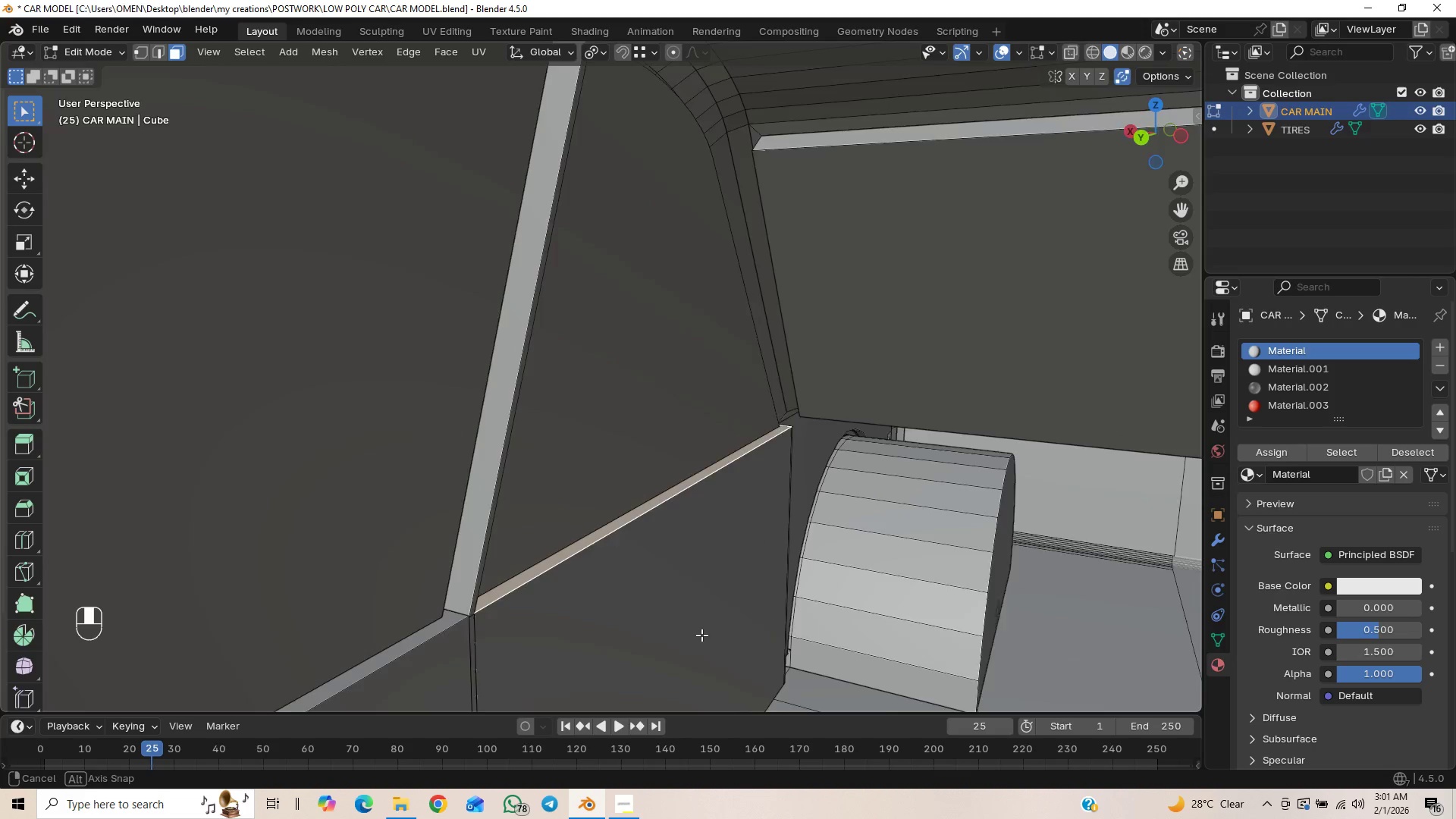 
wait(16.77)
 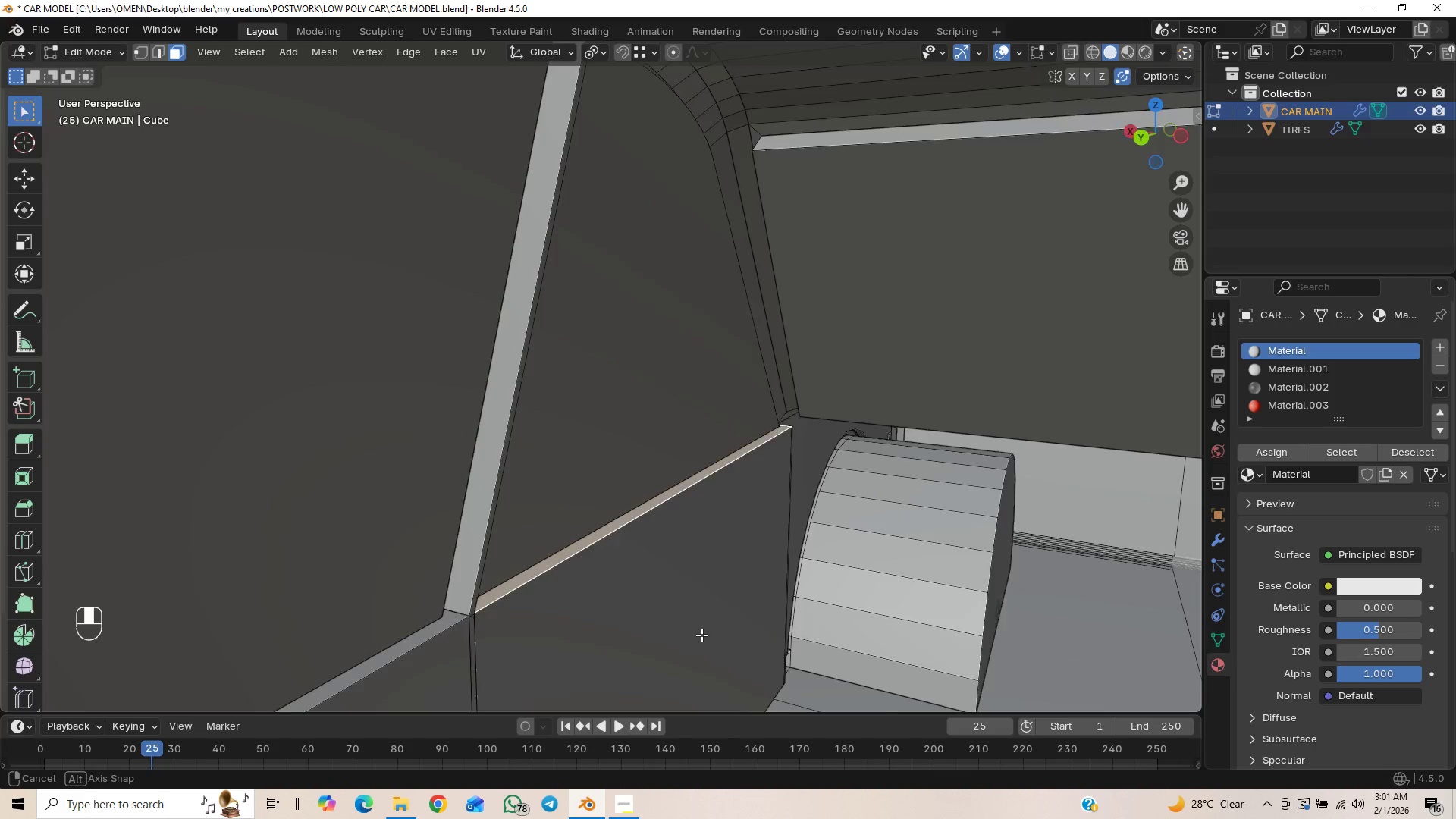 
key(E)
 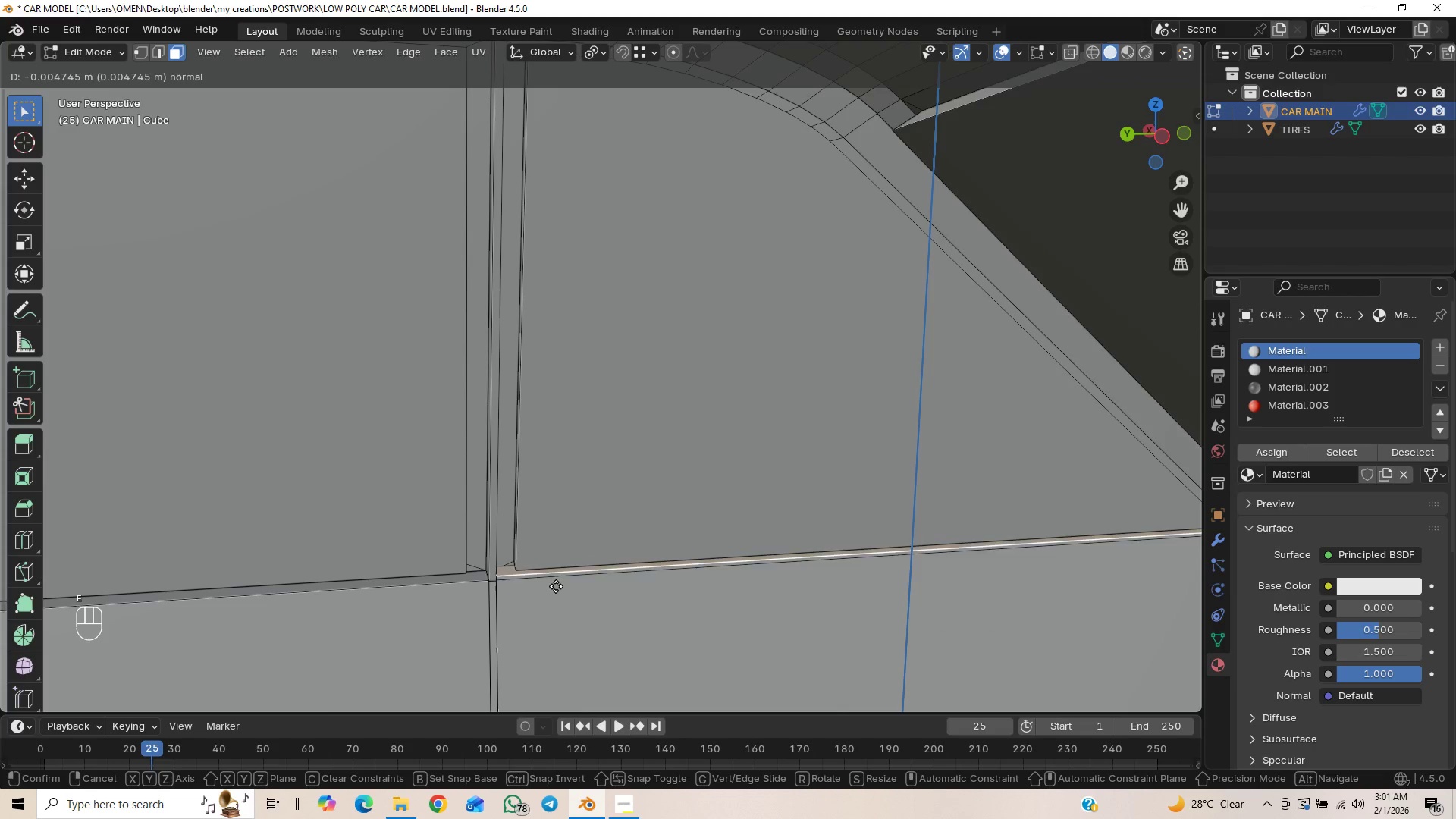 
hold_key(key=ControlLeft, duration=1.5)
 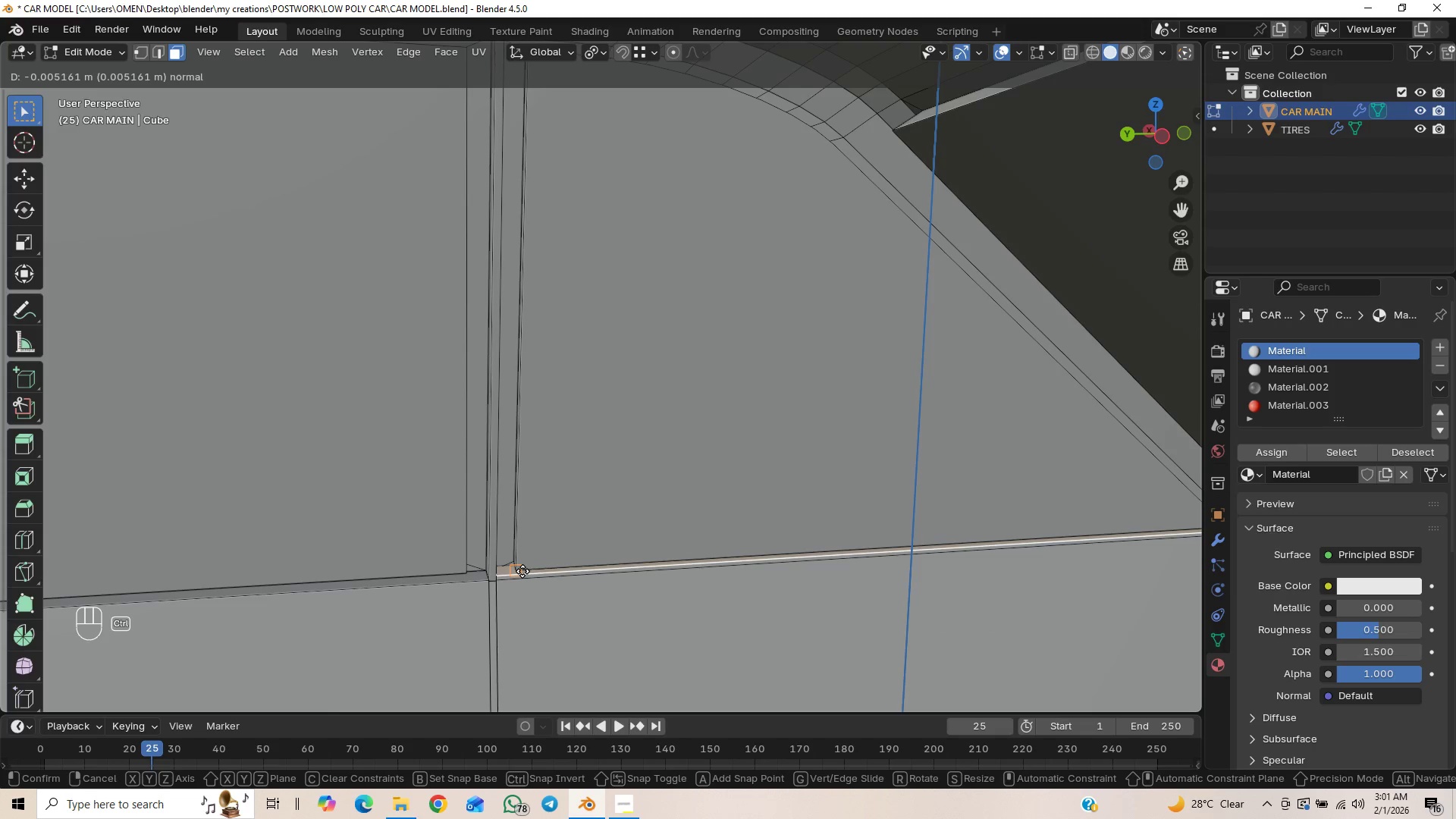 
hold_key(key=ControlLeft, duration=1.05)
left_click([522, 571])
 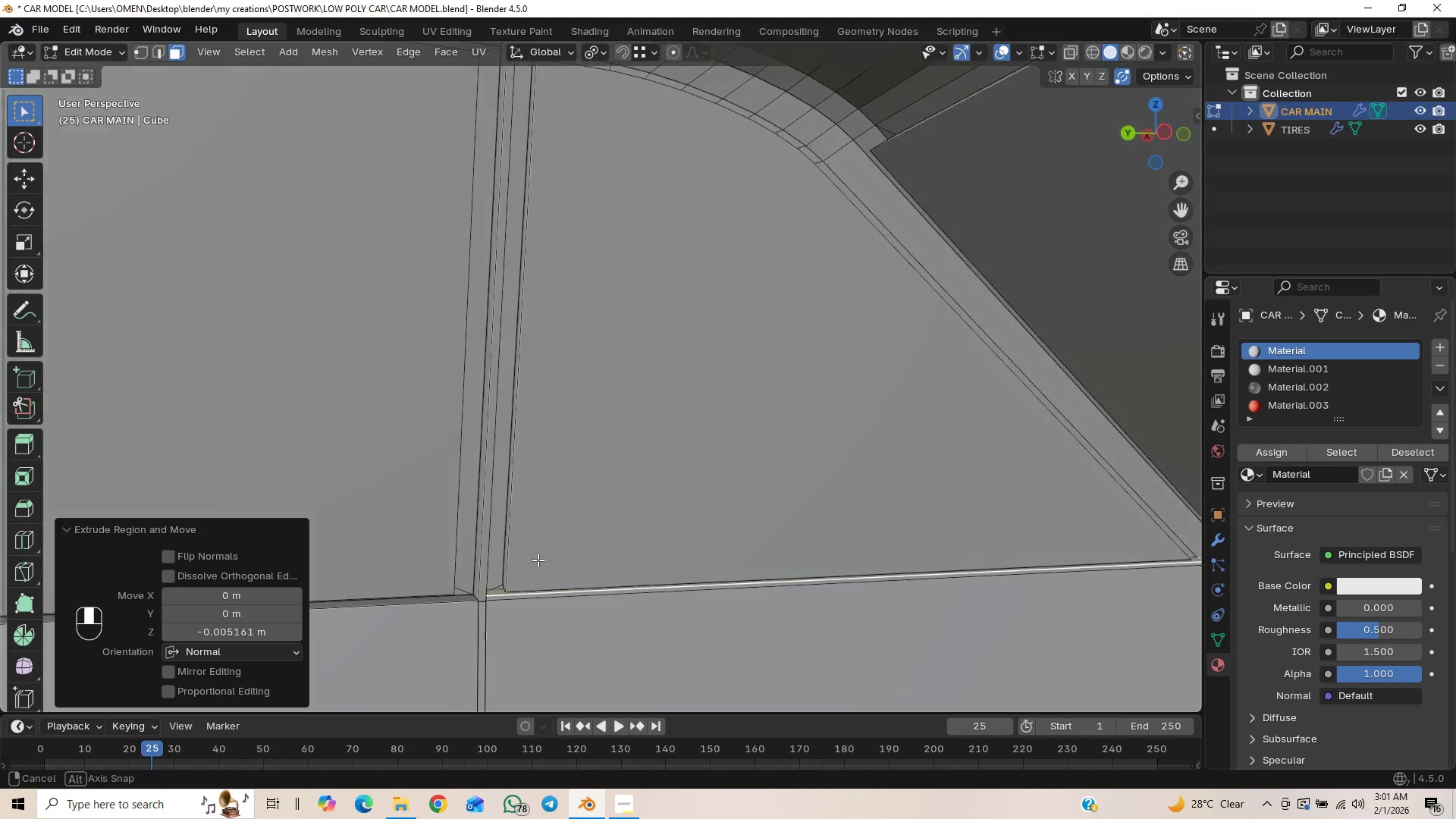 
key(Control+Z)
 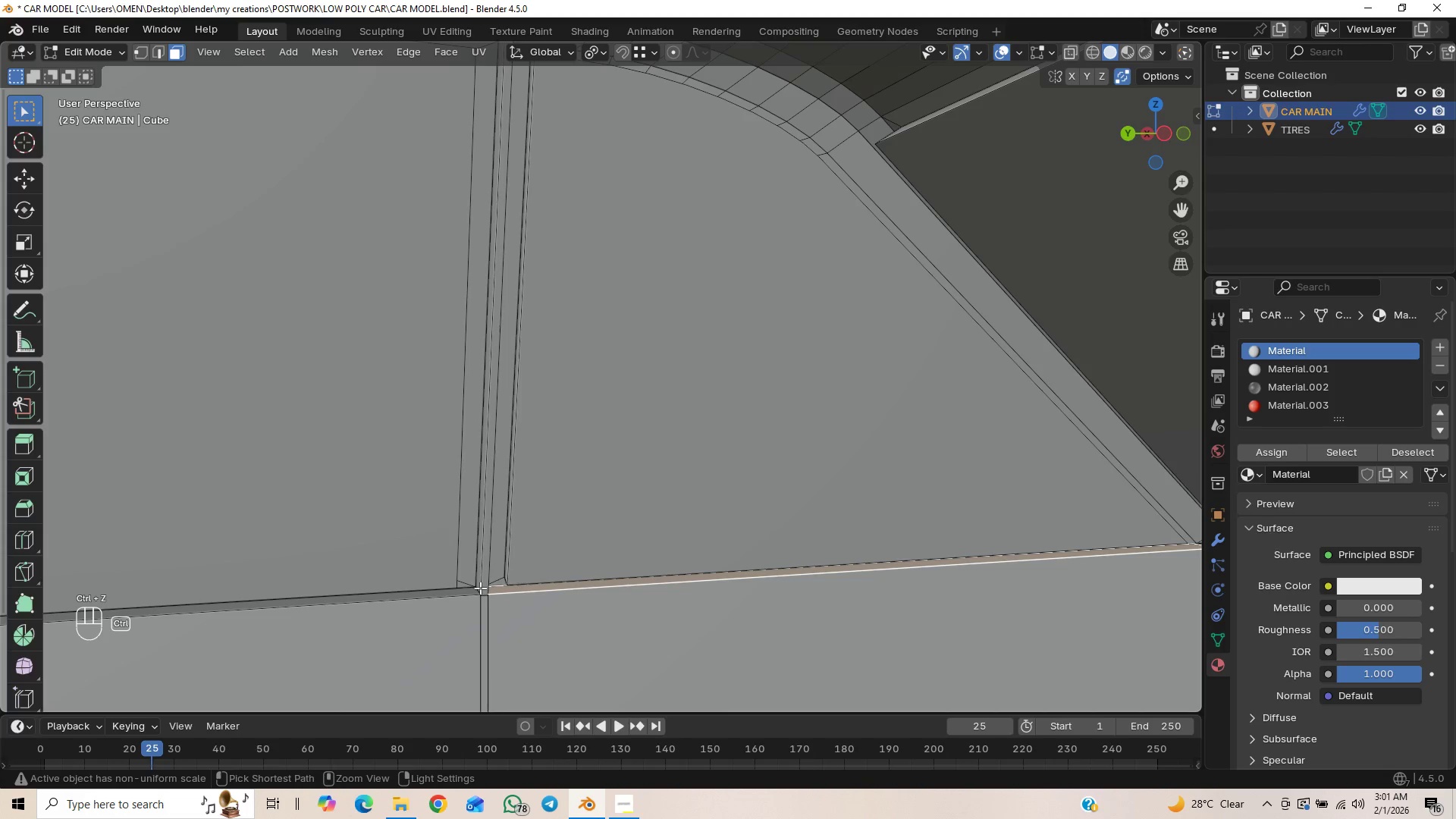 
key(Control+Z)
 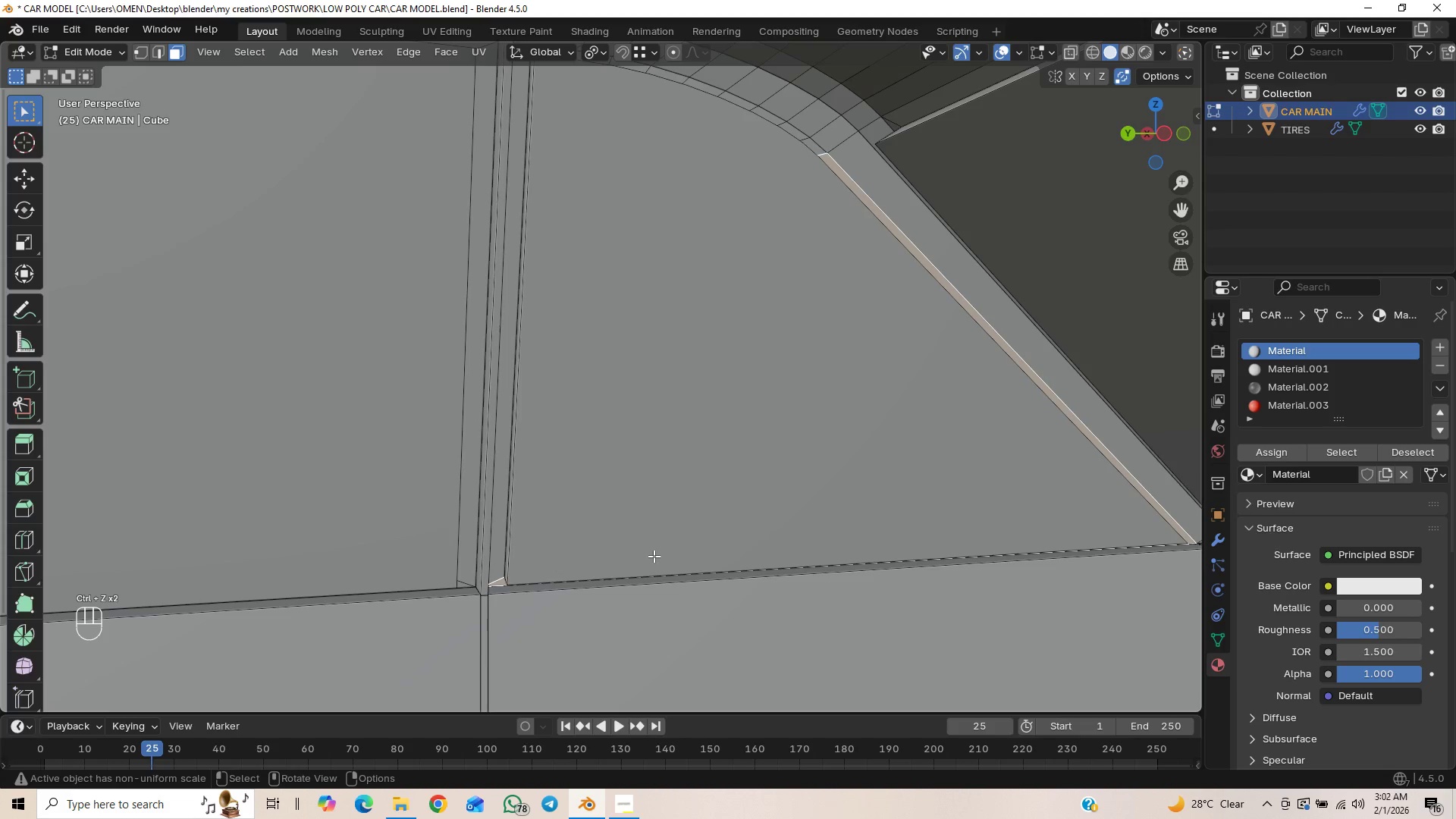 
scroll: coordinate [647, 594], scroll_direction: down, amount: 6.0
 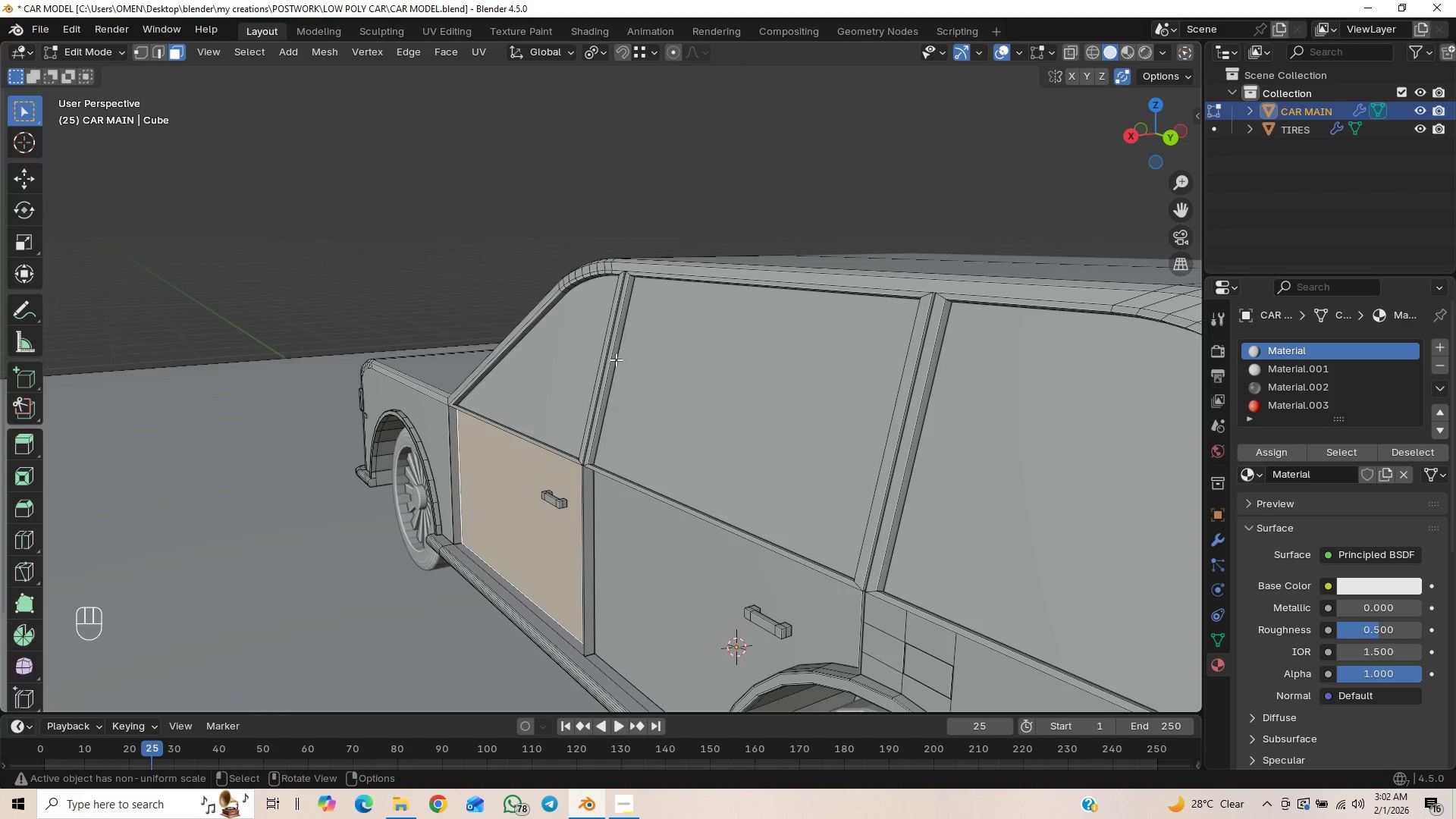 
left_click_drag(start_coordinate=[497, 240], to_coordinate=[497, 237])
 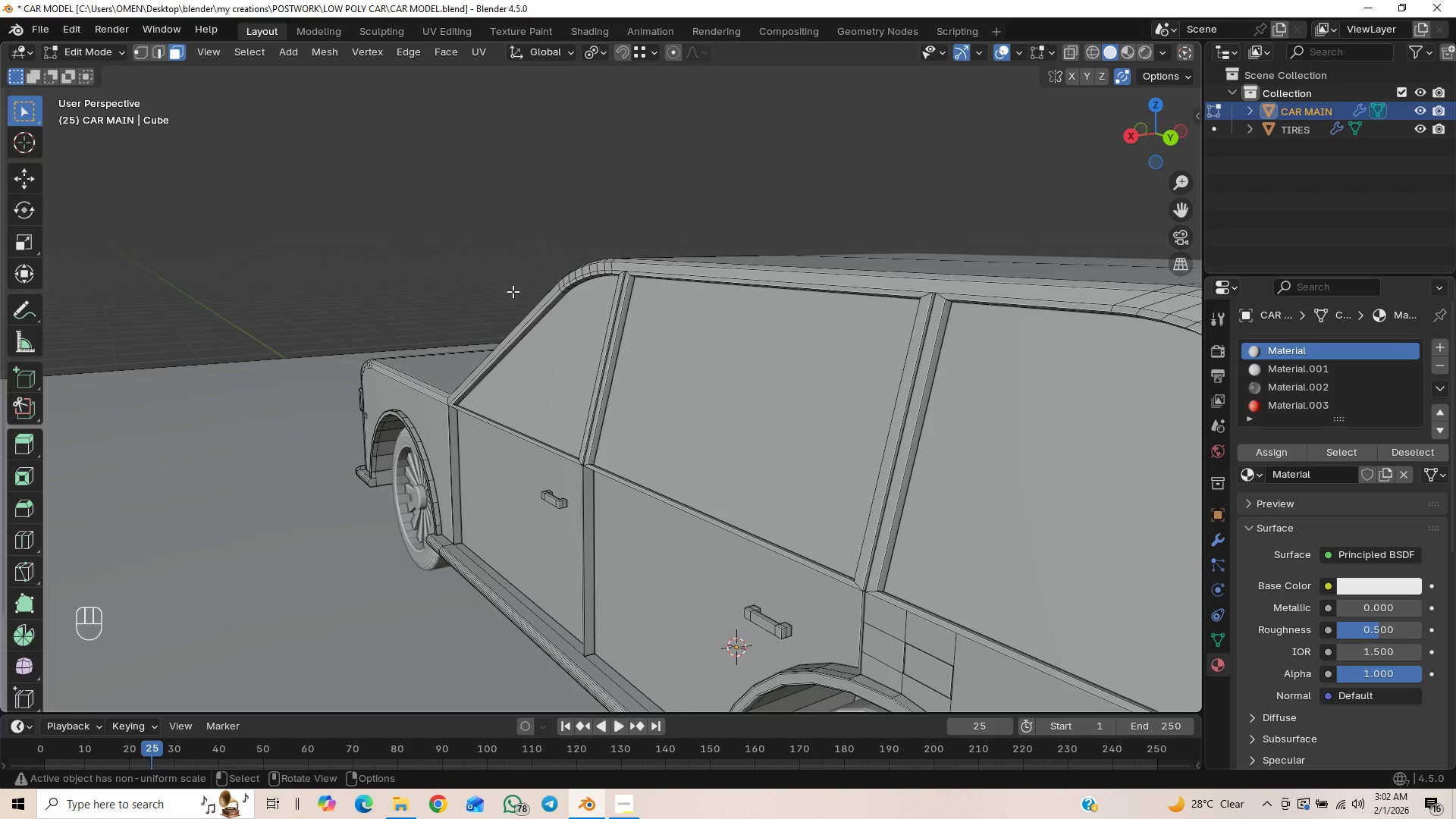 
scroll: coordinate [488, 375], scroll_direction: down, amount: 2.0
 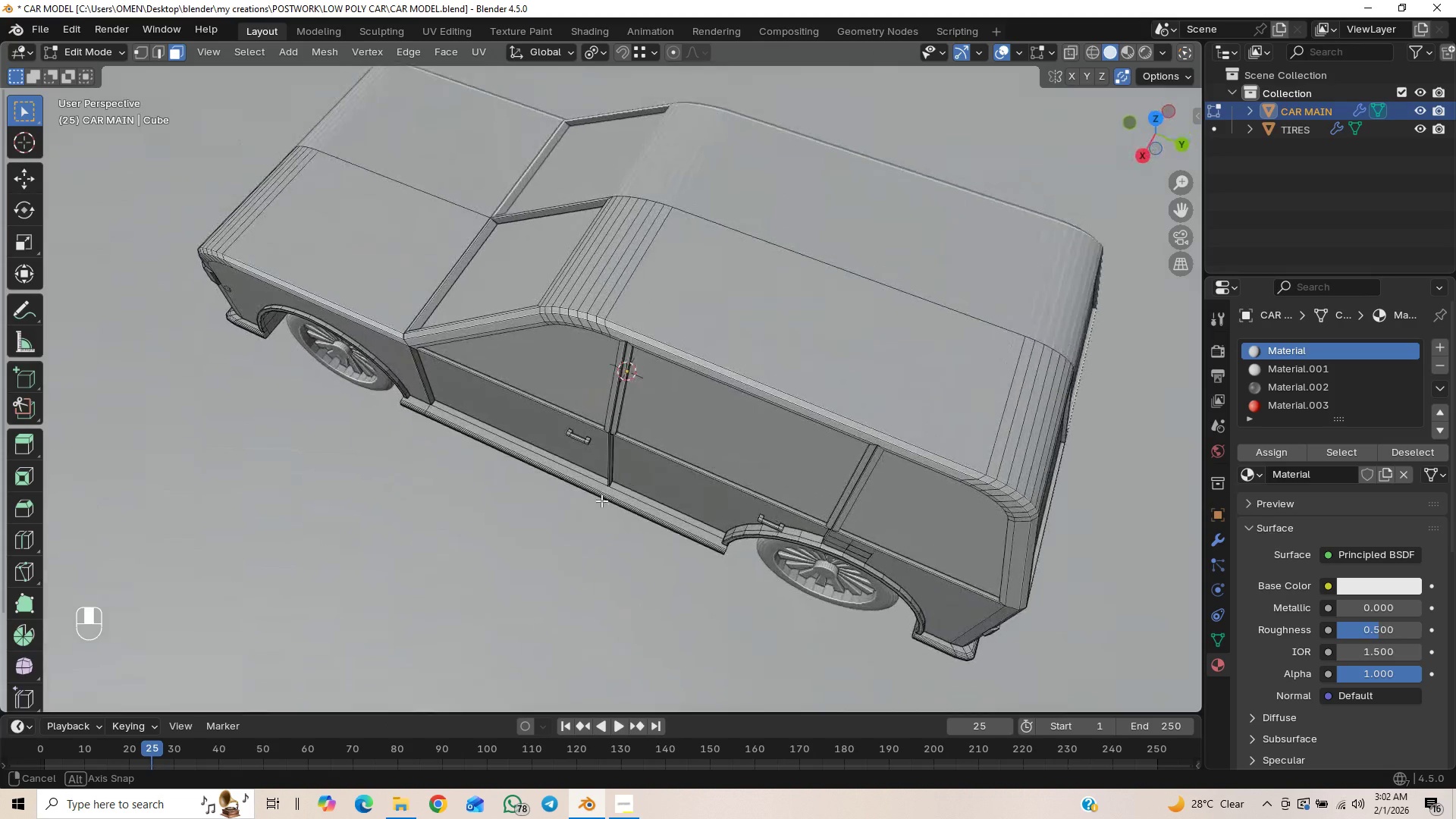 
scroll: coordinate [635, 545], scroll_direction: up, amount: 5.0
 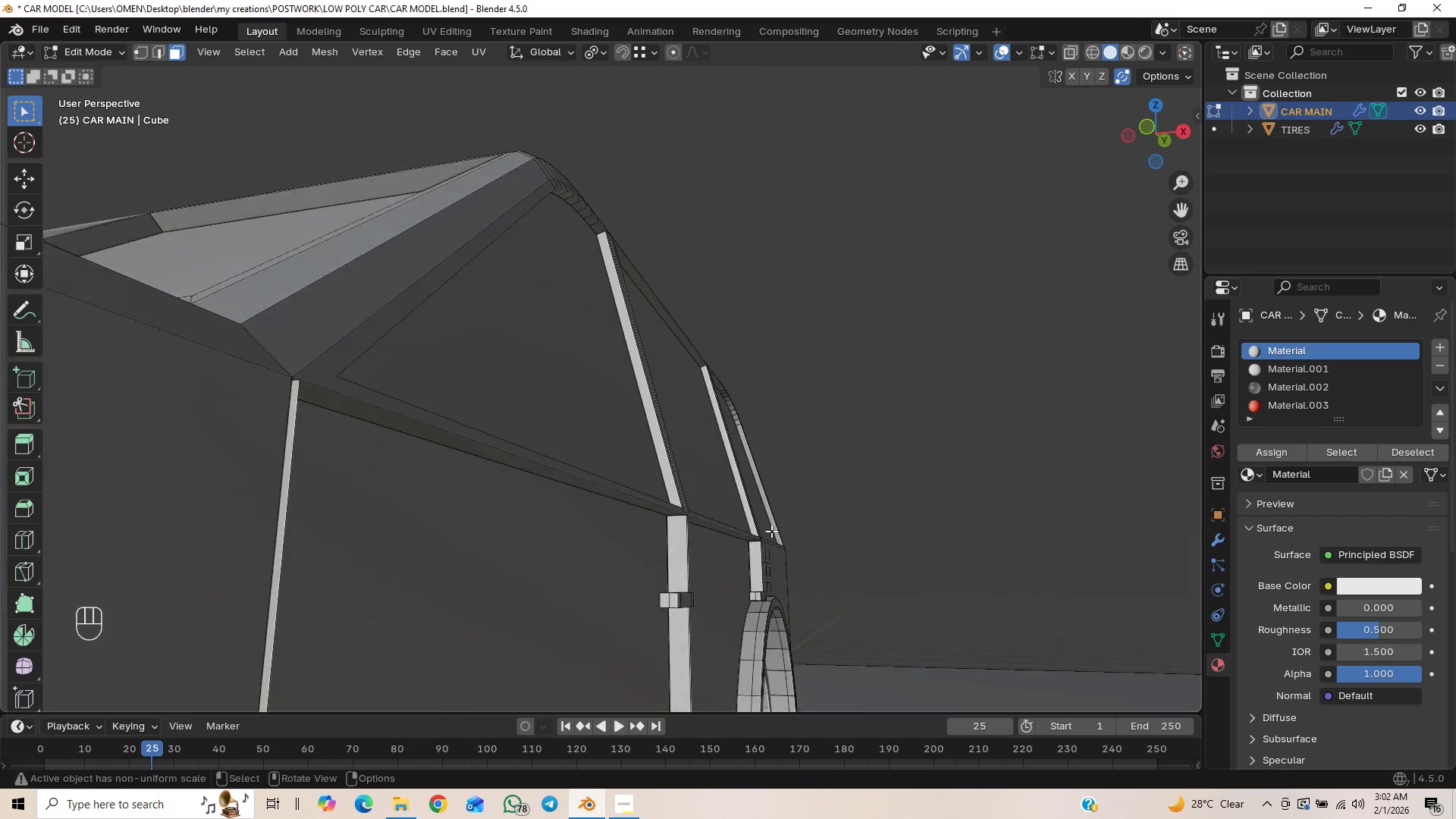 
scroll: coordinate [714, 508], scroll_direction: down, amount: 1.0
 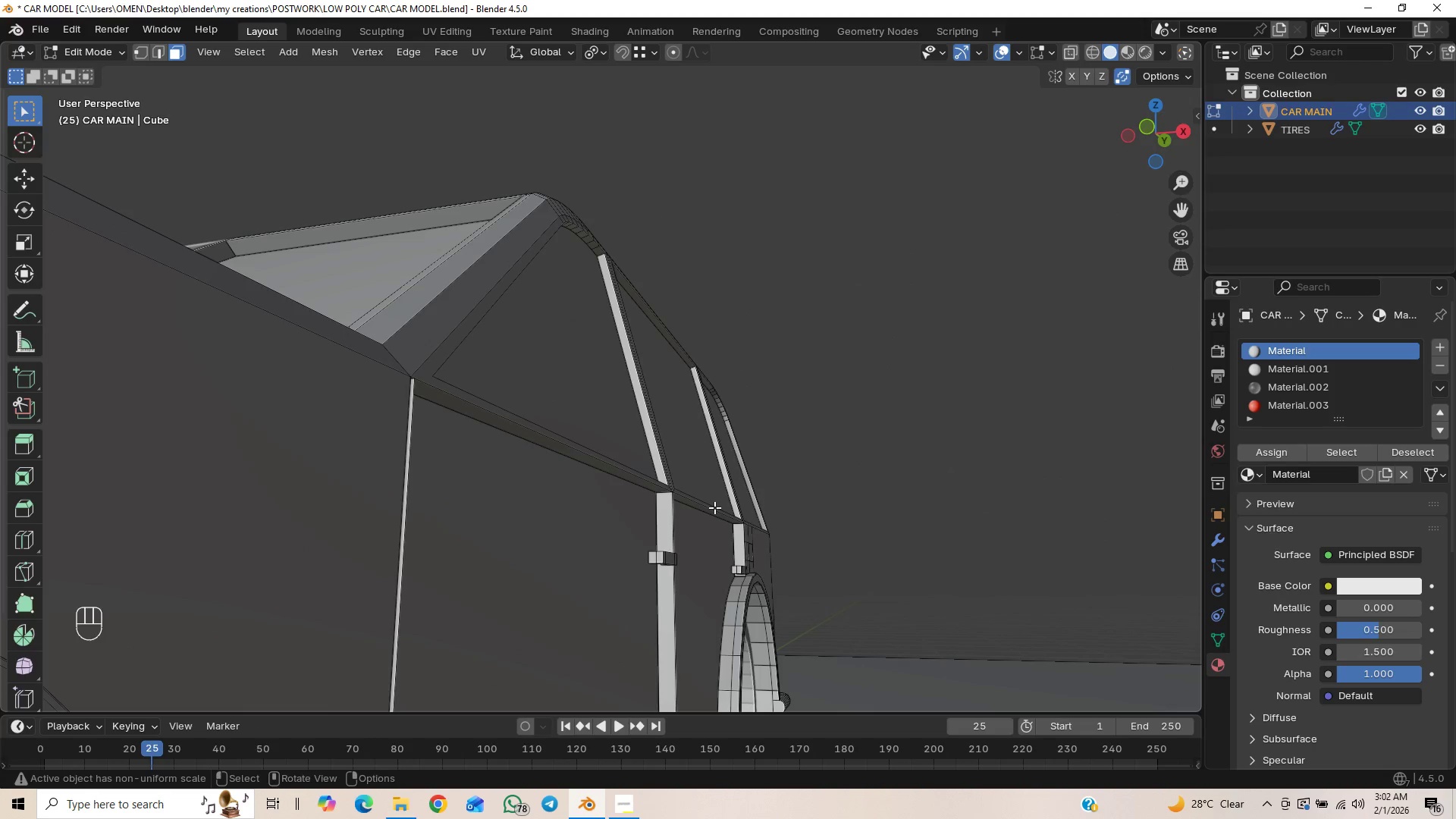 
key(Control+Z)
 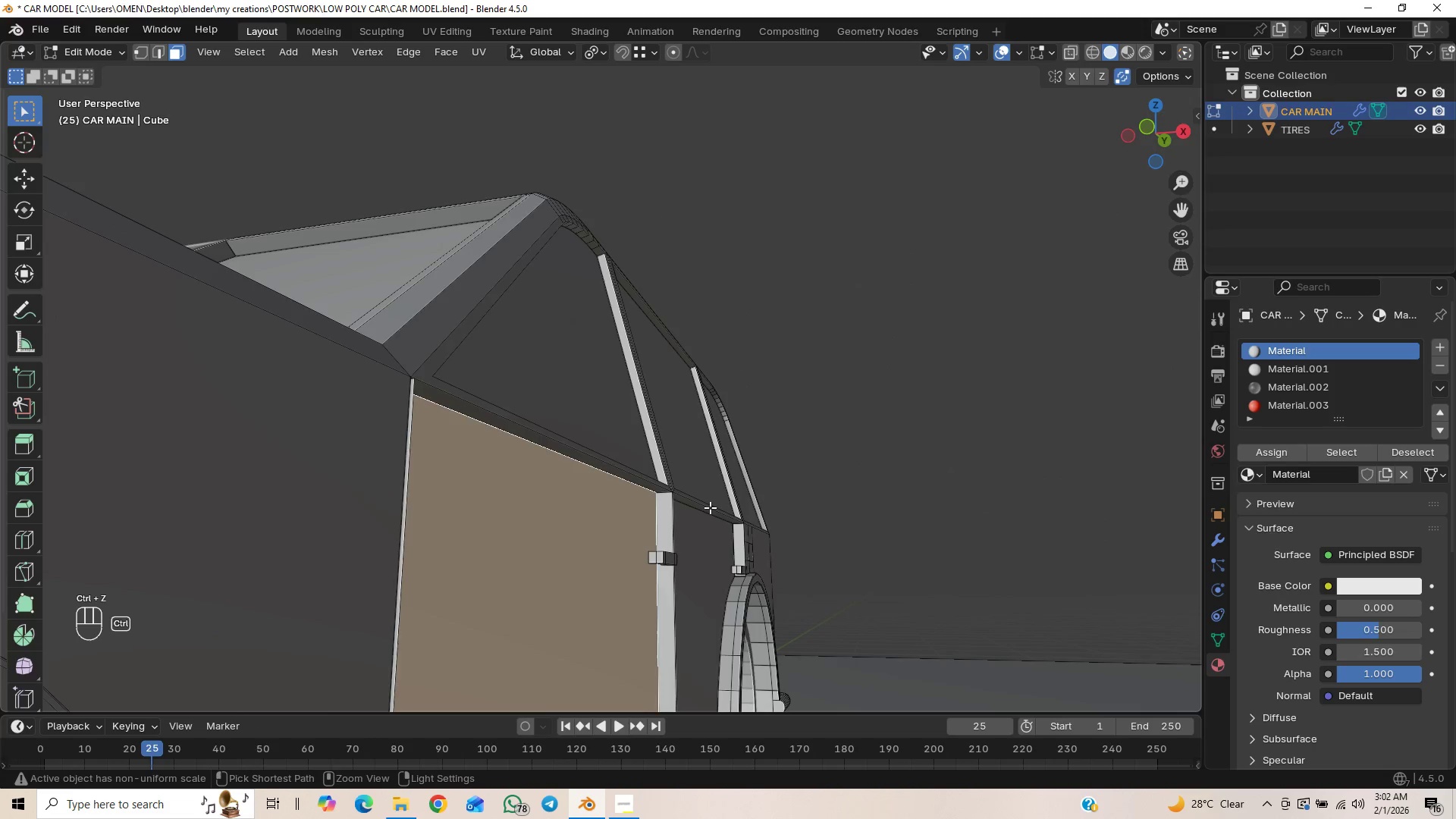 
key(Control+Z)
 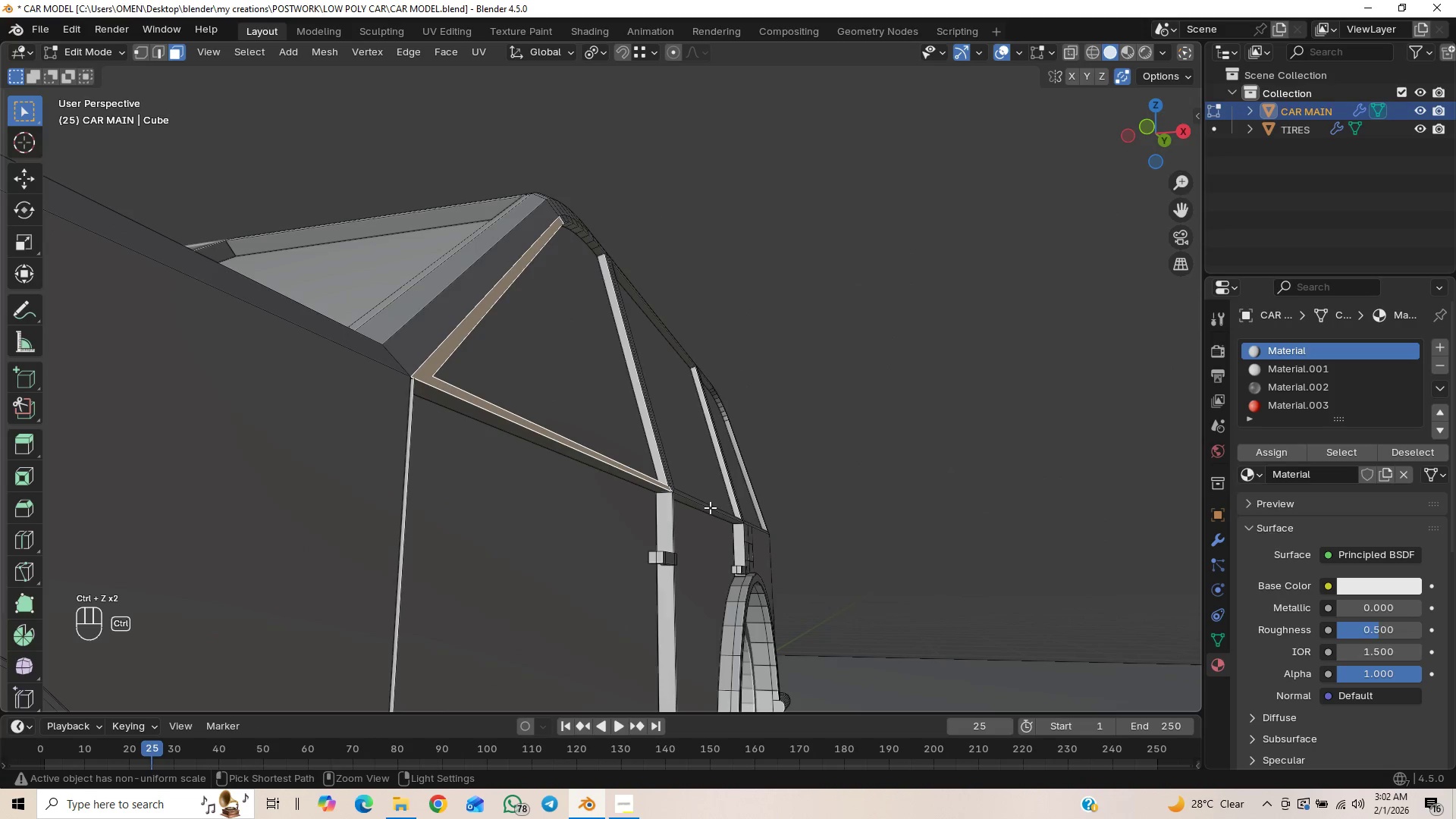 
key(Control+Z)
 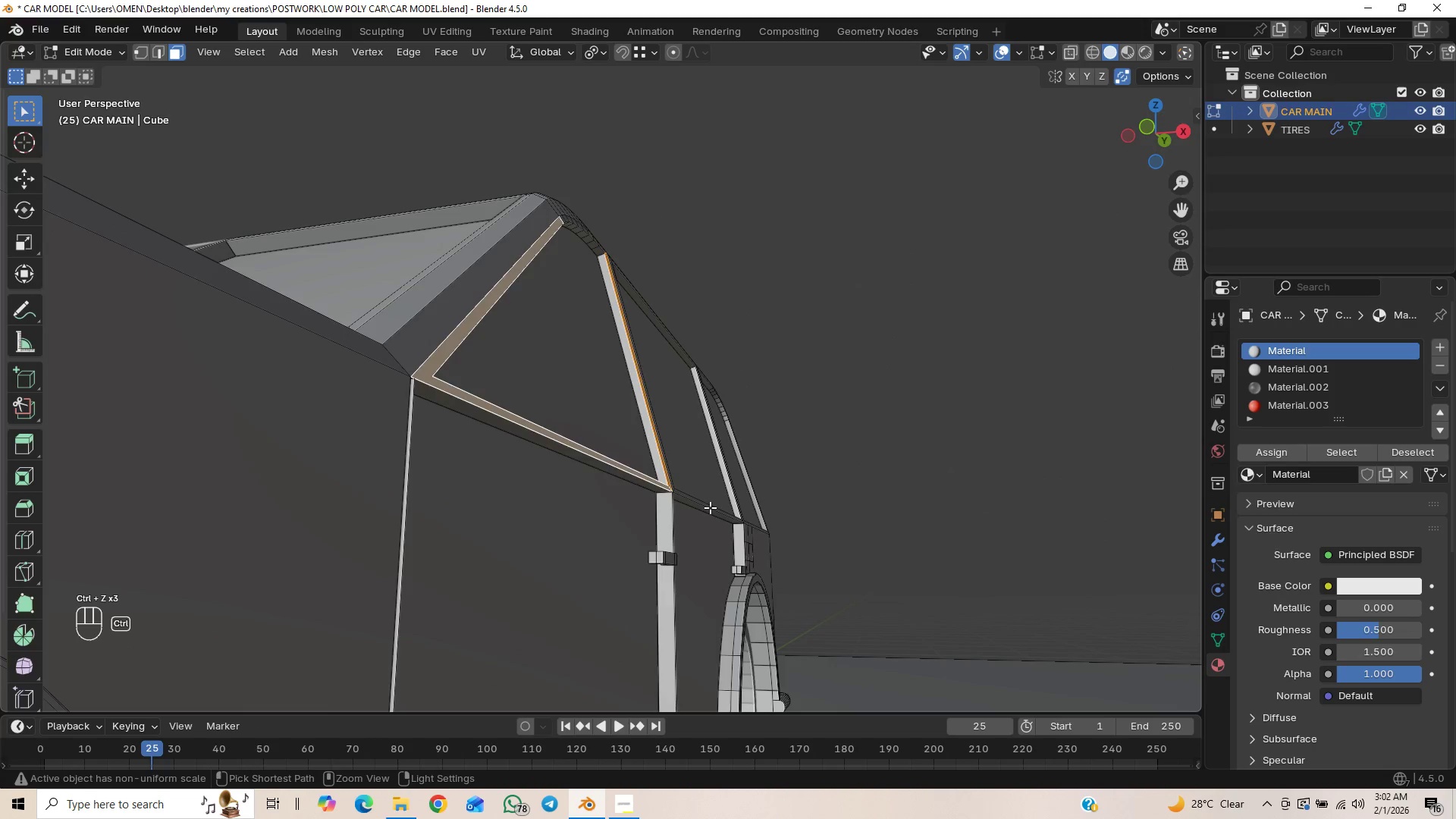 
key(Control+Z)
 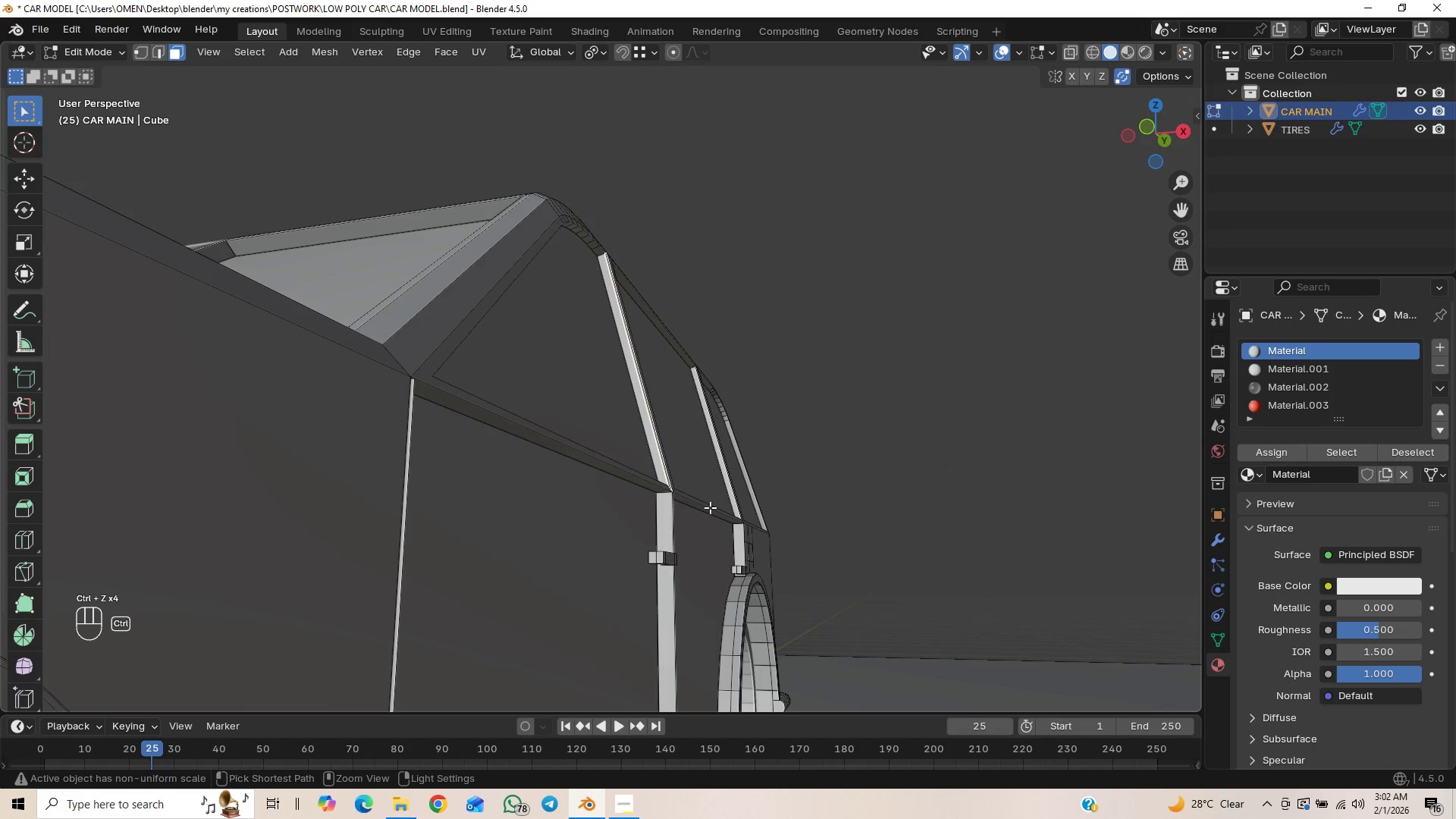 
key(Control+Z)
 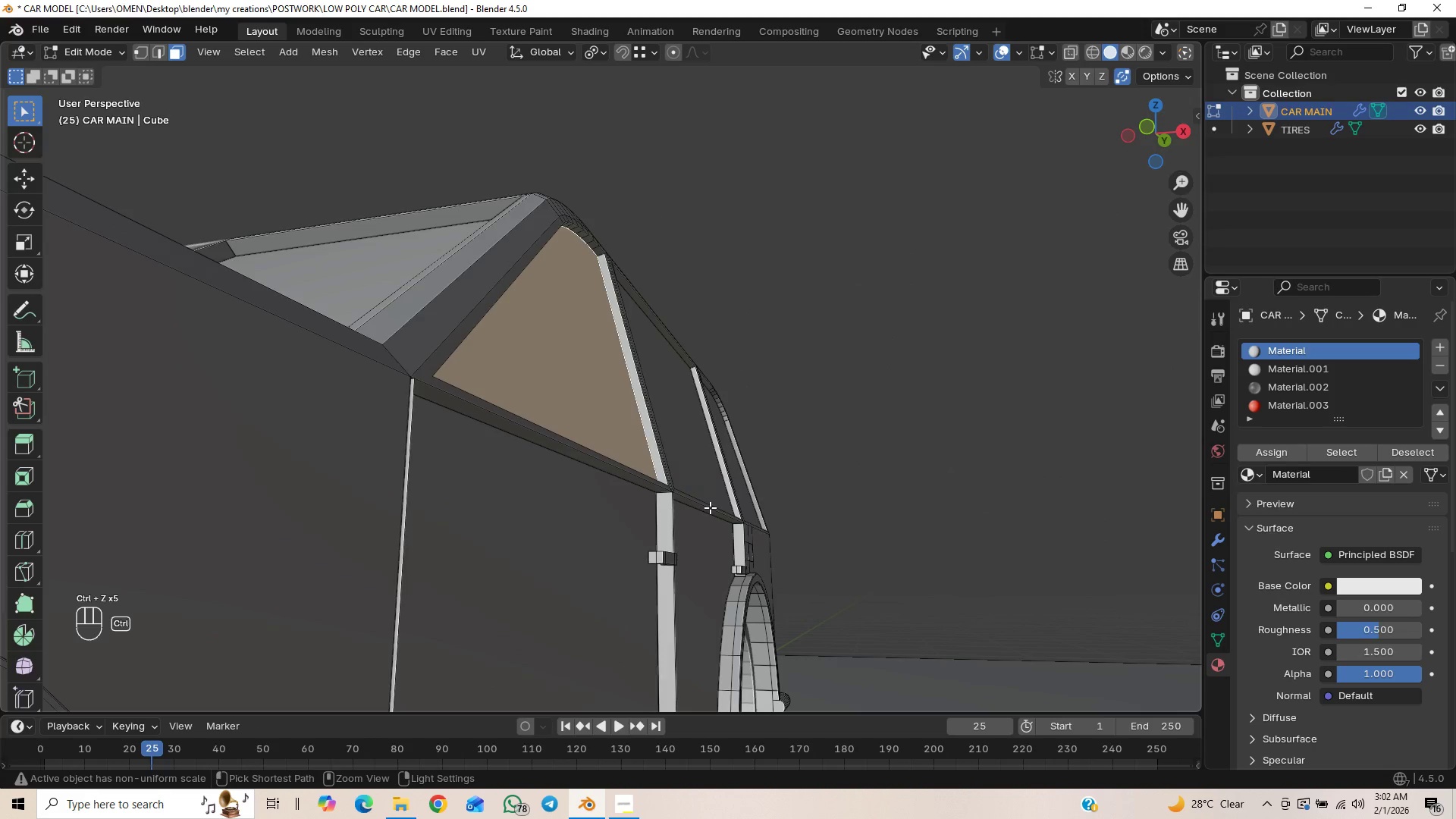 
key(Control+Z)
 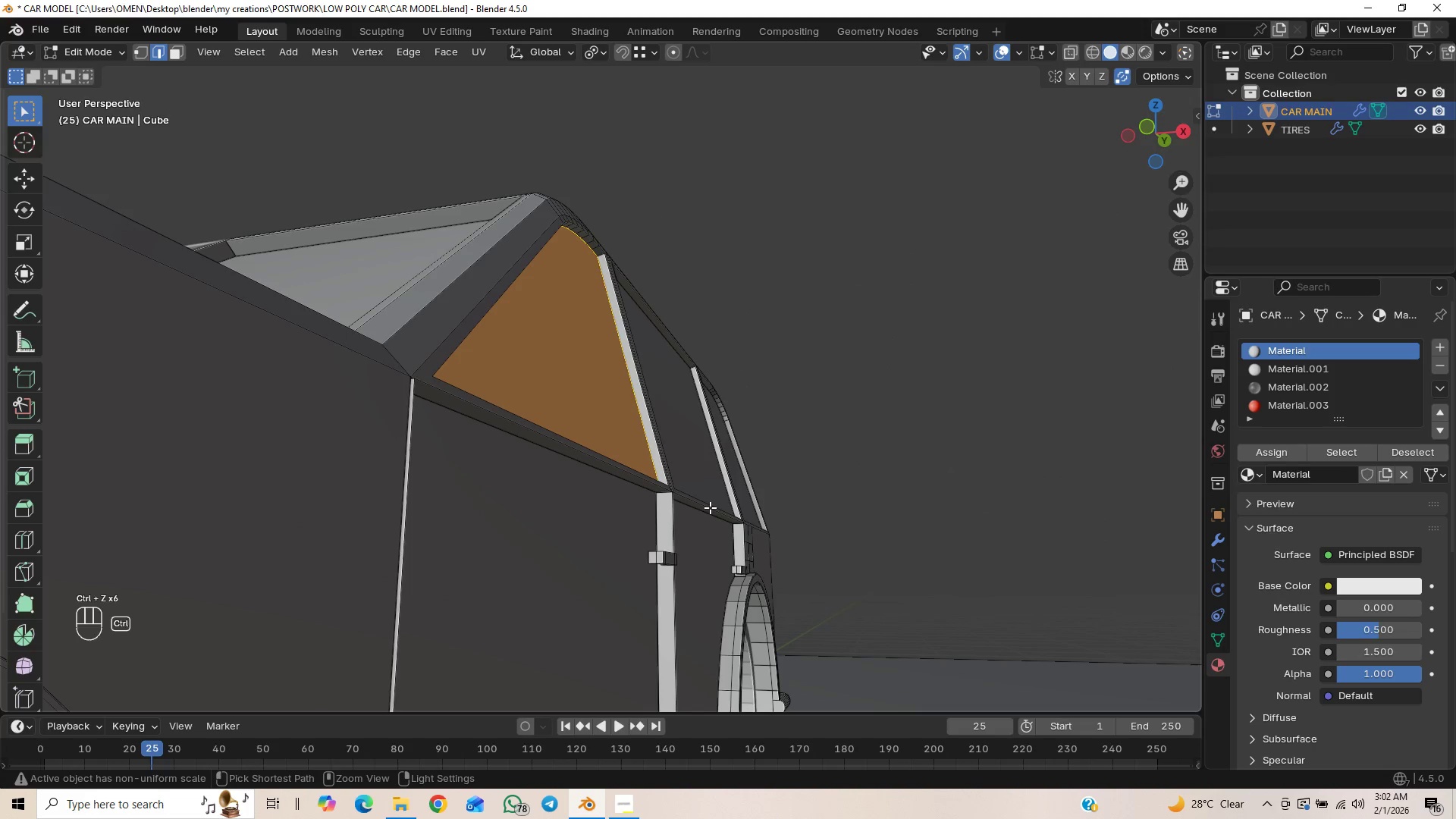 
key(Control+Z)
 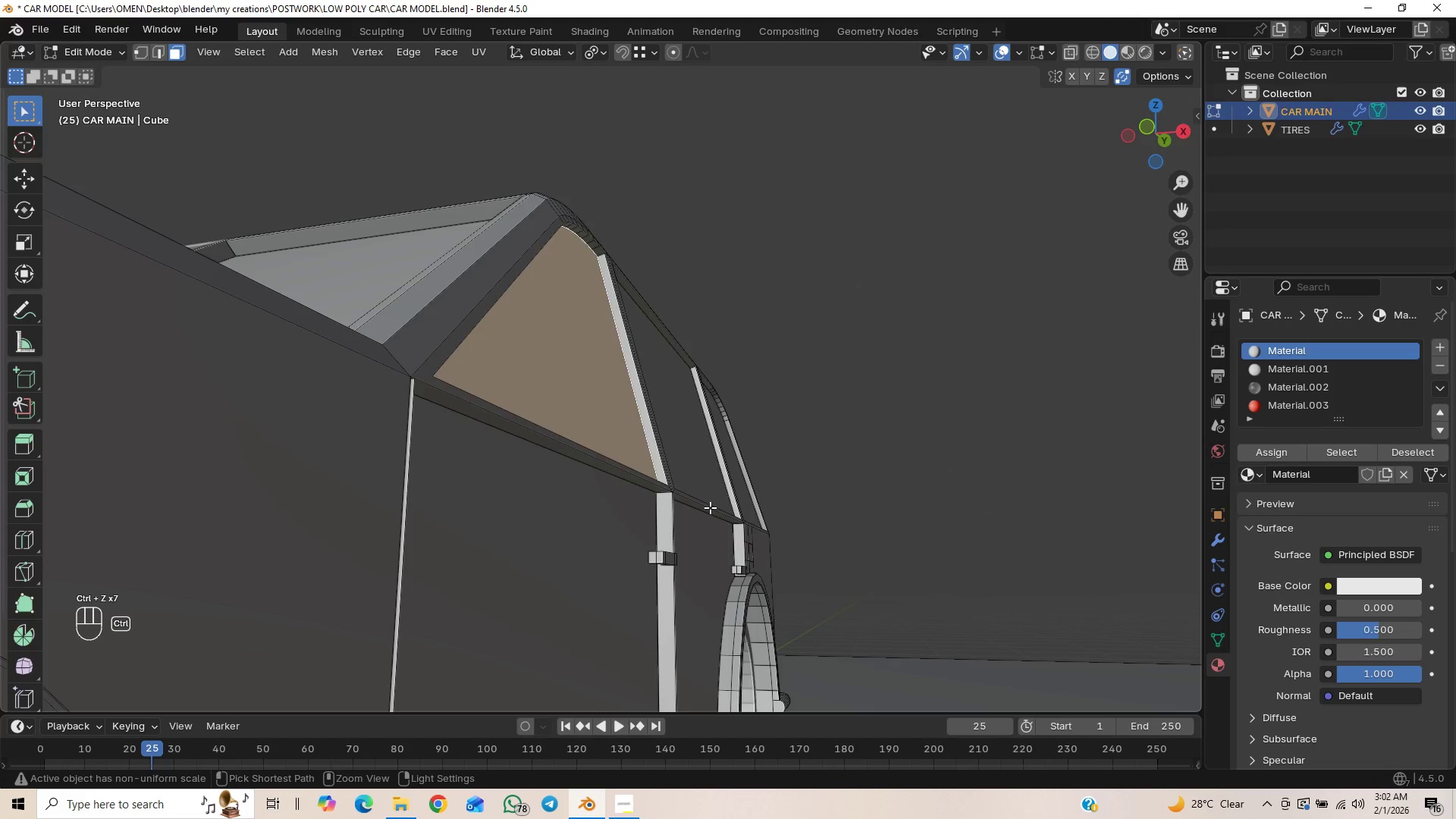 
key(Control+Z)
 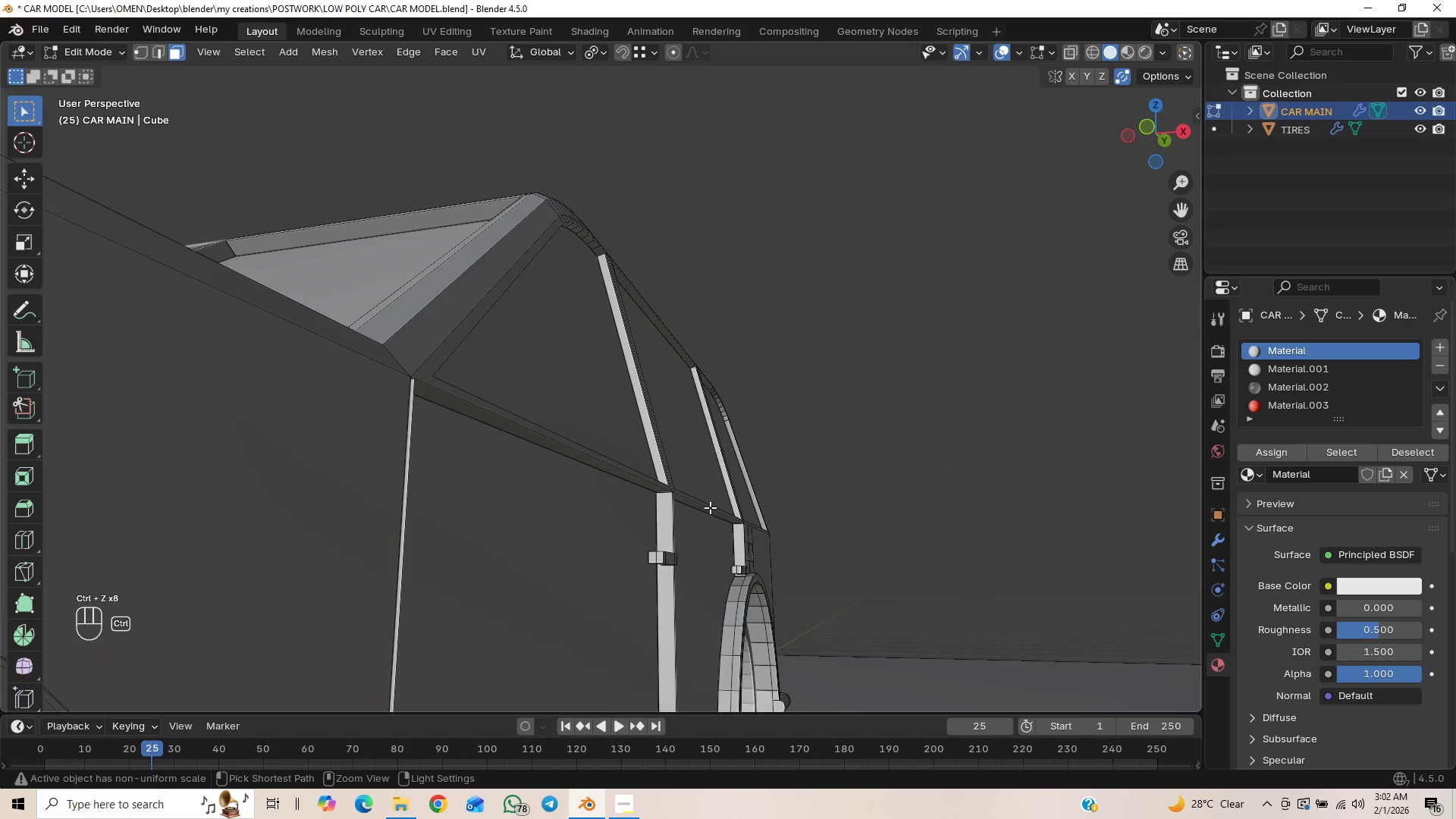 
key(Control+Z)
 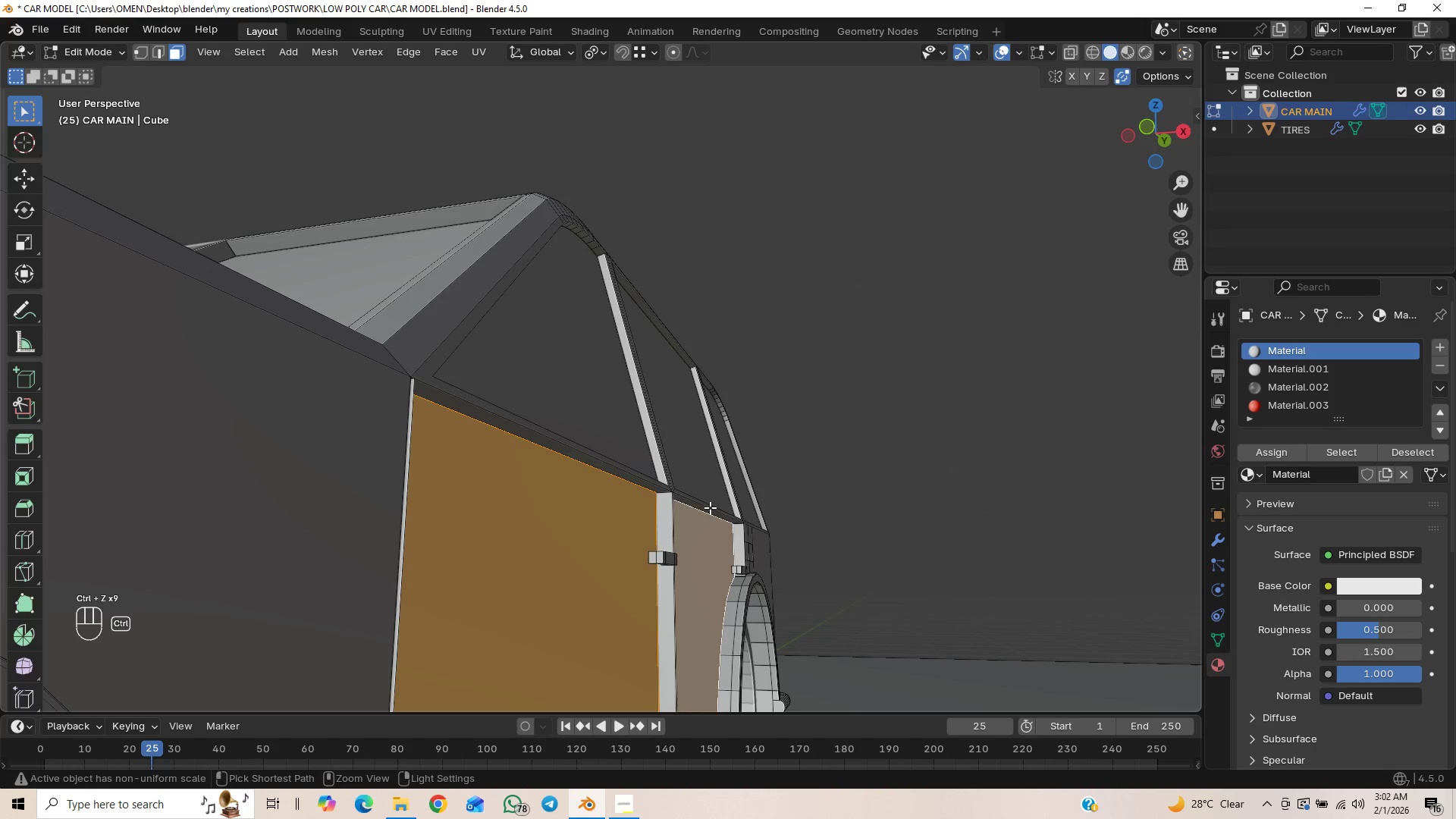 
key(Control+Z)
 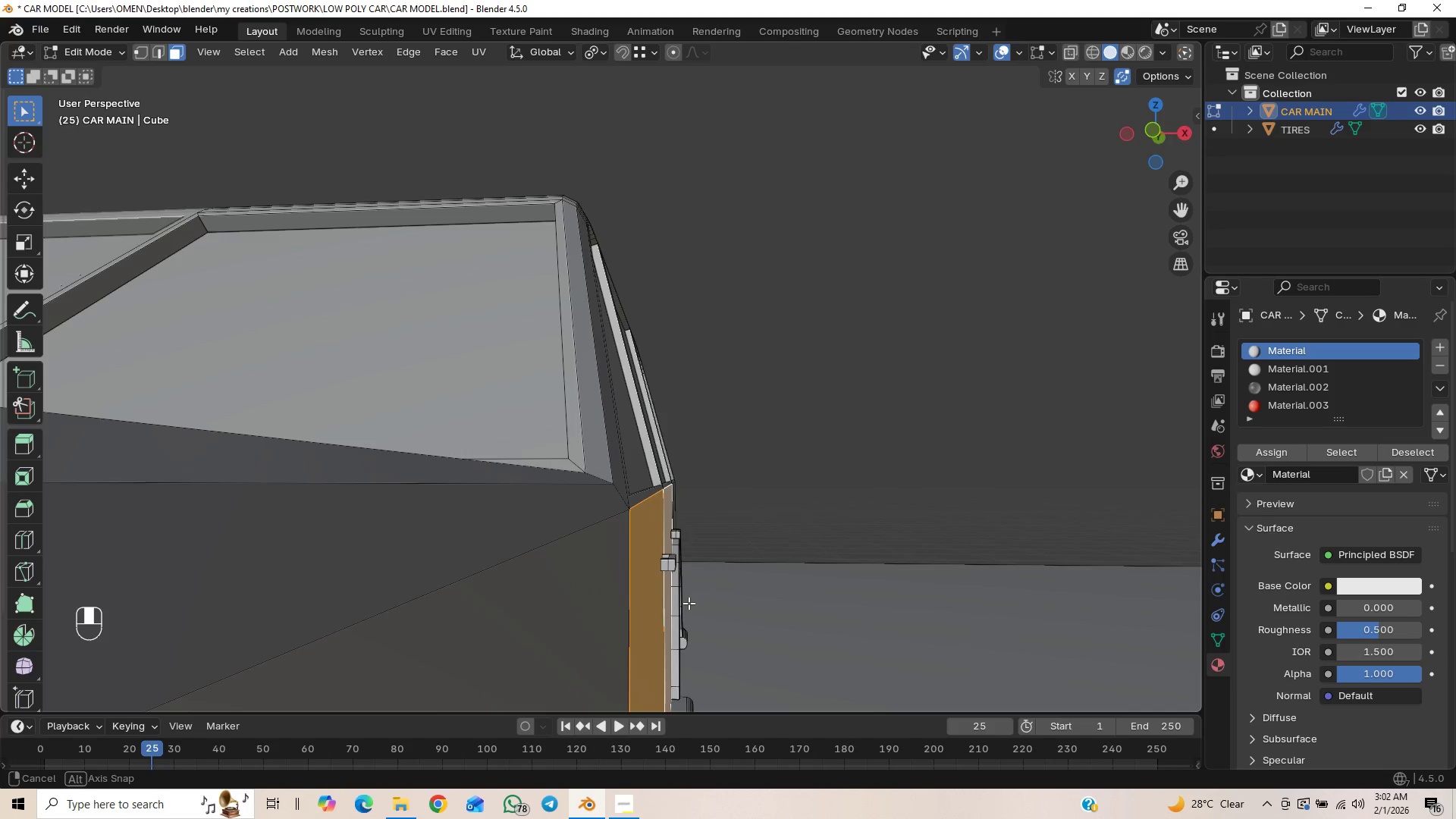 
wait(5.91)
 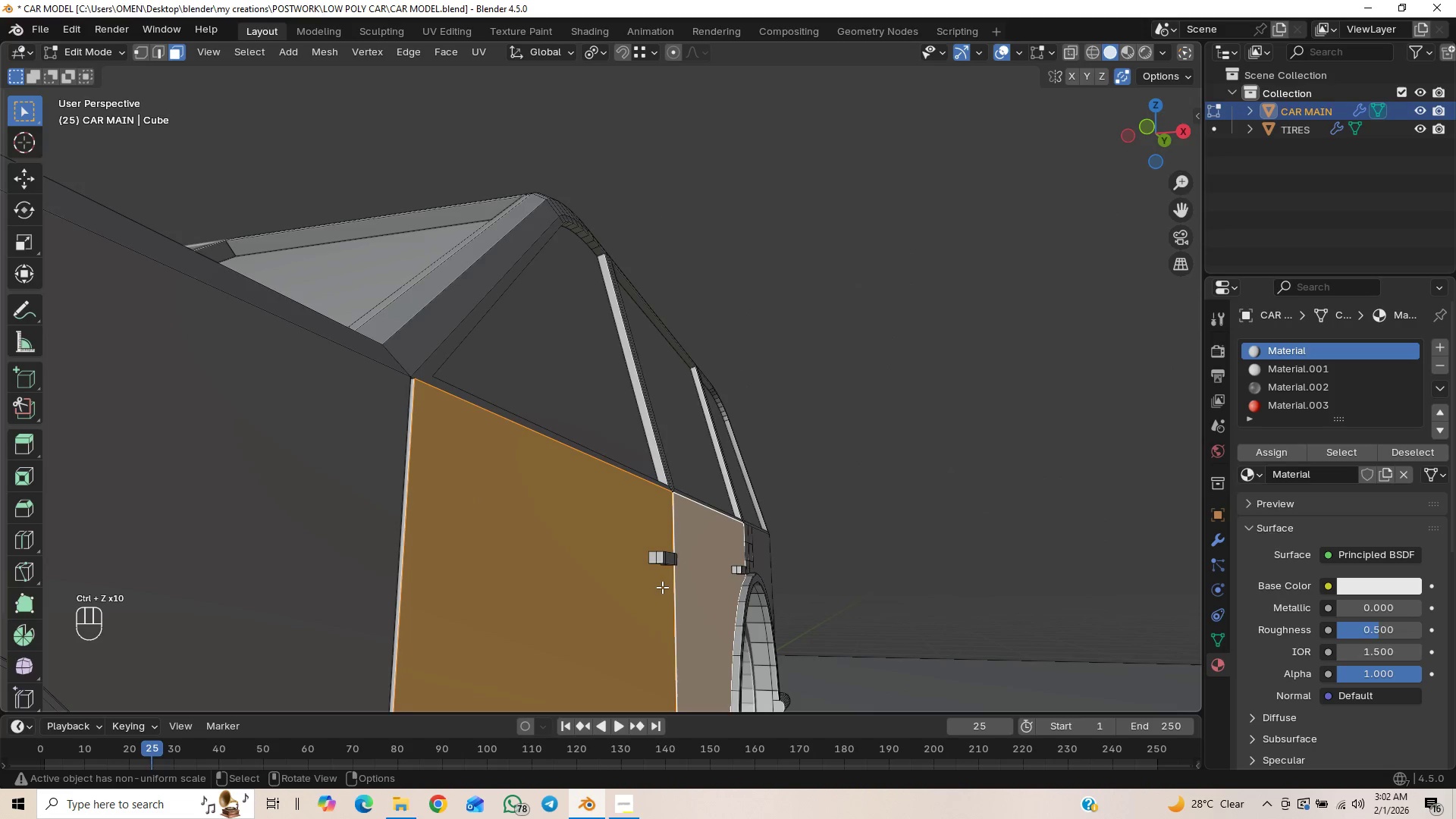 
key(E)
 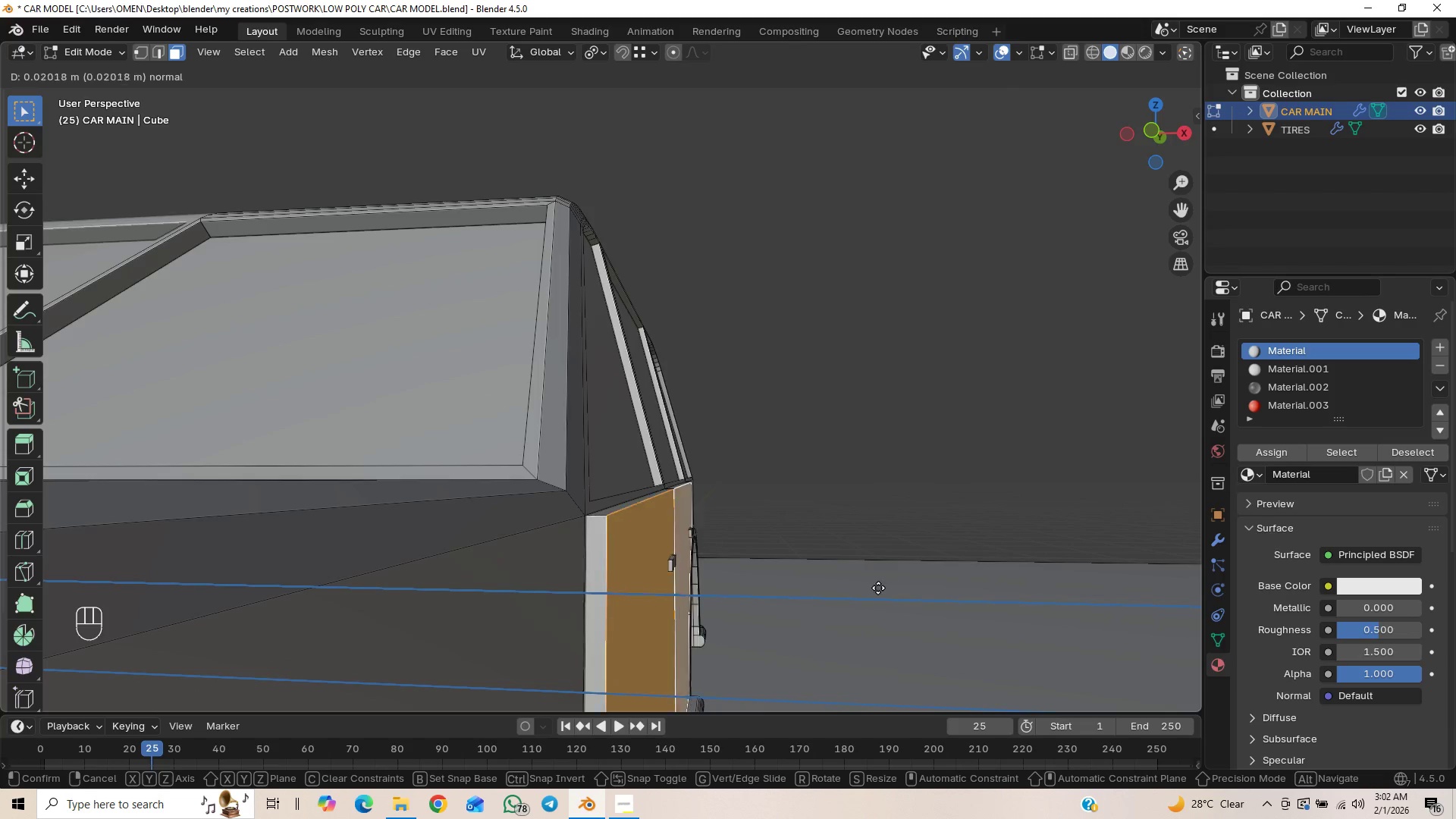 
wait(5.78)
 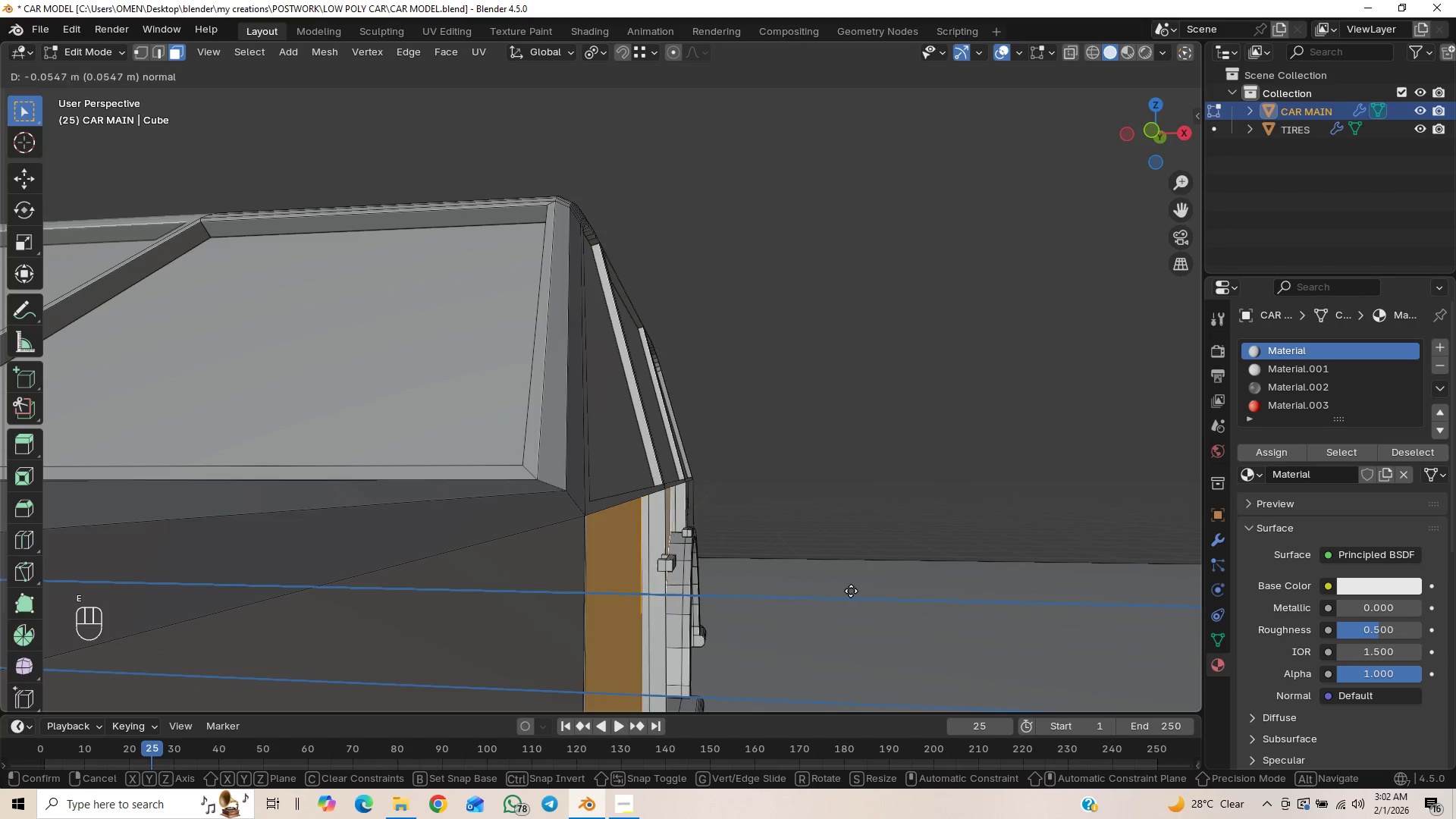 
right_click([881, 588])
 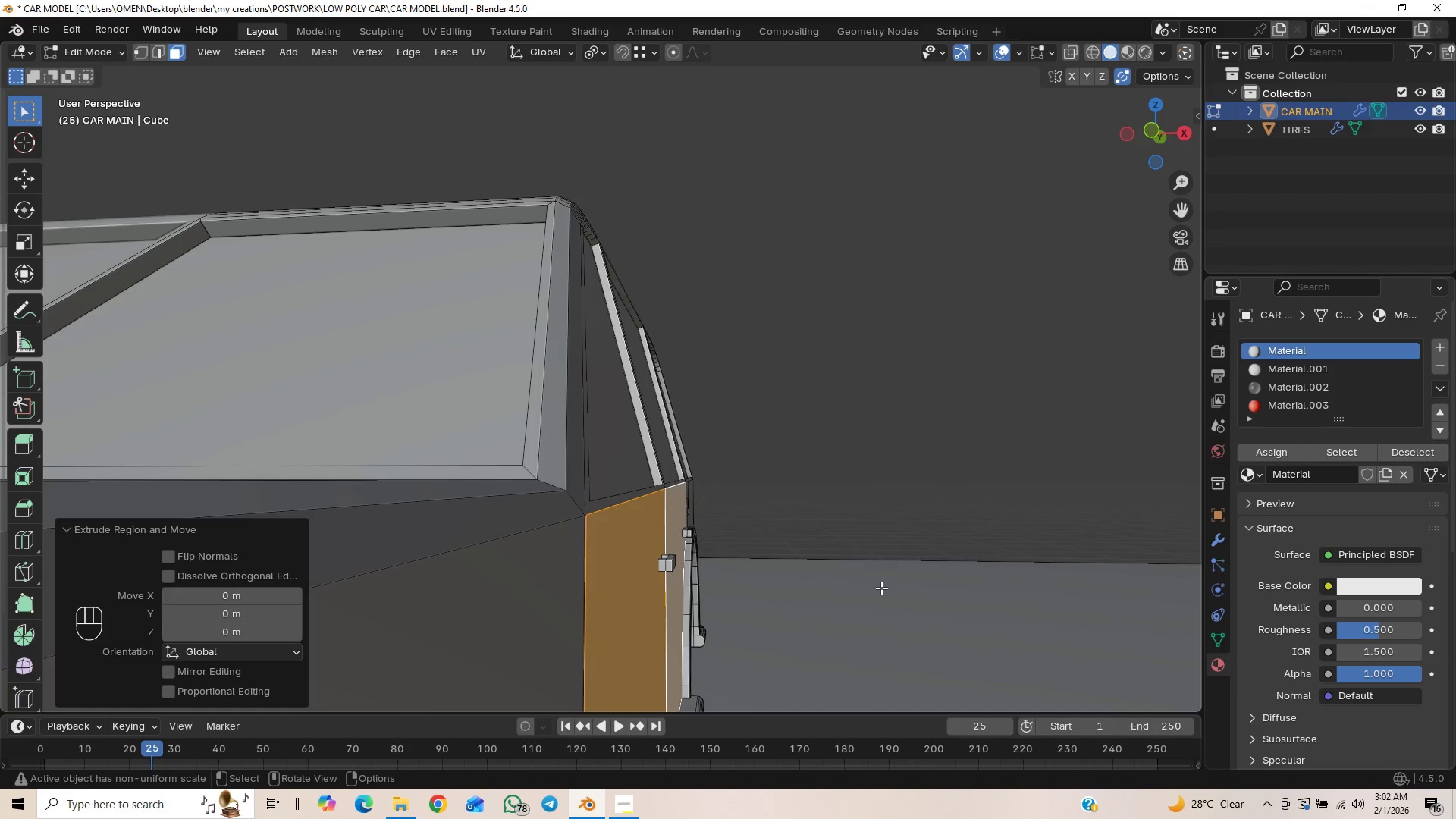 
key(Control+Z)
 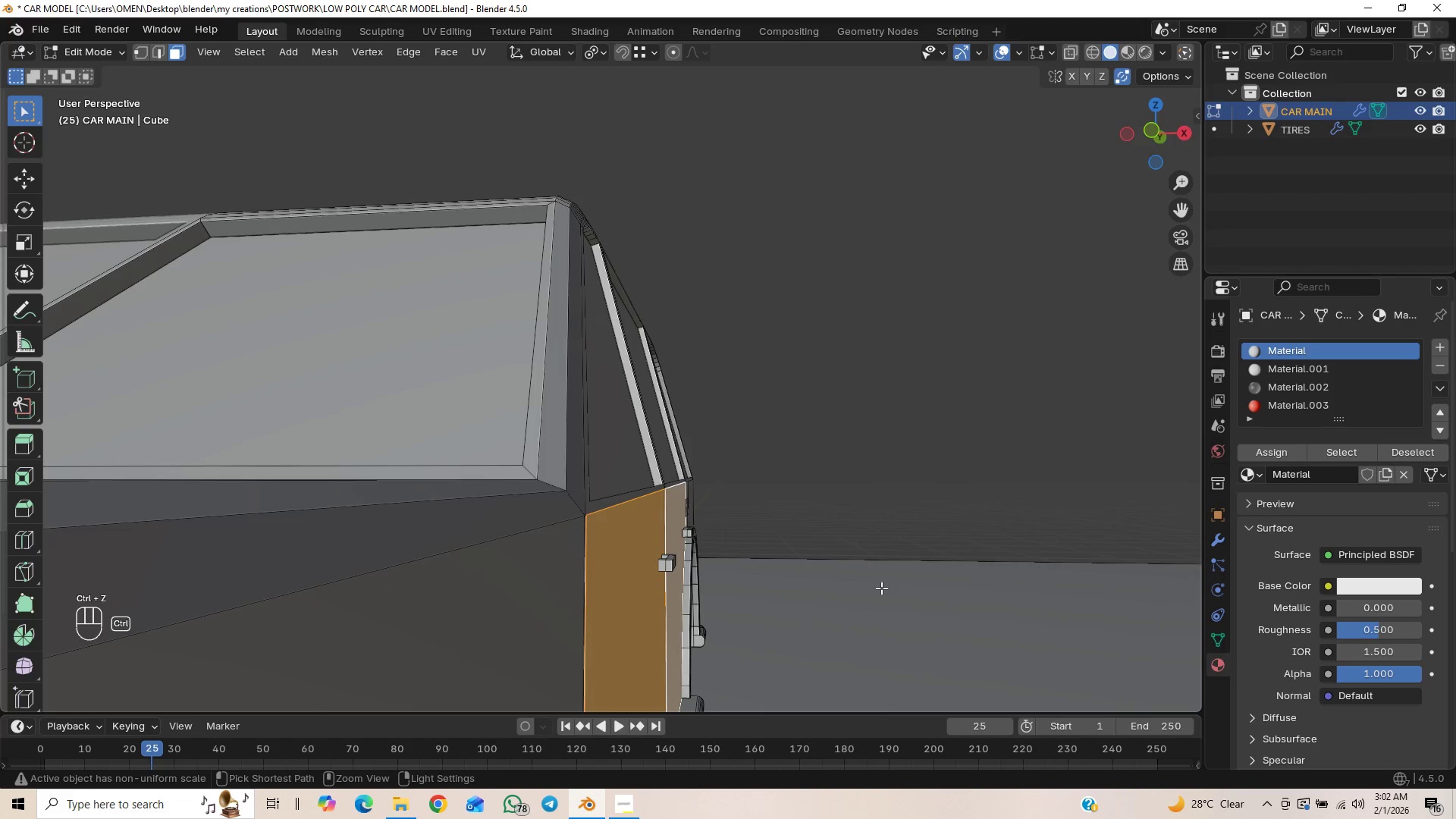 
key(Control+Z)
 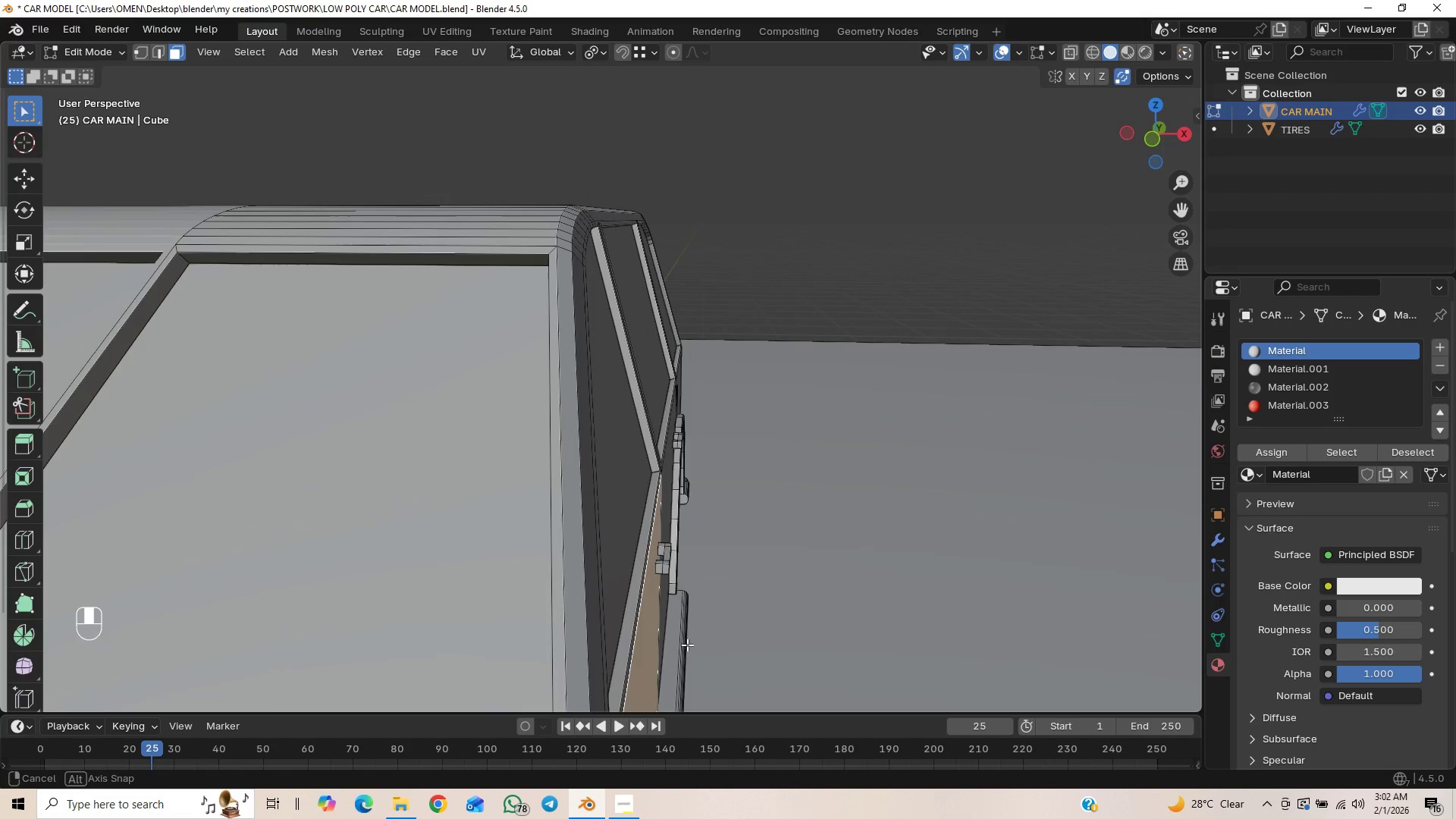 
scroll: coordinate [708, 599], scroll_direction: up, amount: 1.0
 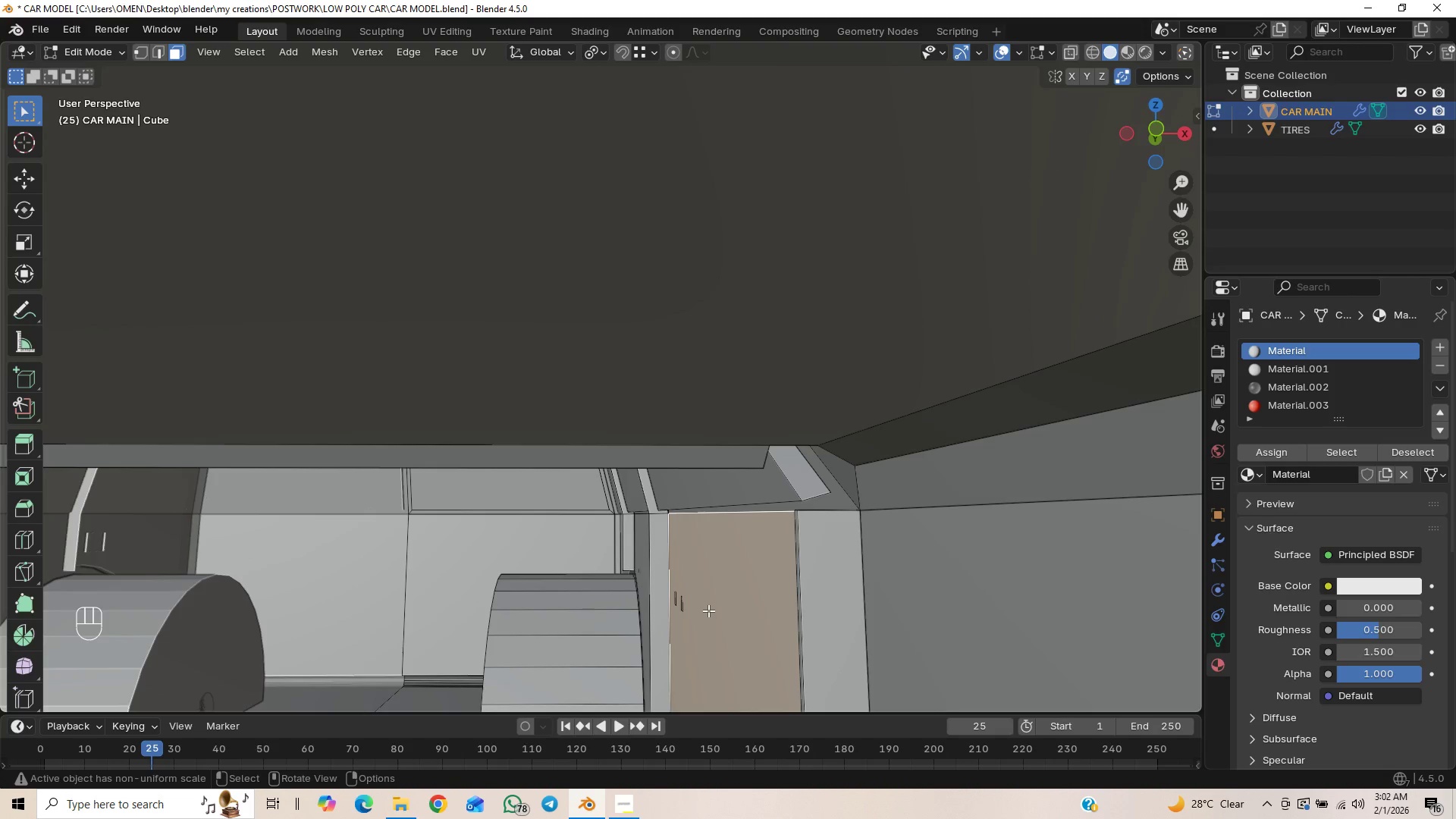 
hold_key(key=AltLeft, duration=1.12)
 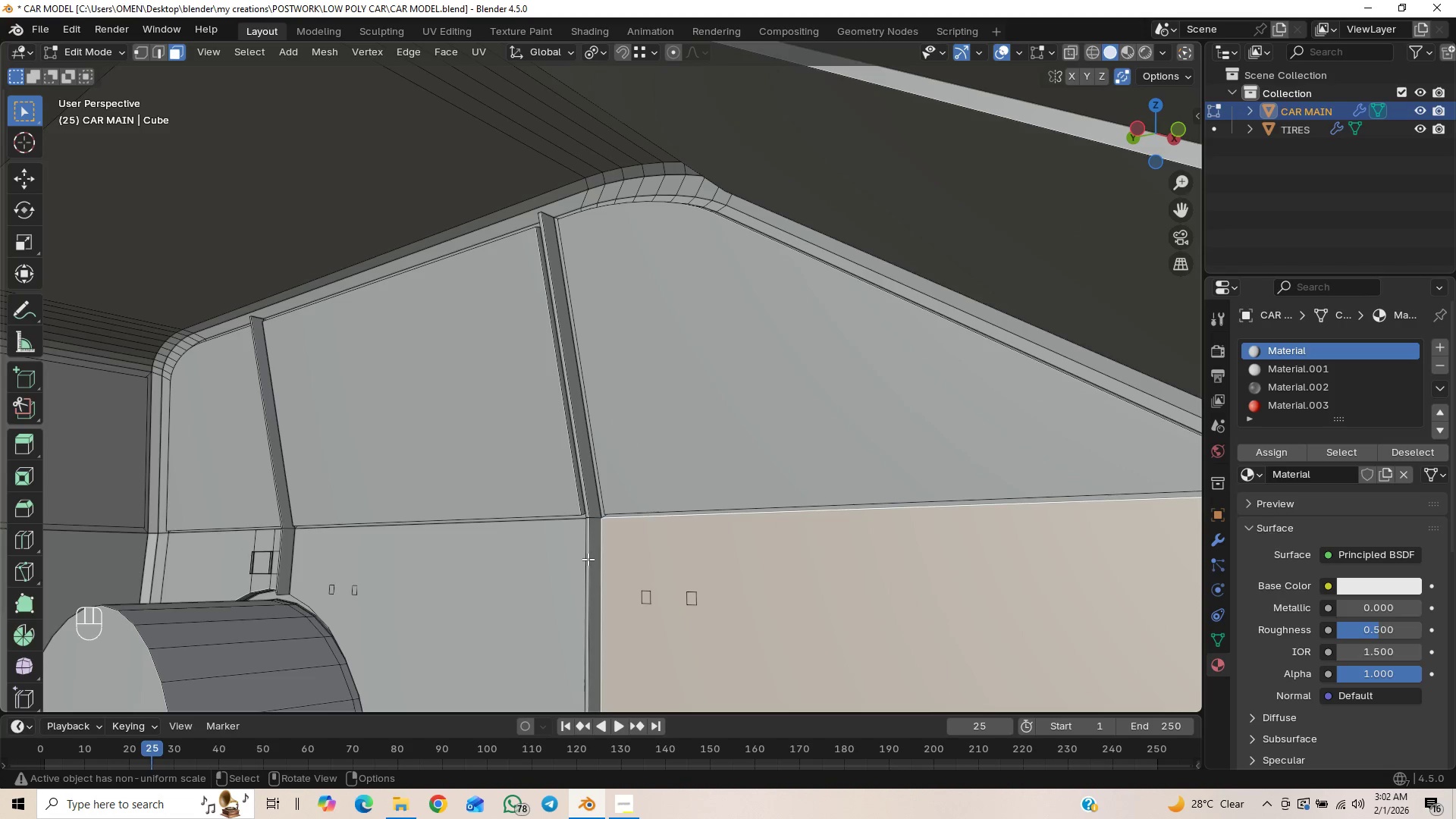 
hold_key(key=ShiftLeft, duration=0.58)
left_click_drag(start_coordinate=[838, 598], to_coordinate=[834, 601])
 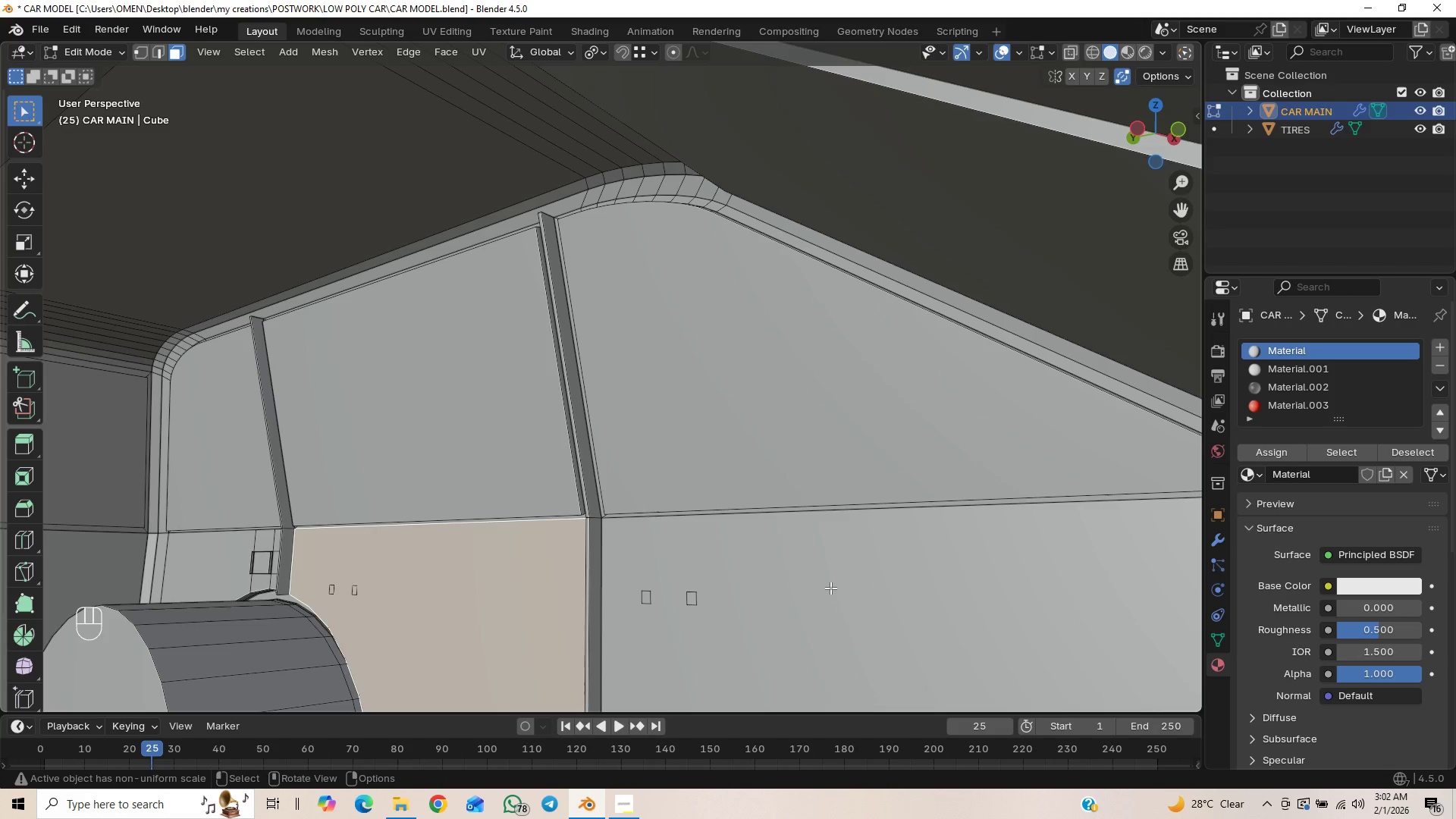 
hold_key(key=ShiftLeft, duration=0.53)
left_click([761, 563])
 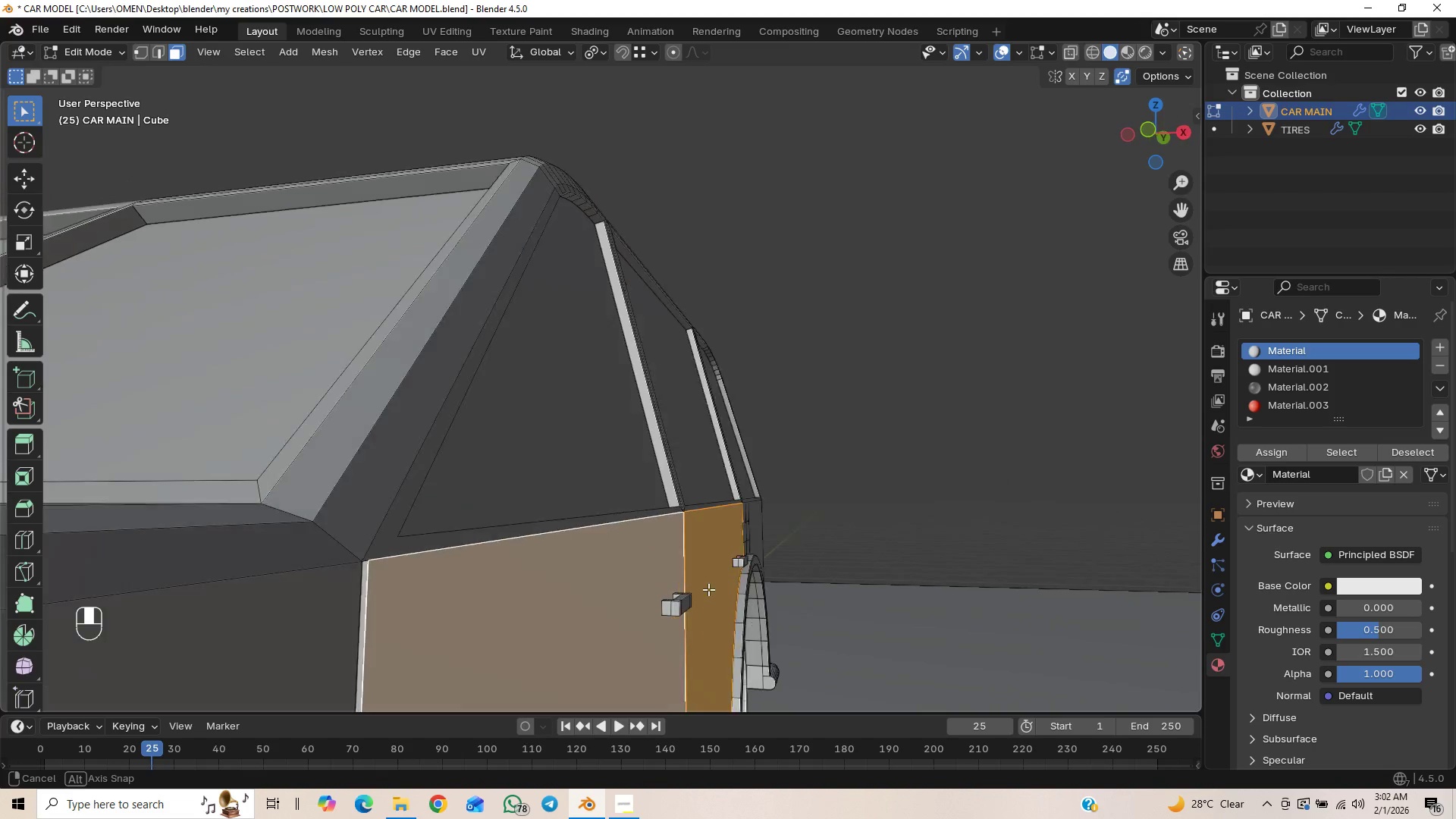 
key(Alt+E)
 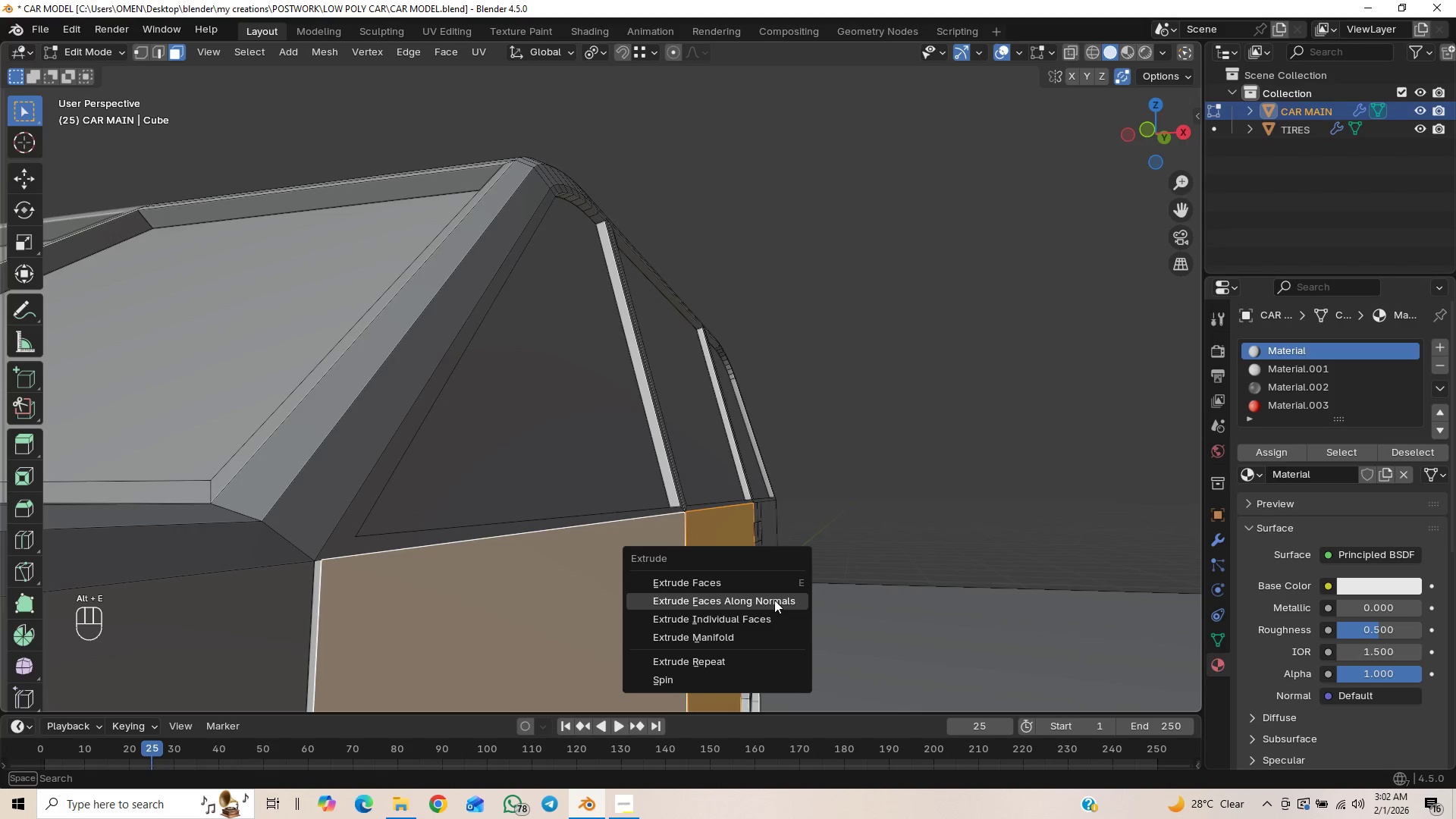 
left_click([774, 600])
 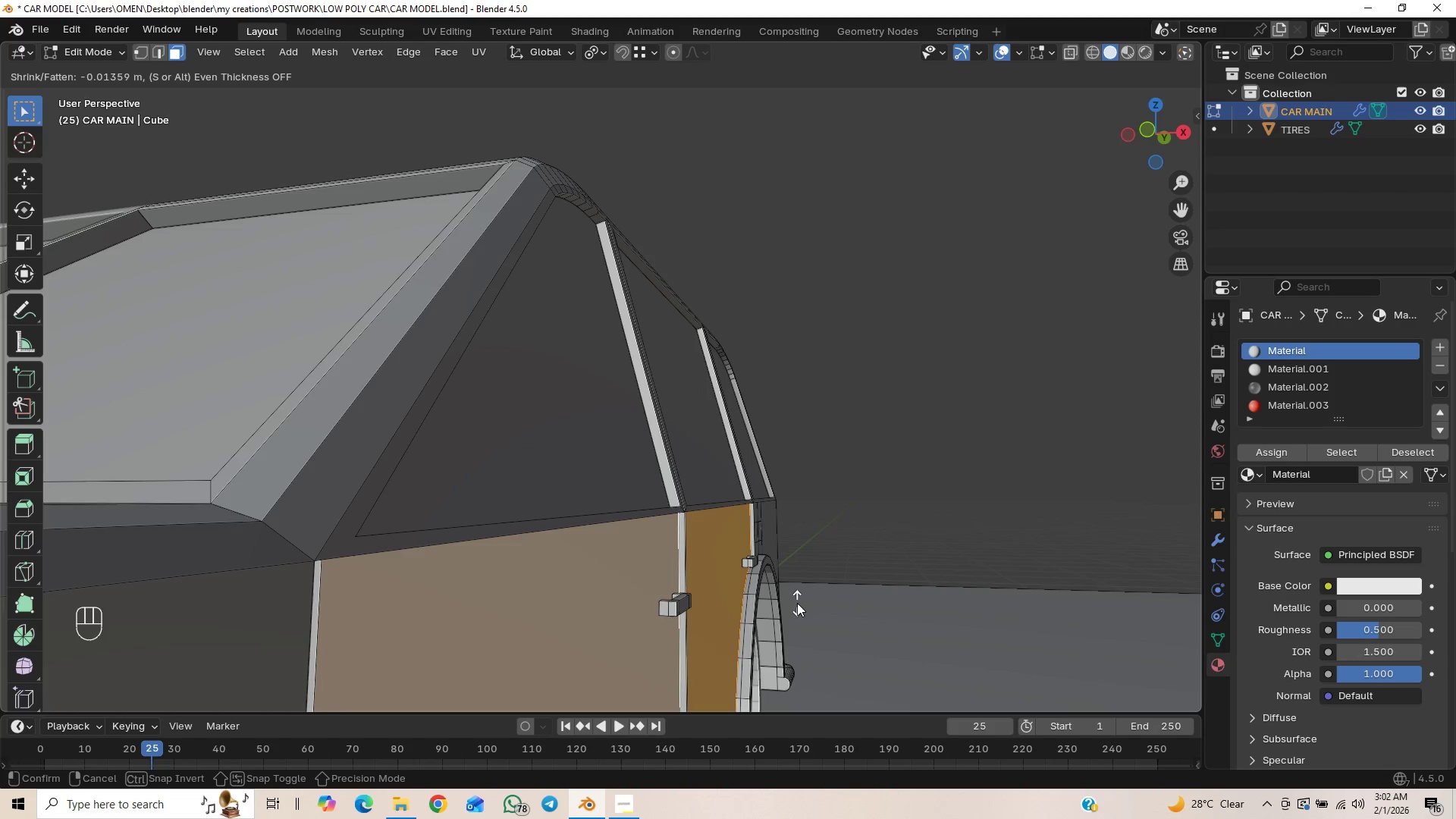 
wait(11.91)
 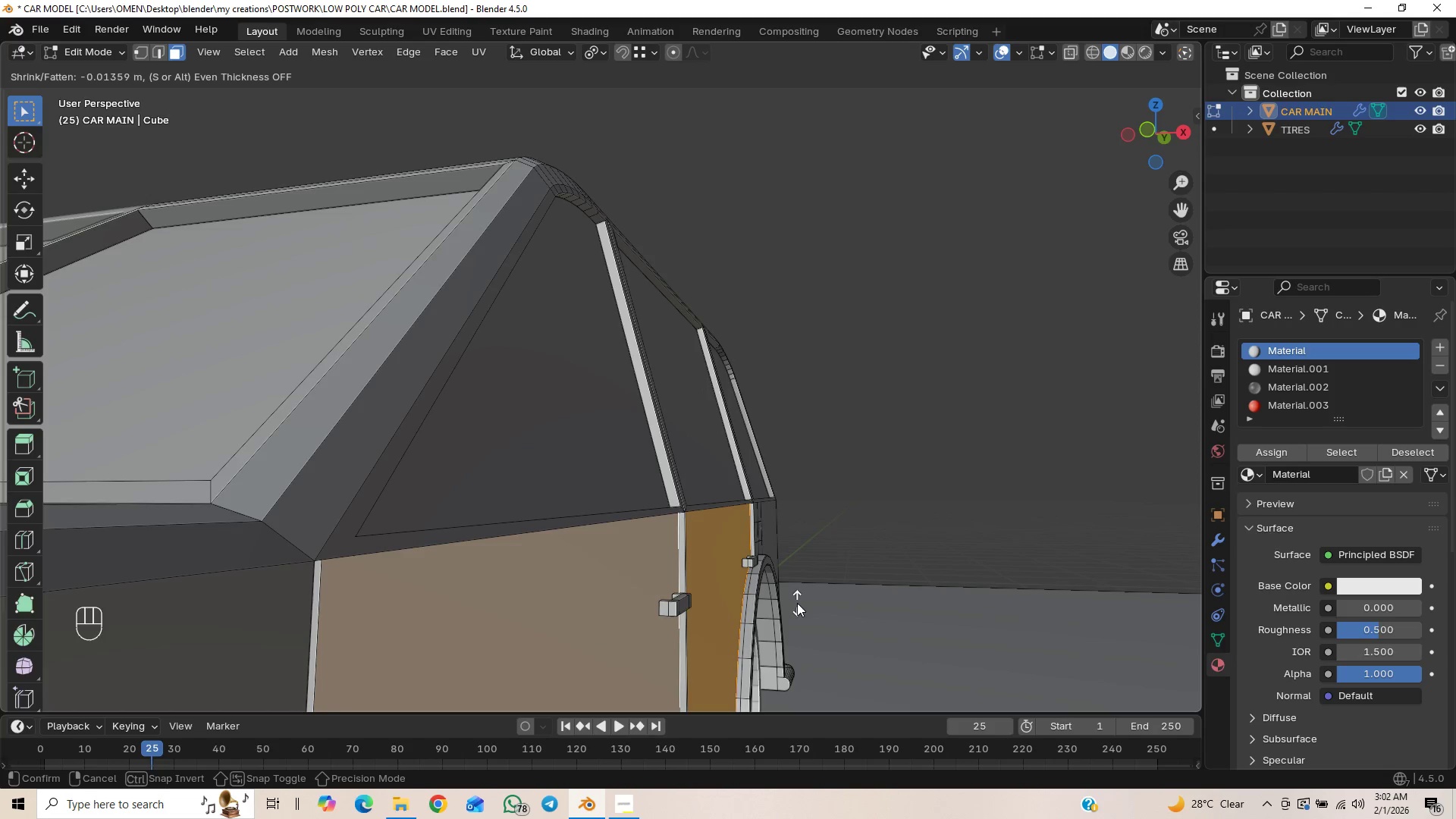 
left_click([800, 598])
 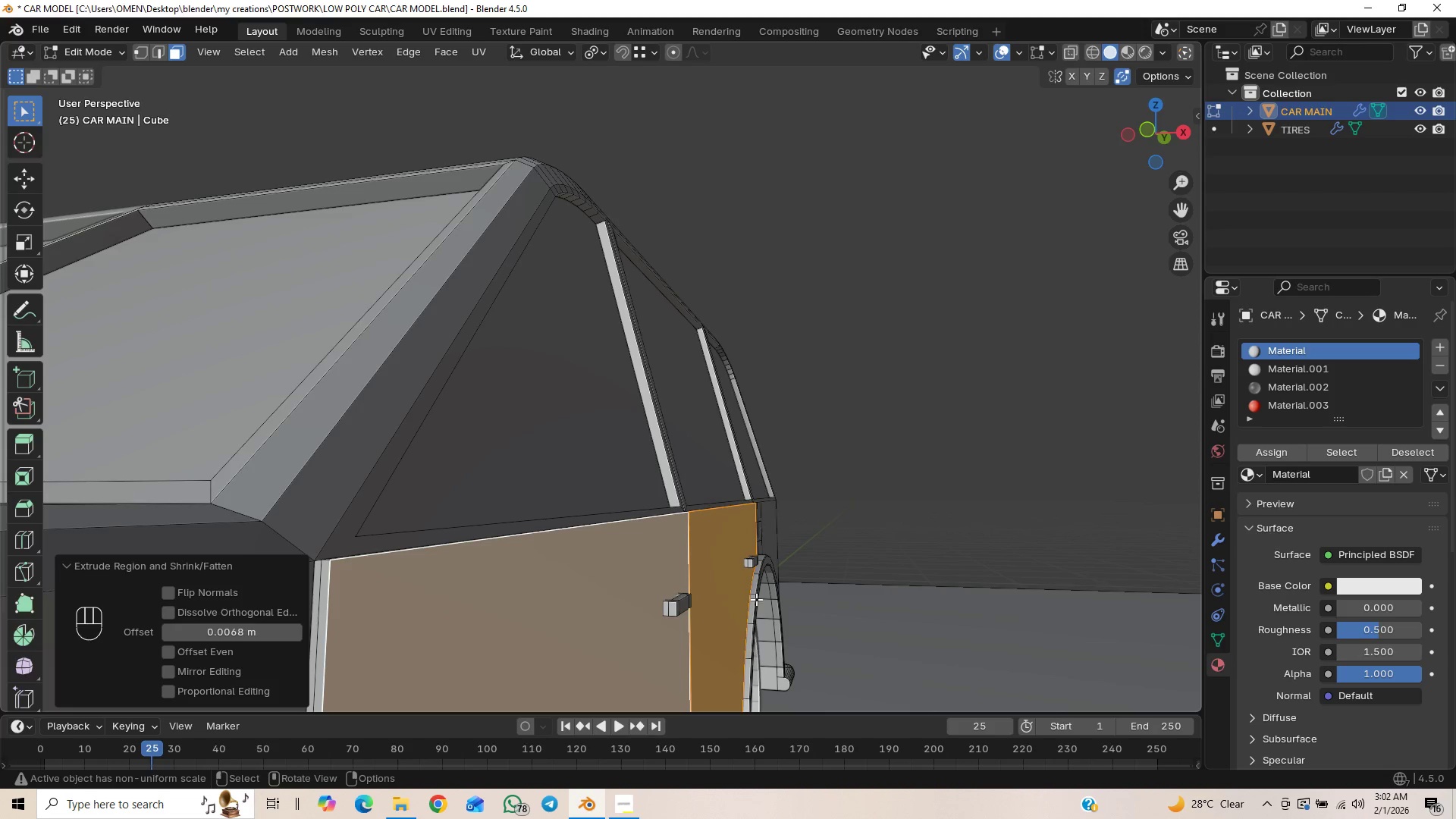 
scroll: coordinate [754, 598], scroll_direction: down, amount: 1.0
 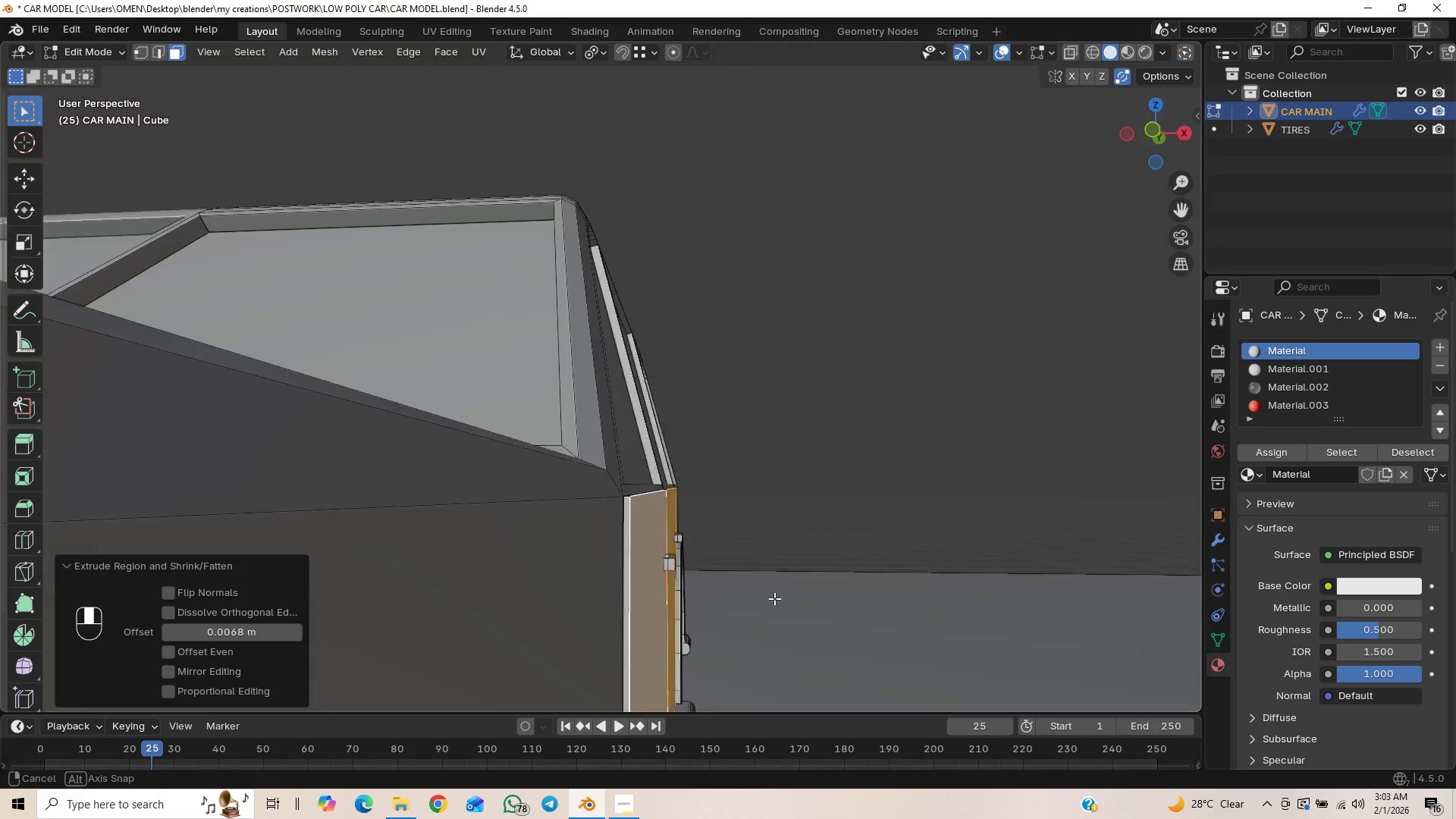 
wait(5.21)
 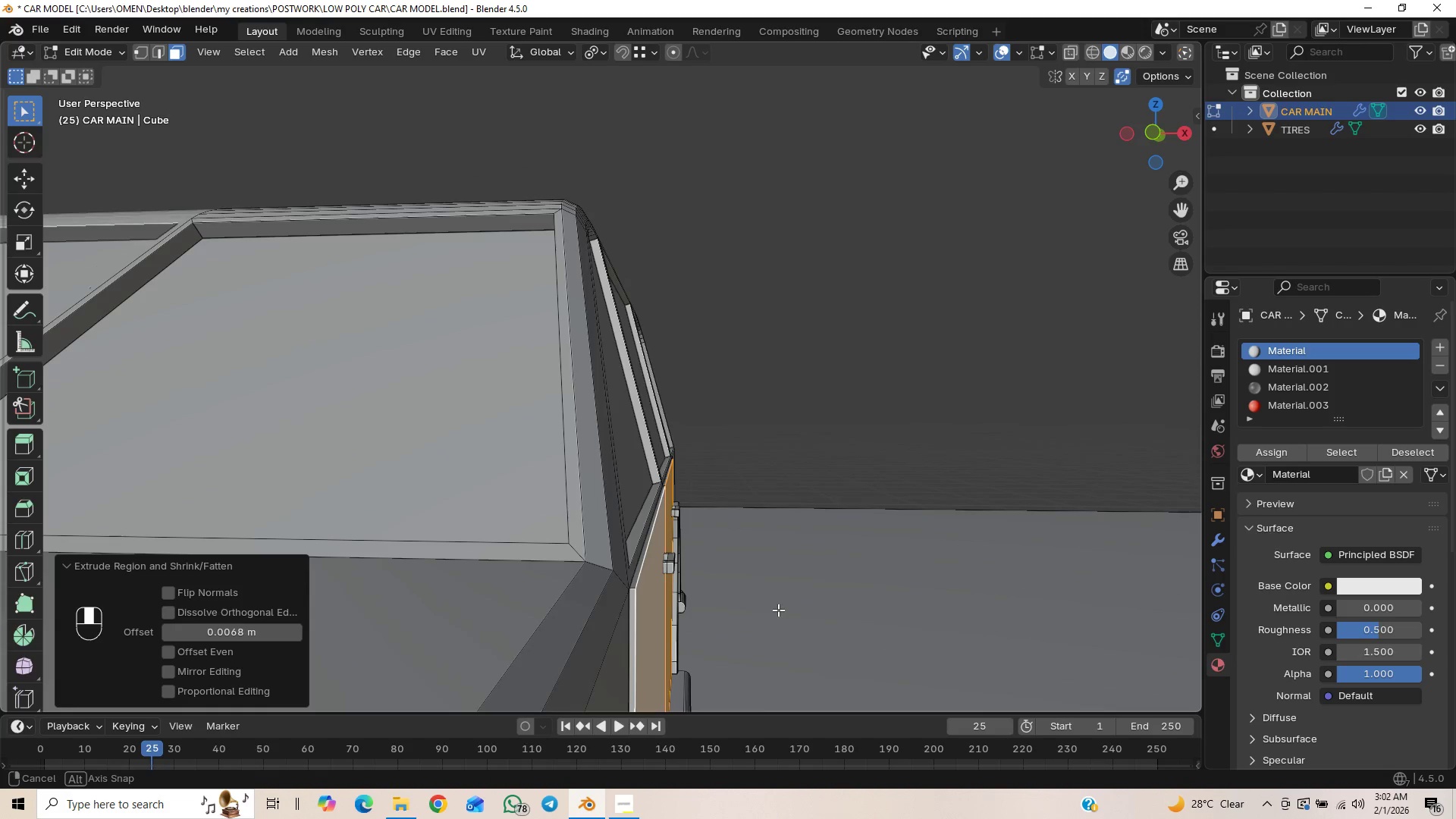 
type(ll)
 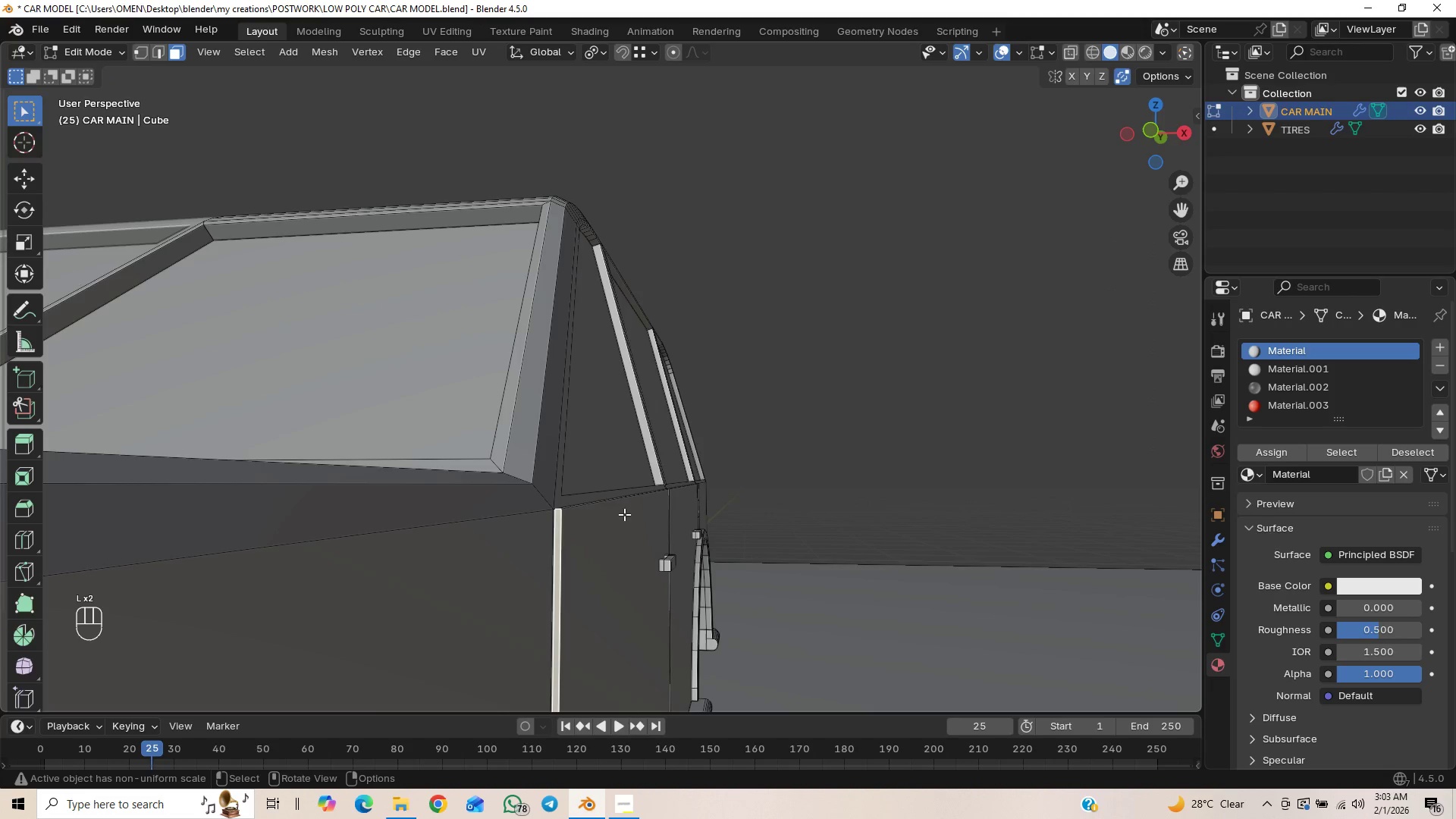 
left_click([612, 554])
 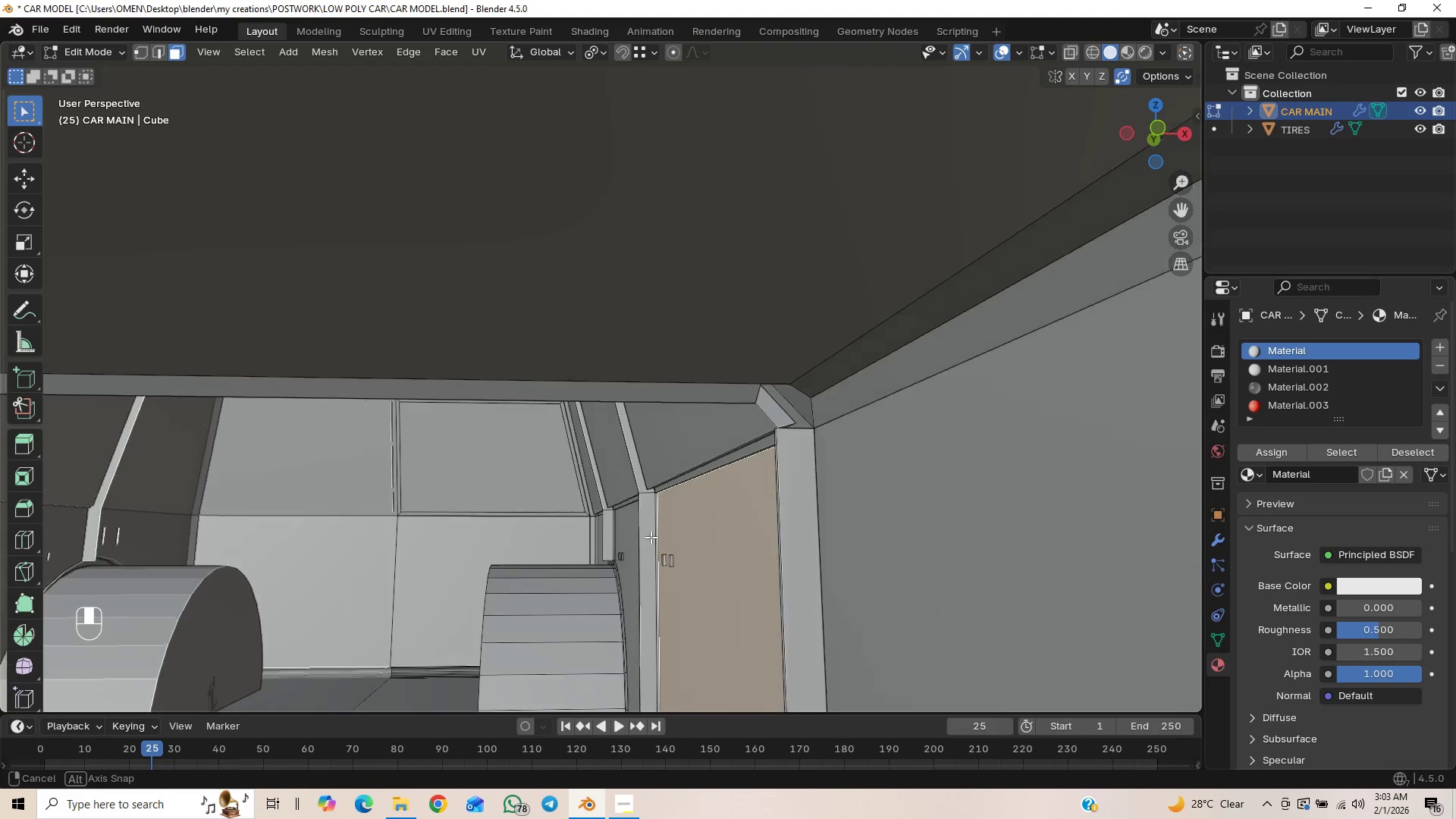 
key(Control+Z)
 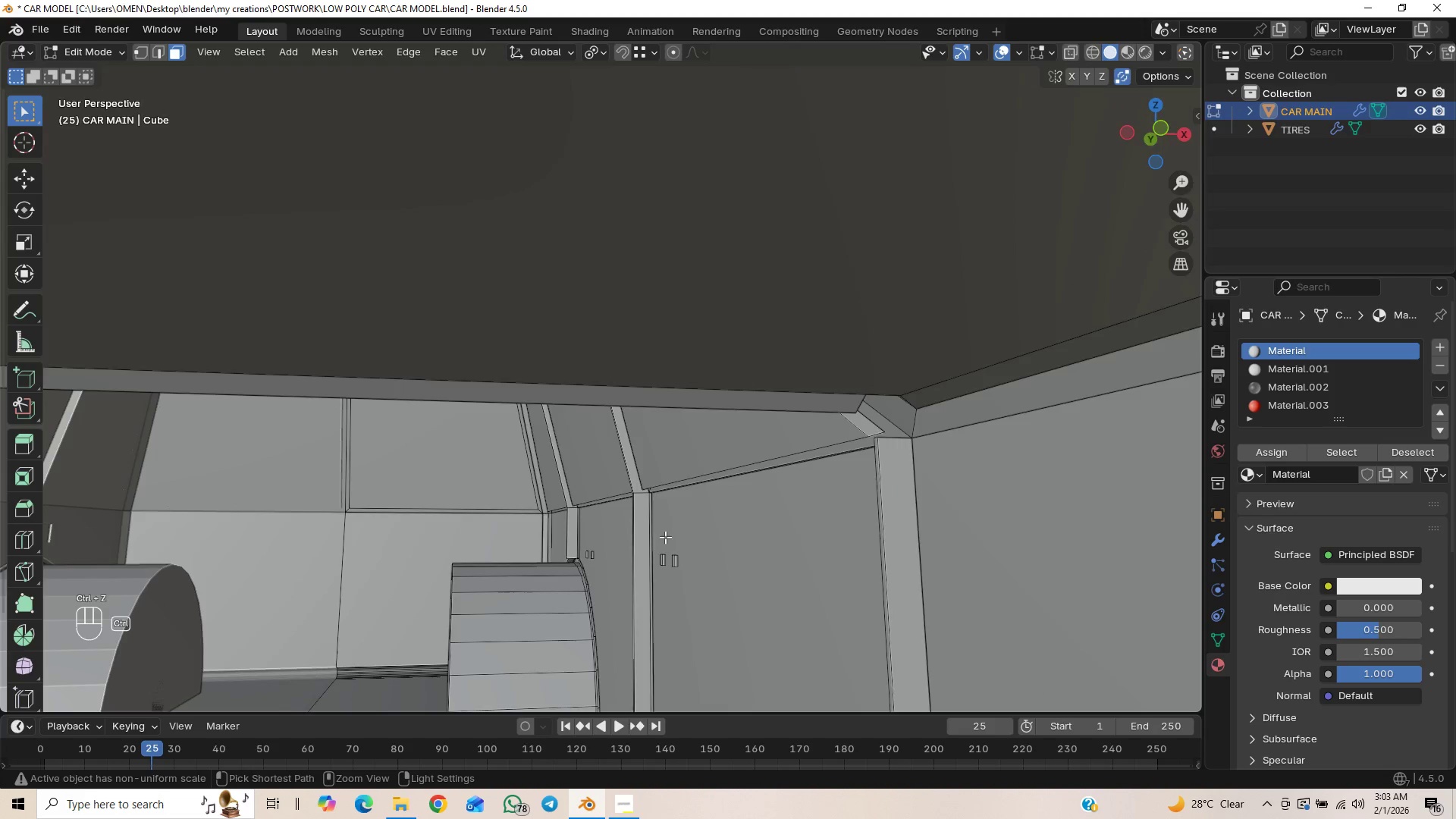 
key(Control+Z)
 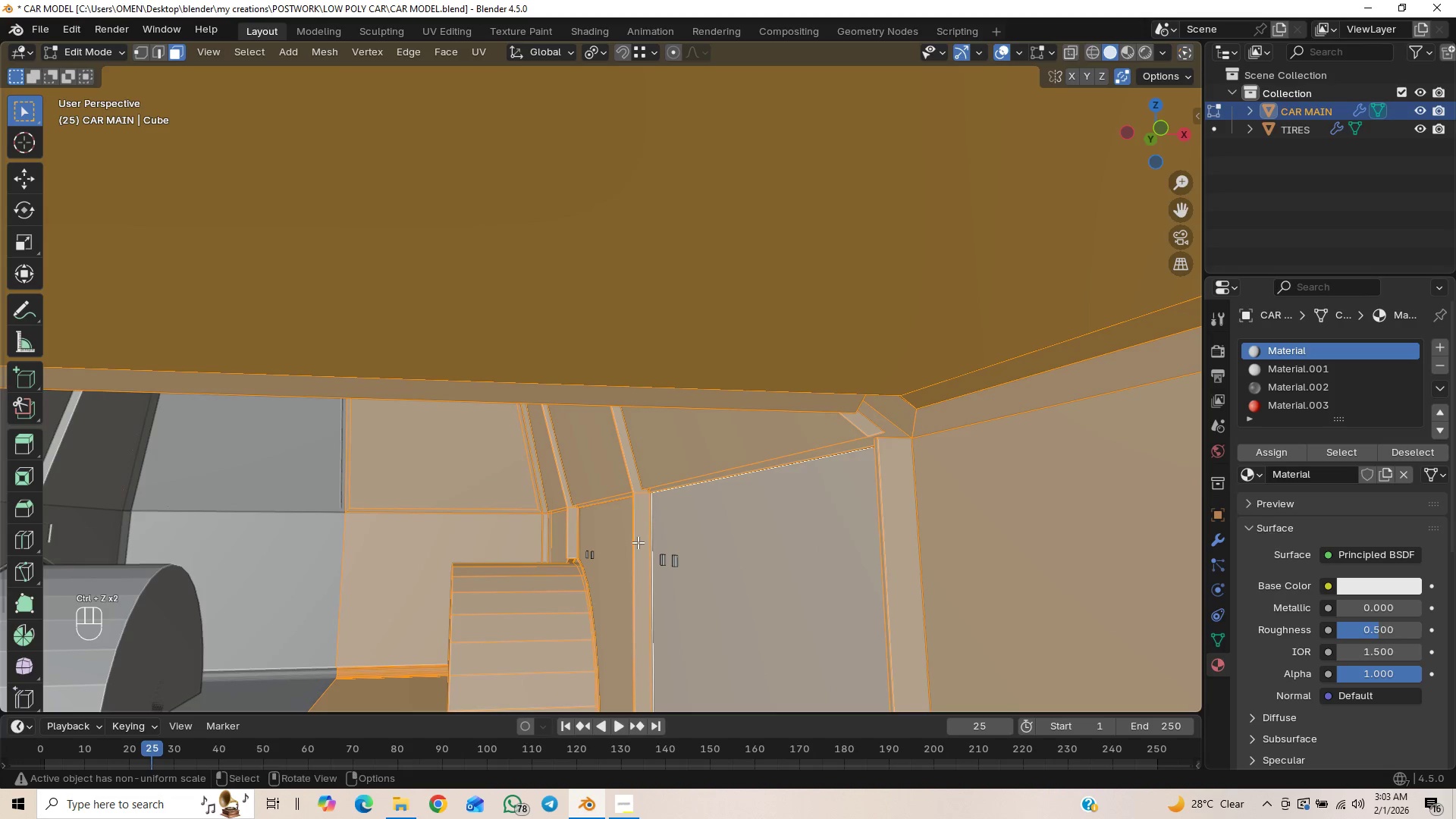 
key(Control+Z)
 